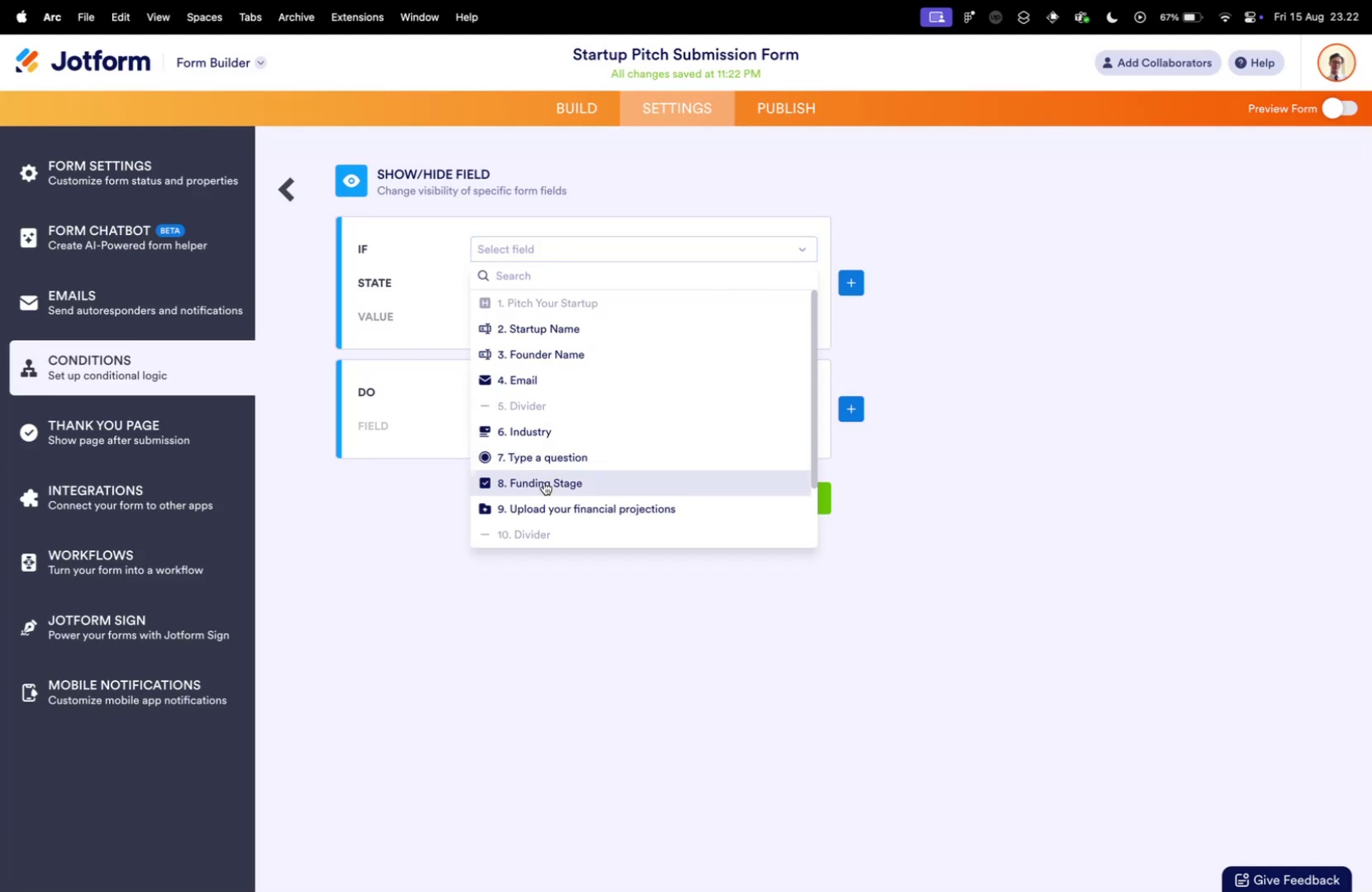 
key(Control+Tab)
 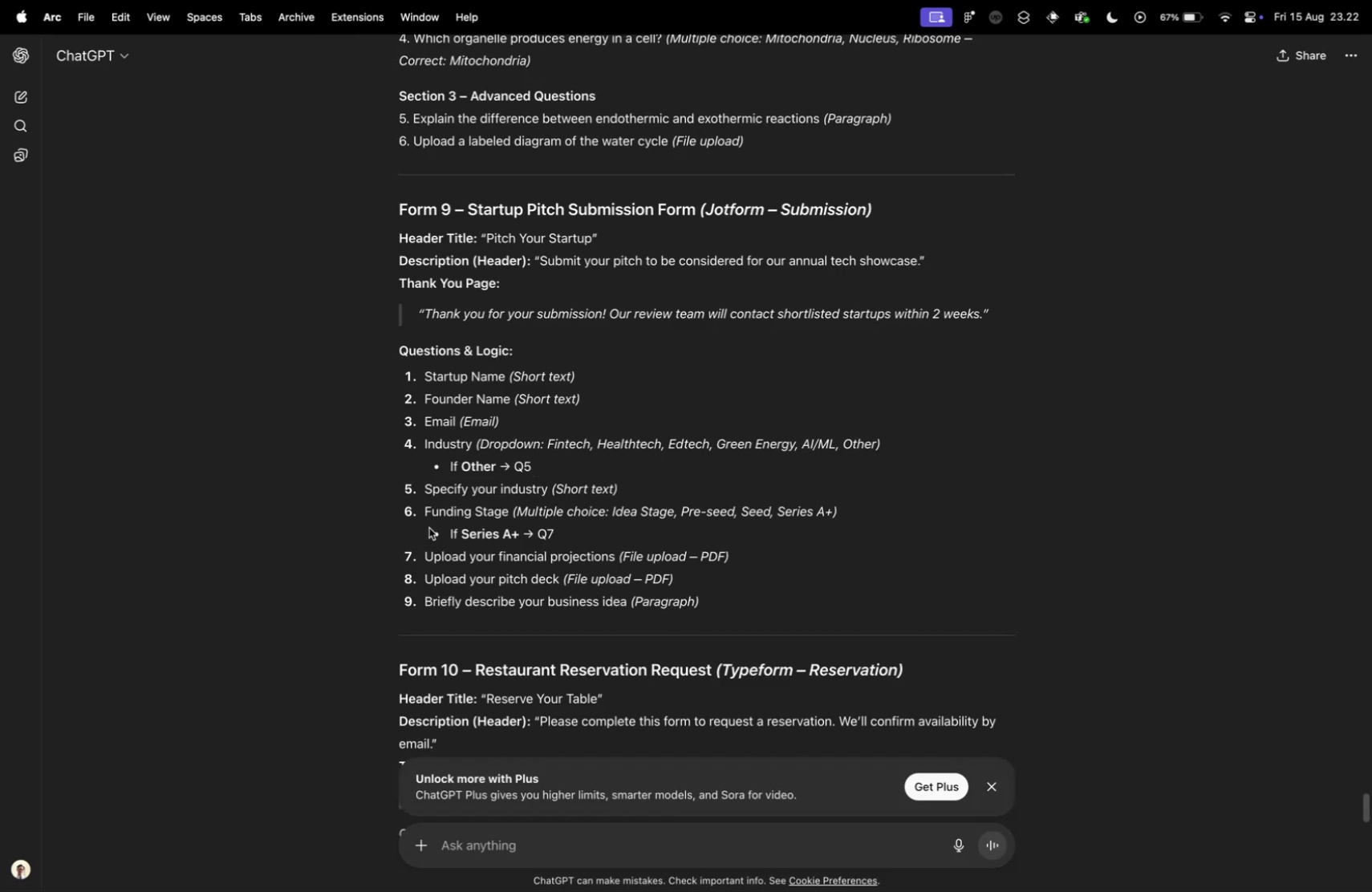 
key(Control+ControlLeft)
 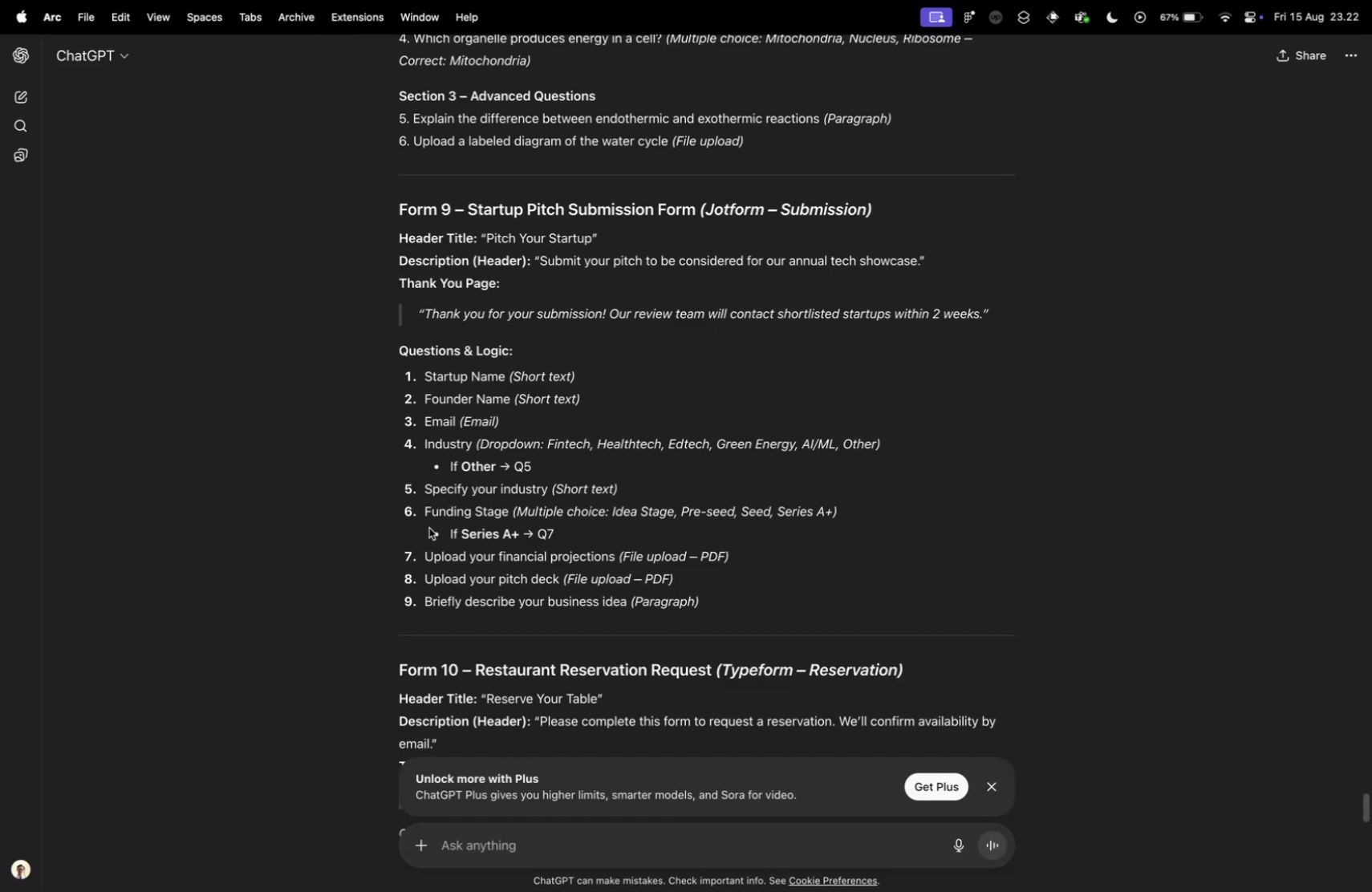 
key(Control+Tab)
 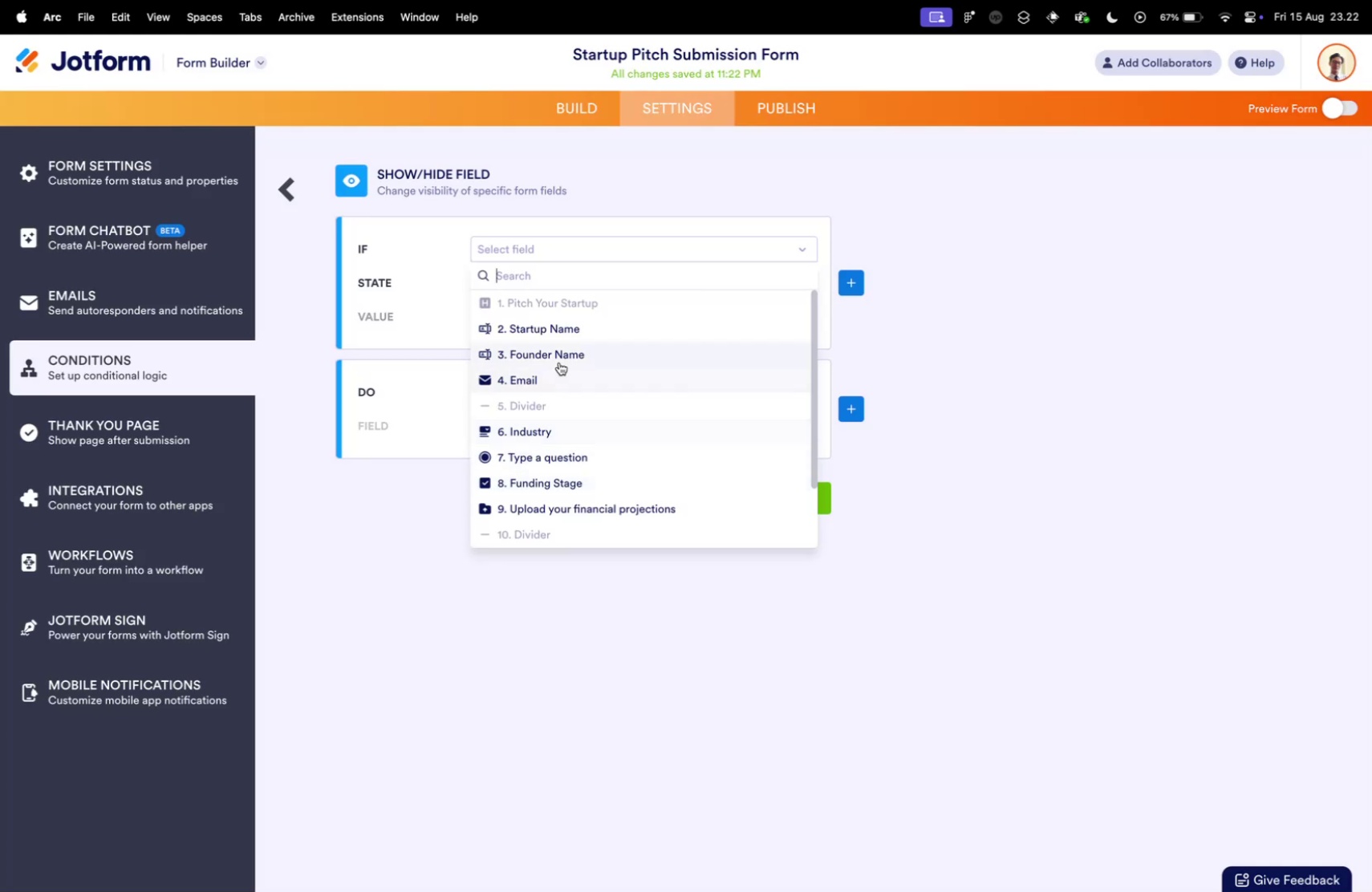 
scroll: coordinate [561, 524], scroll_direction: down, amount: 1.0
 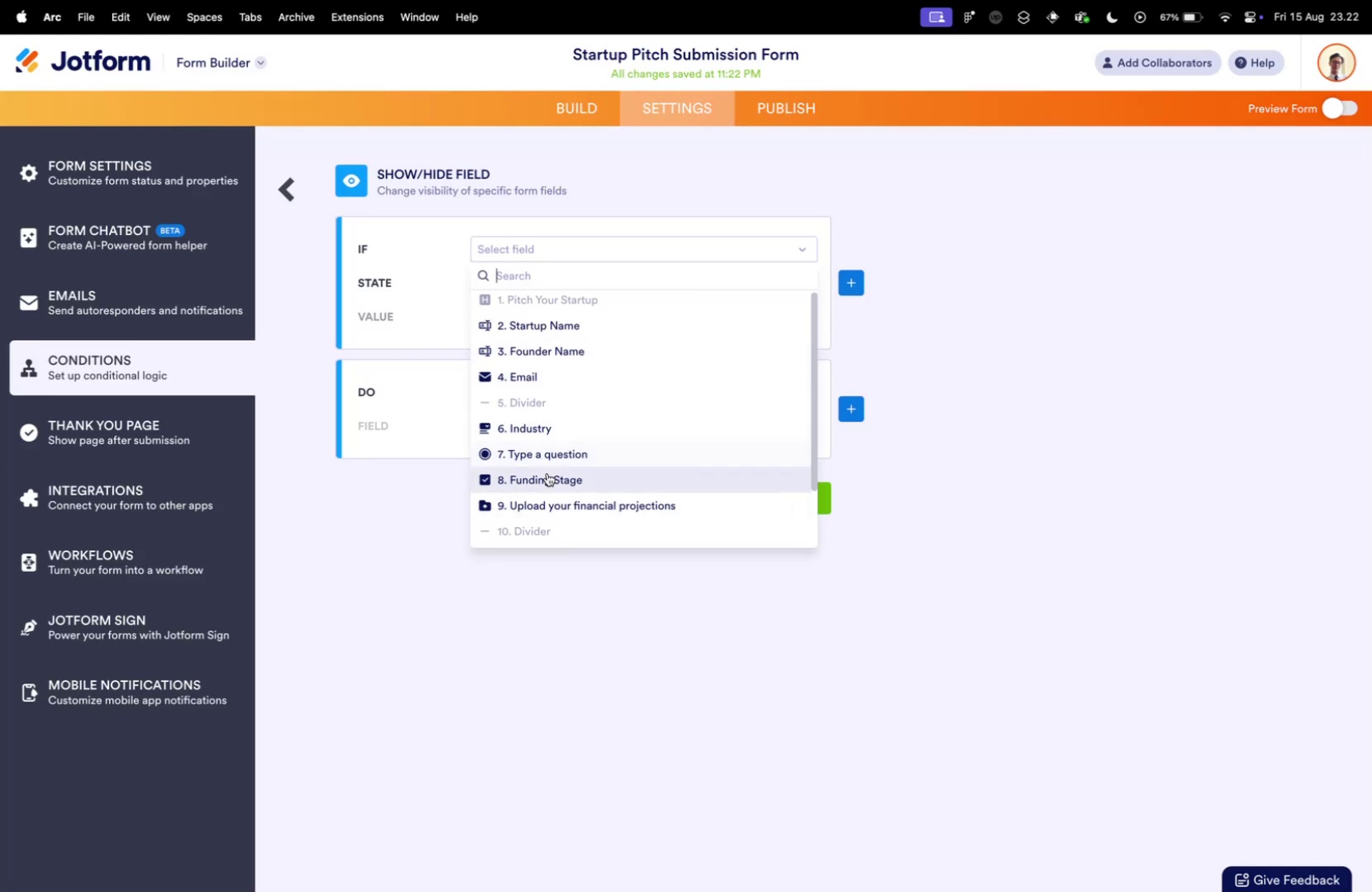 
left_click([547, 472])
 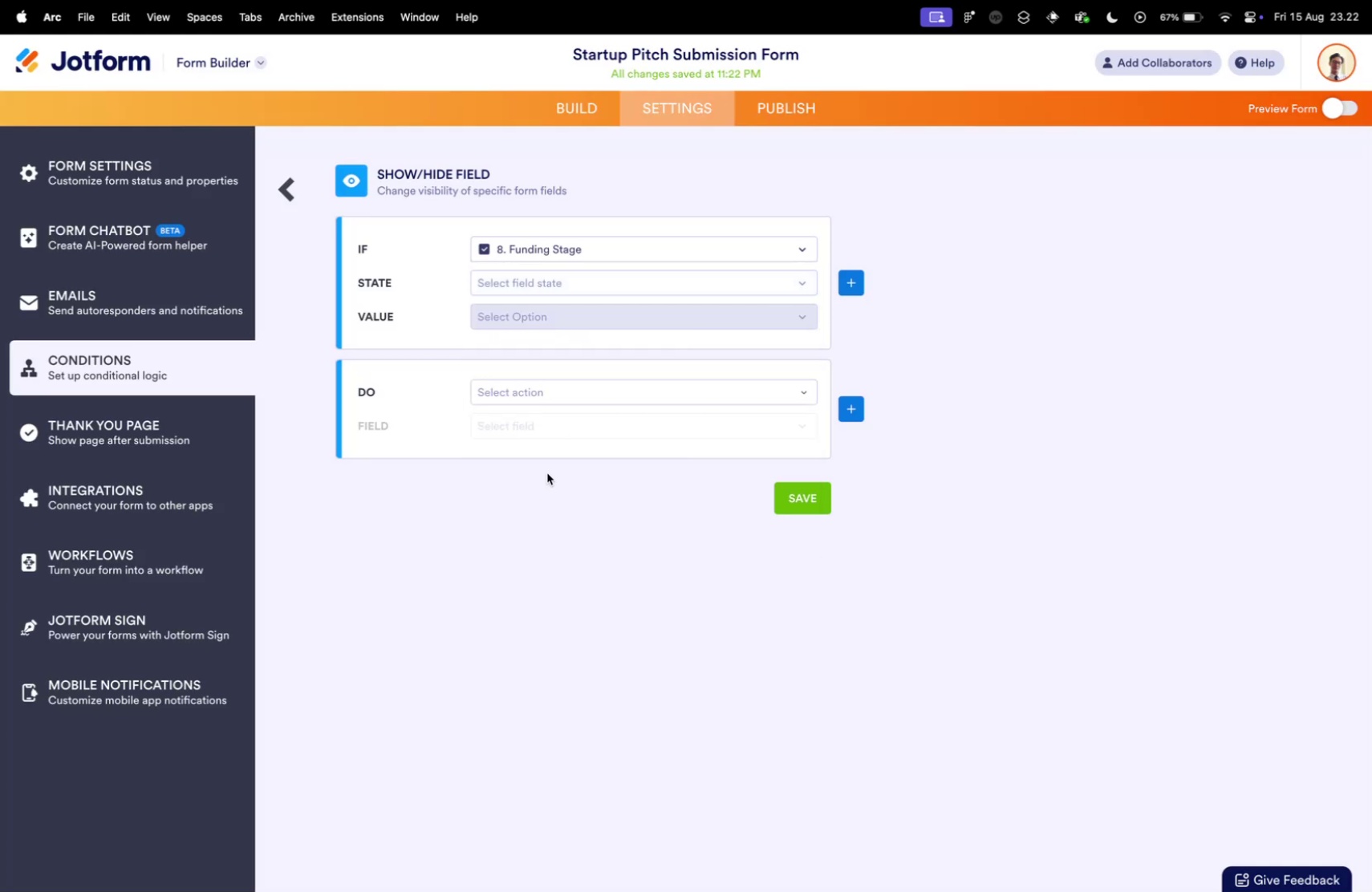 
key(Control+ControlLeft)
 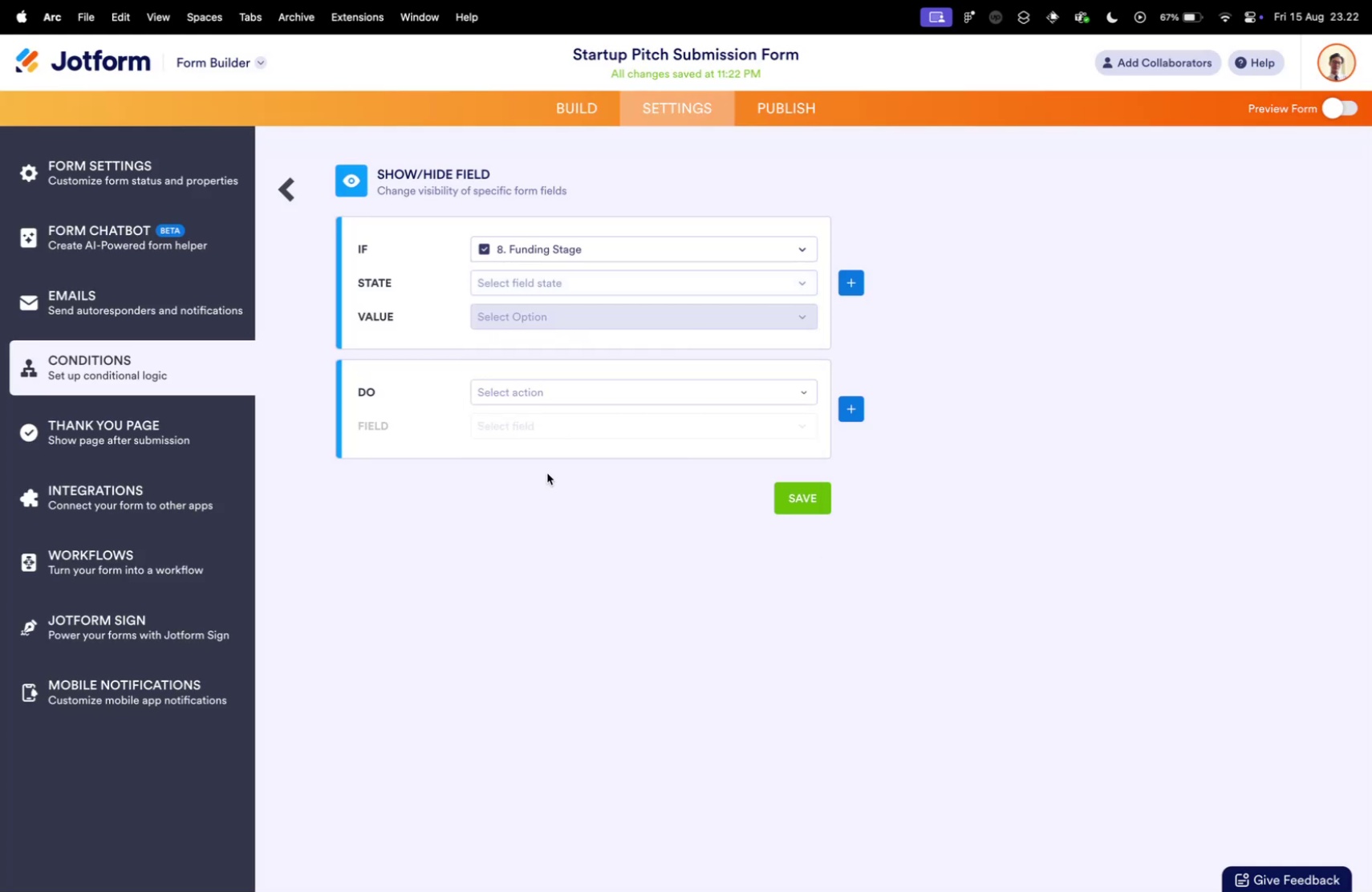 
key(Control+Tab)
 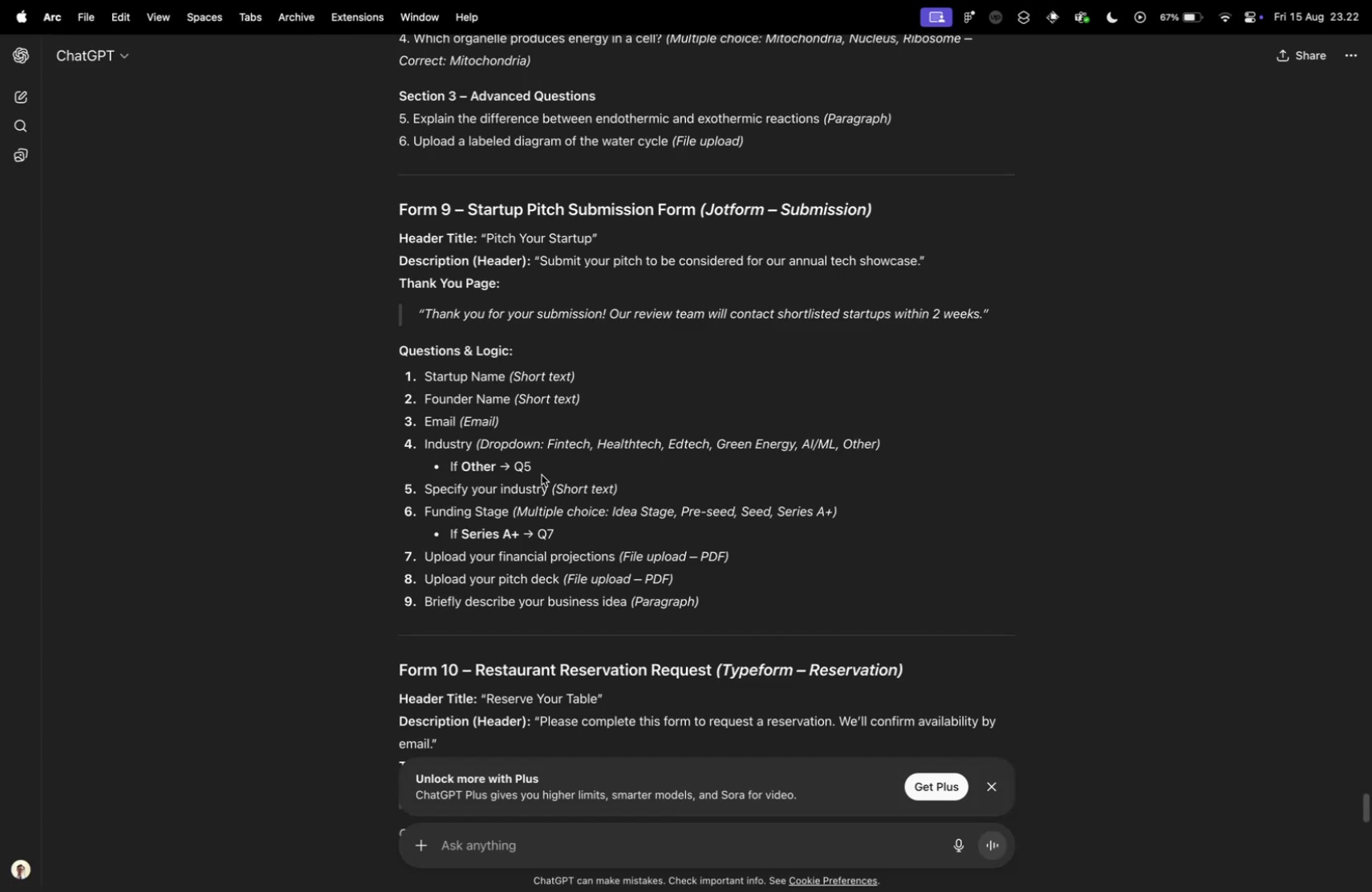 
key(Control+ControlLeft)
 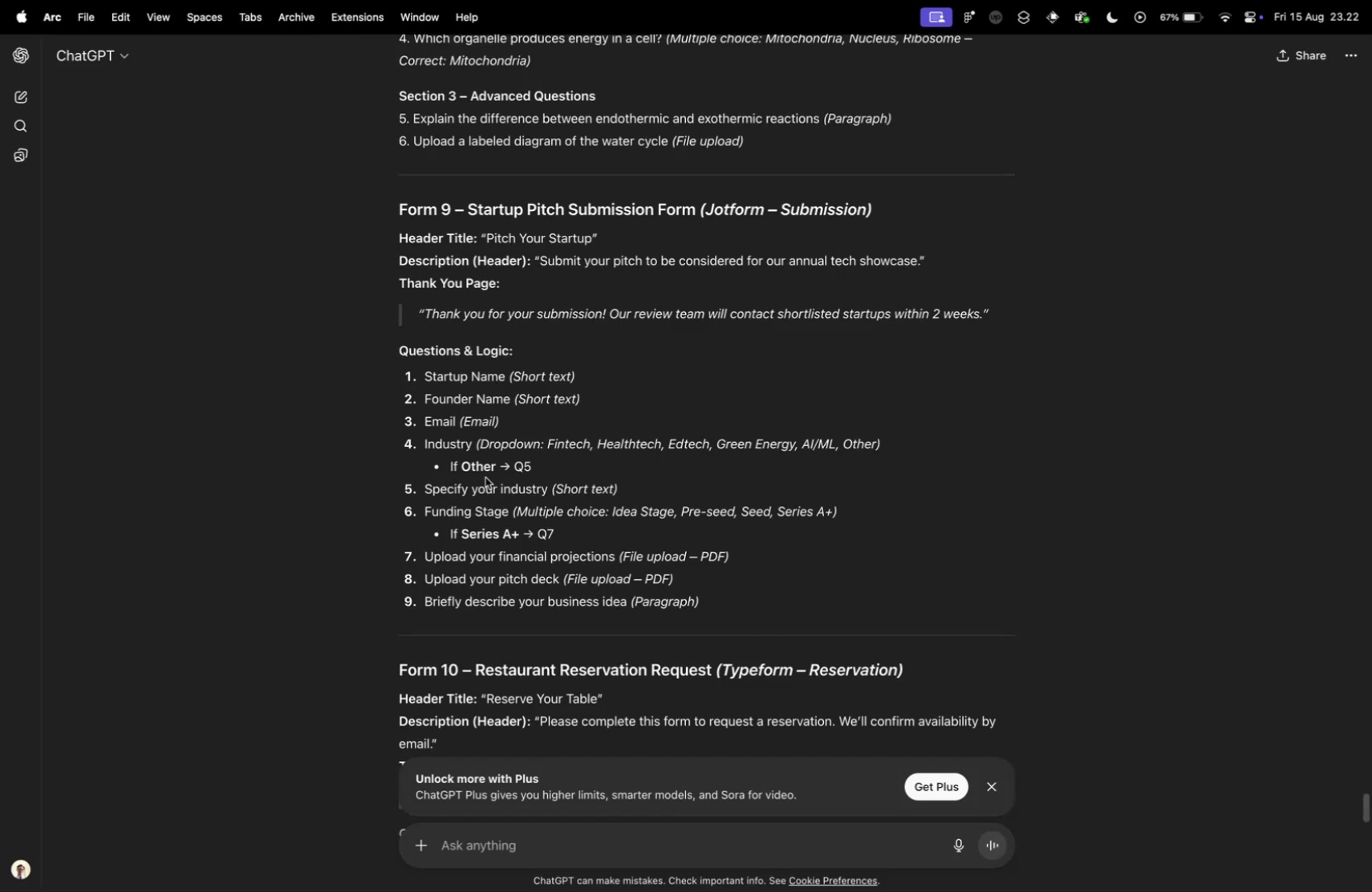 
key(Control+Tab)
 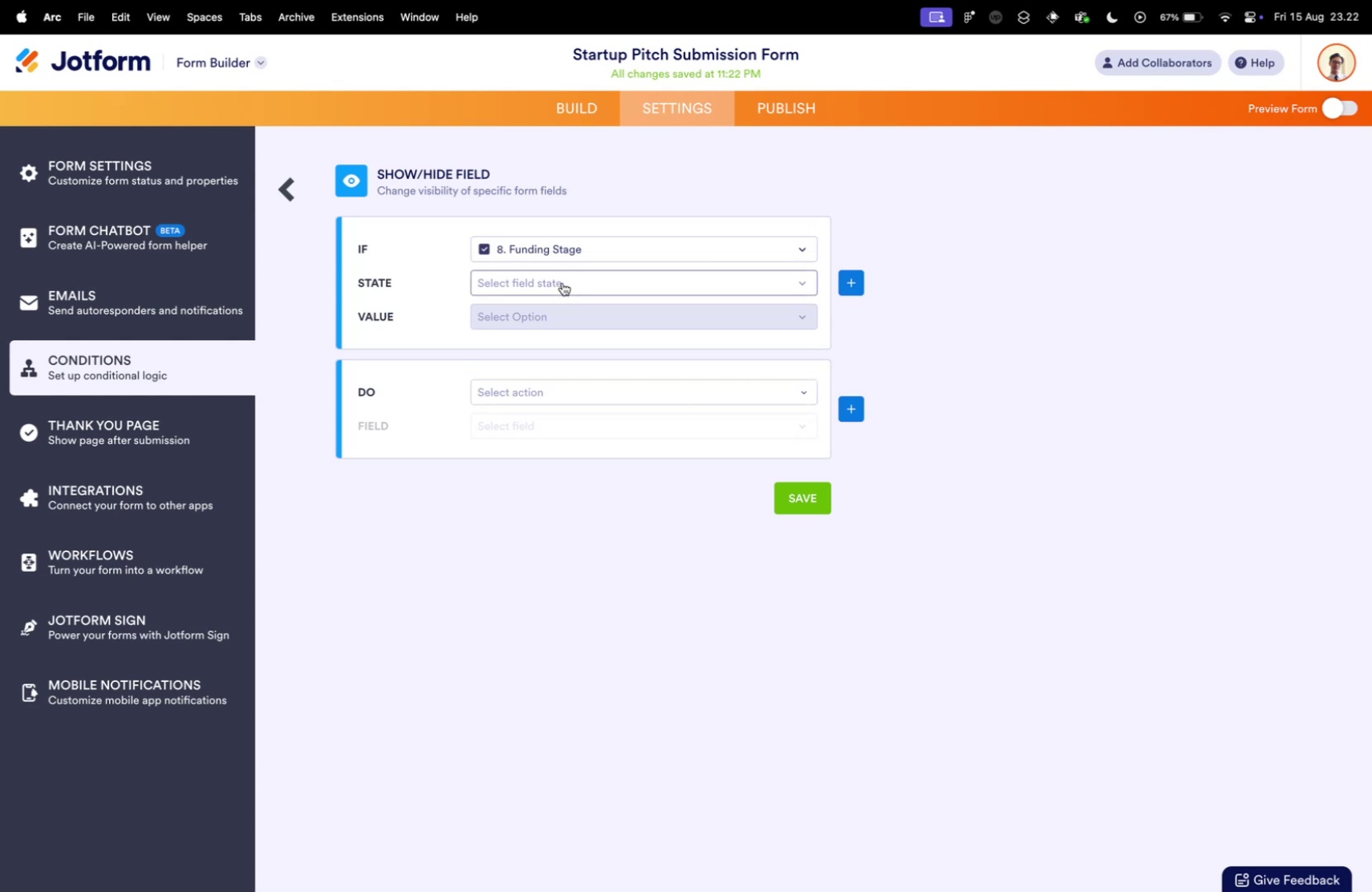 
left_click([561, 279])
 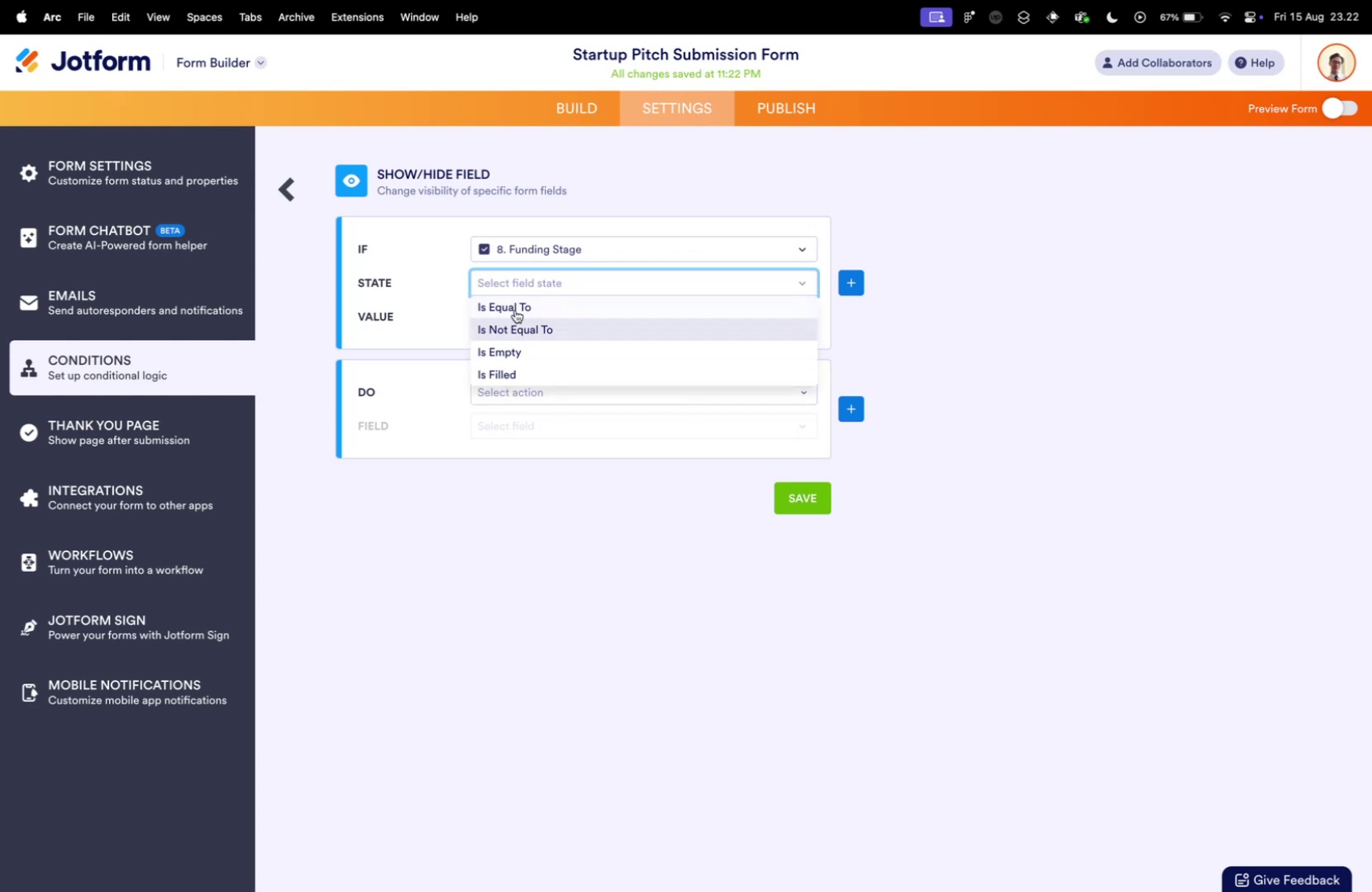 
left_click([513, 302])
 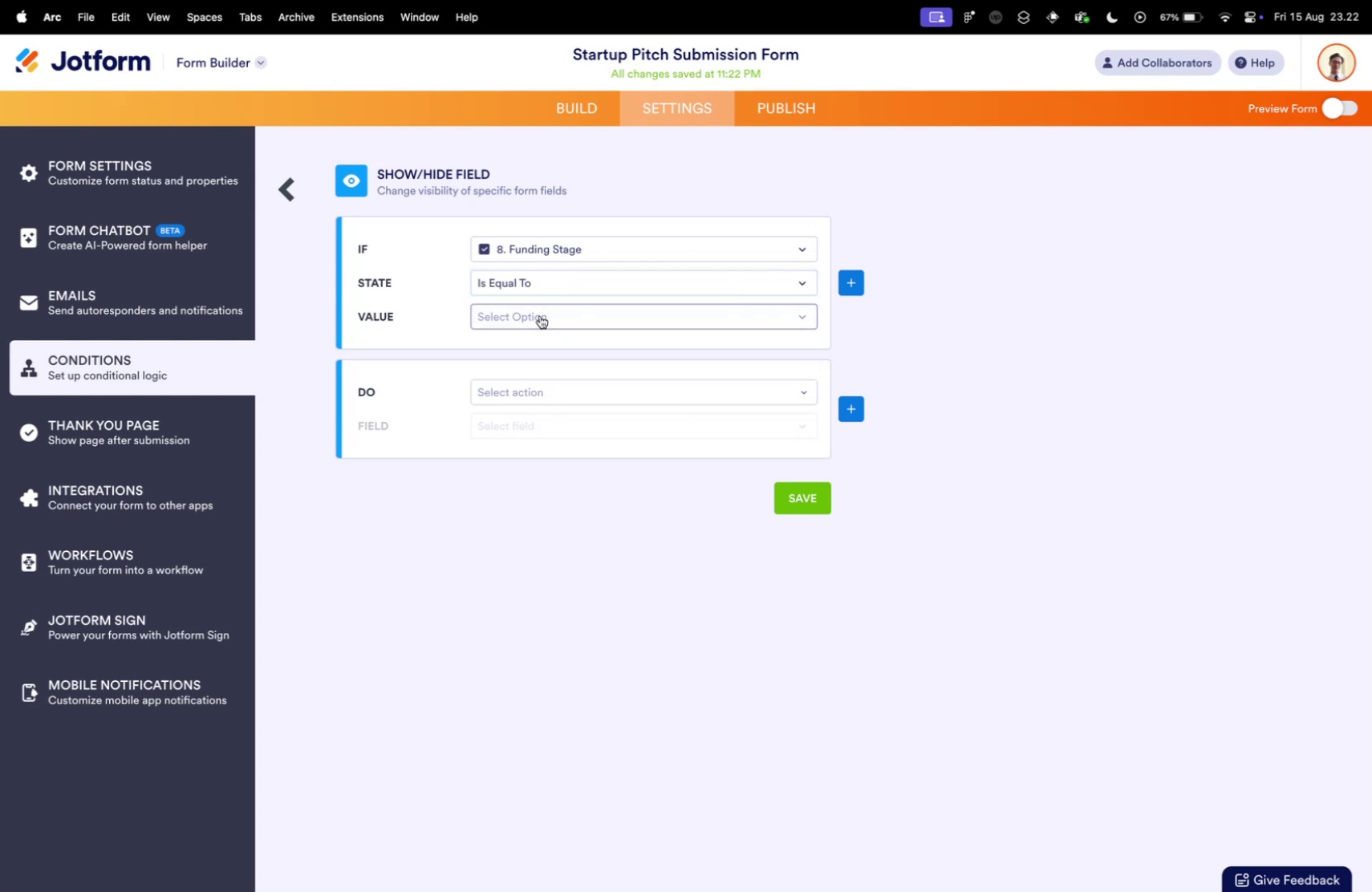 
left_click([540, 315])
 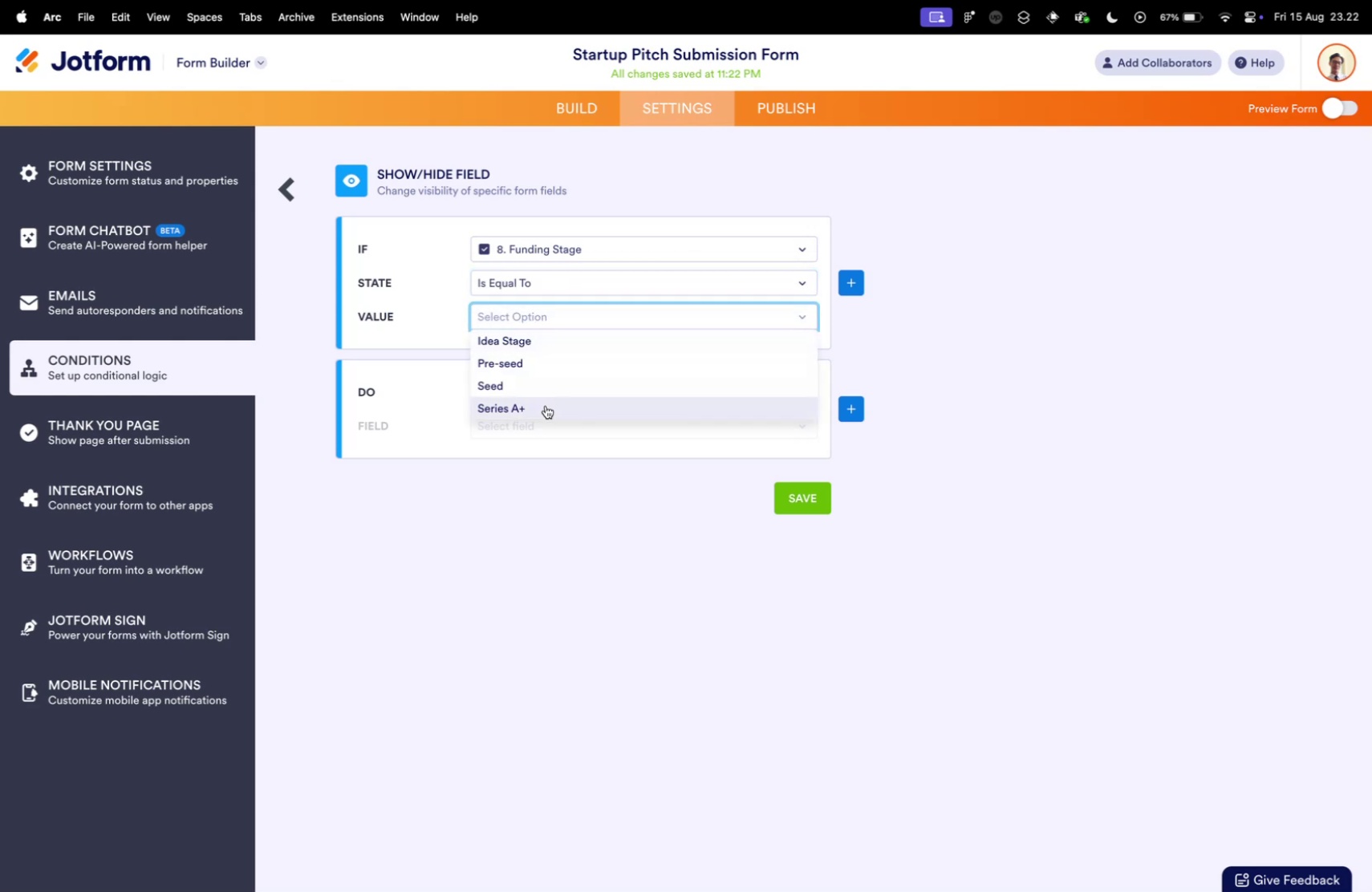 
left_click([546, 405])
 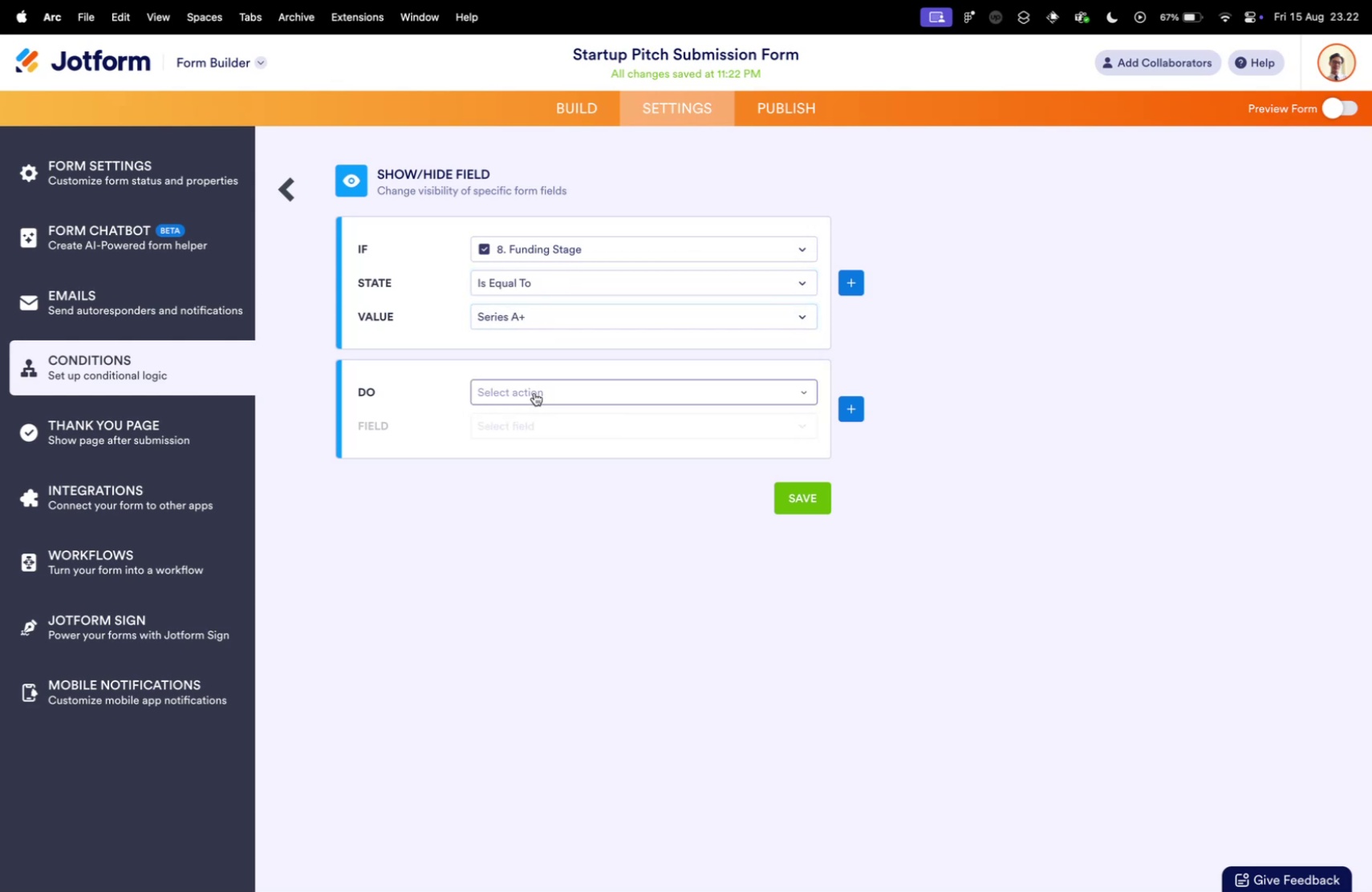 
left_click([534, 392])
 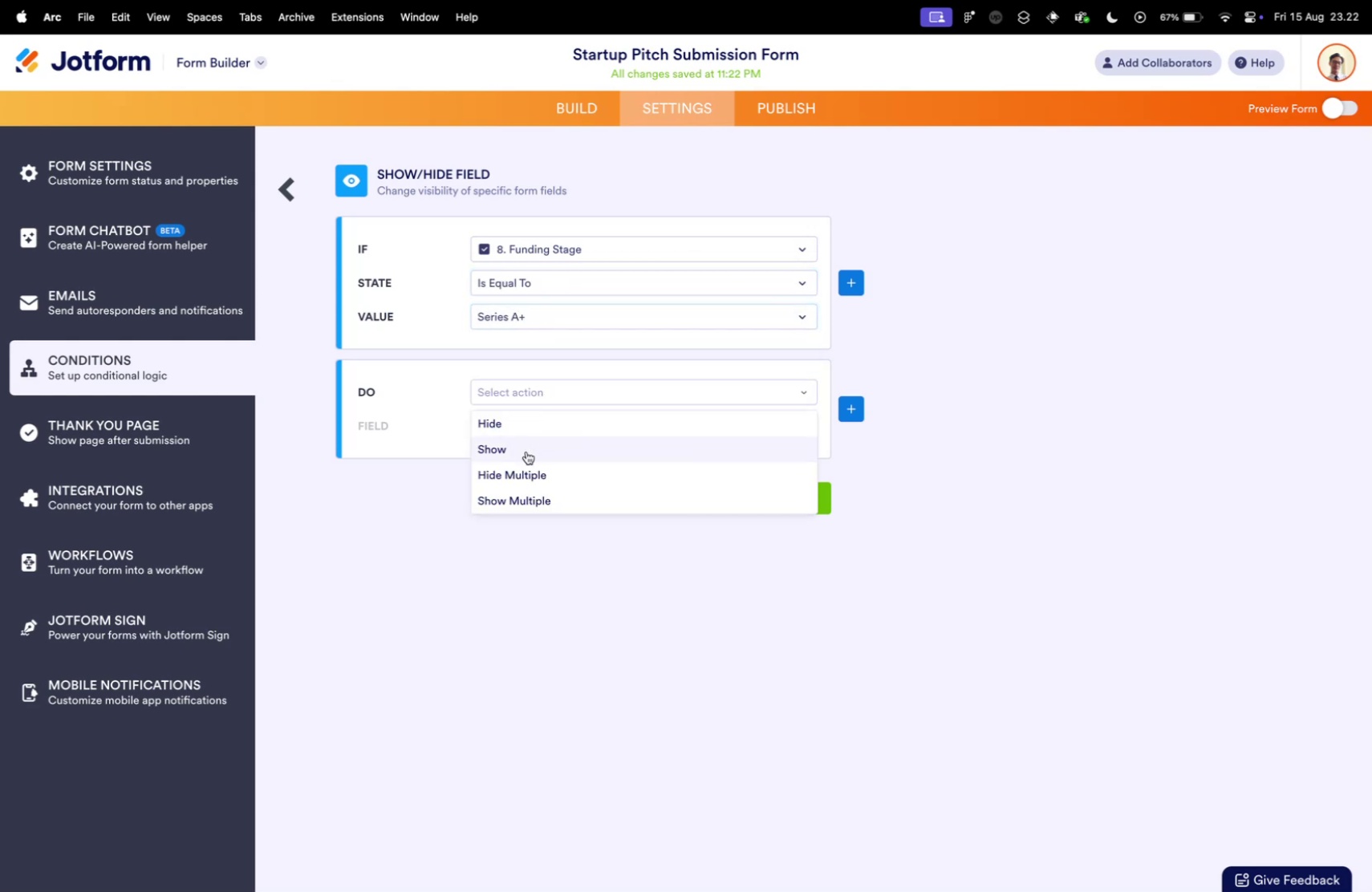 
left_click([525, 445])
 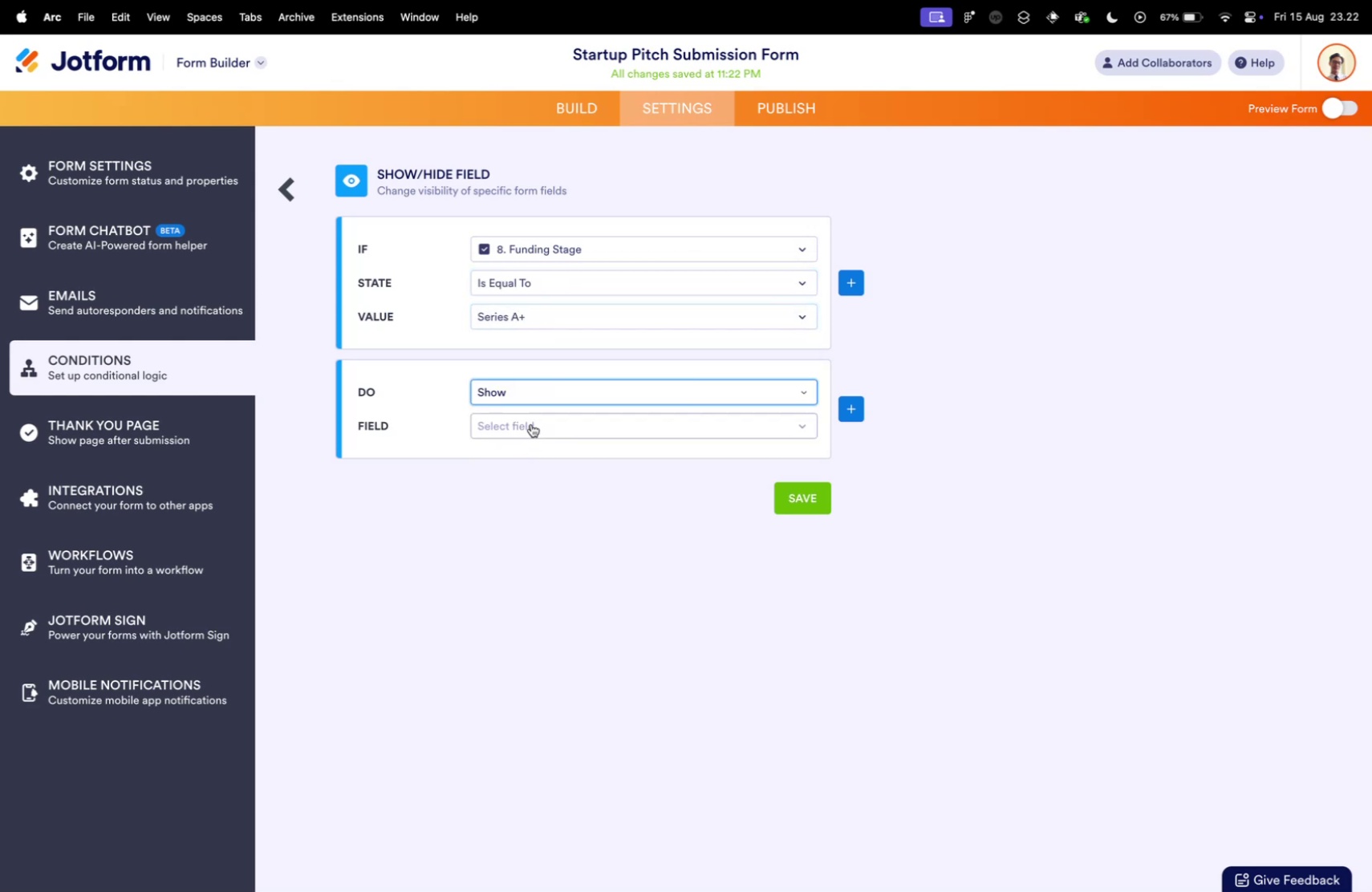 
left_click([531, 424])
 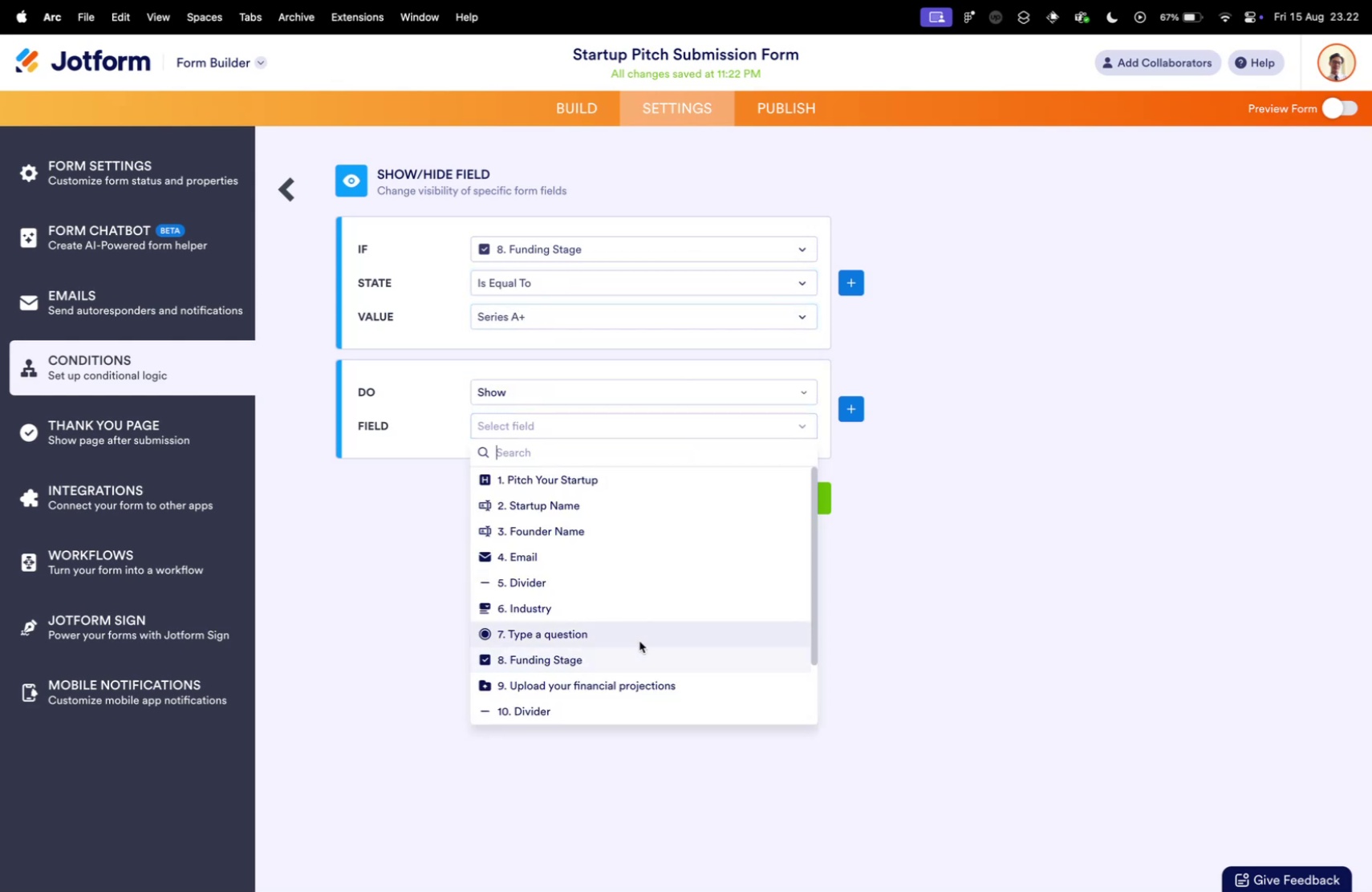 
wait(8.49)
 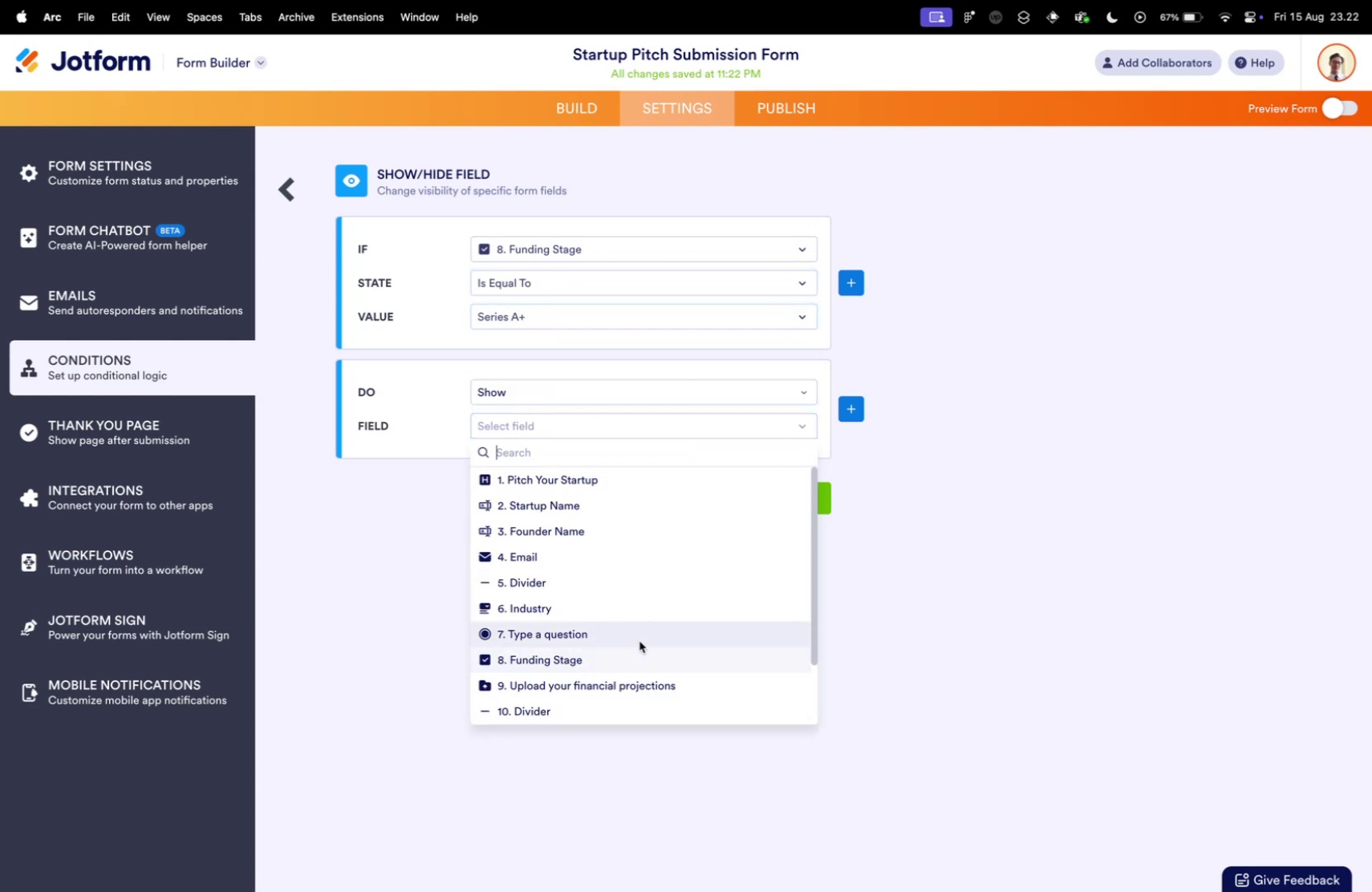 
scroll: coordinate [539, 610], scroll_direction: down, amount: 11.0
 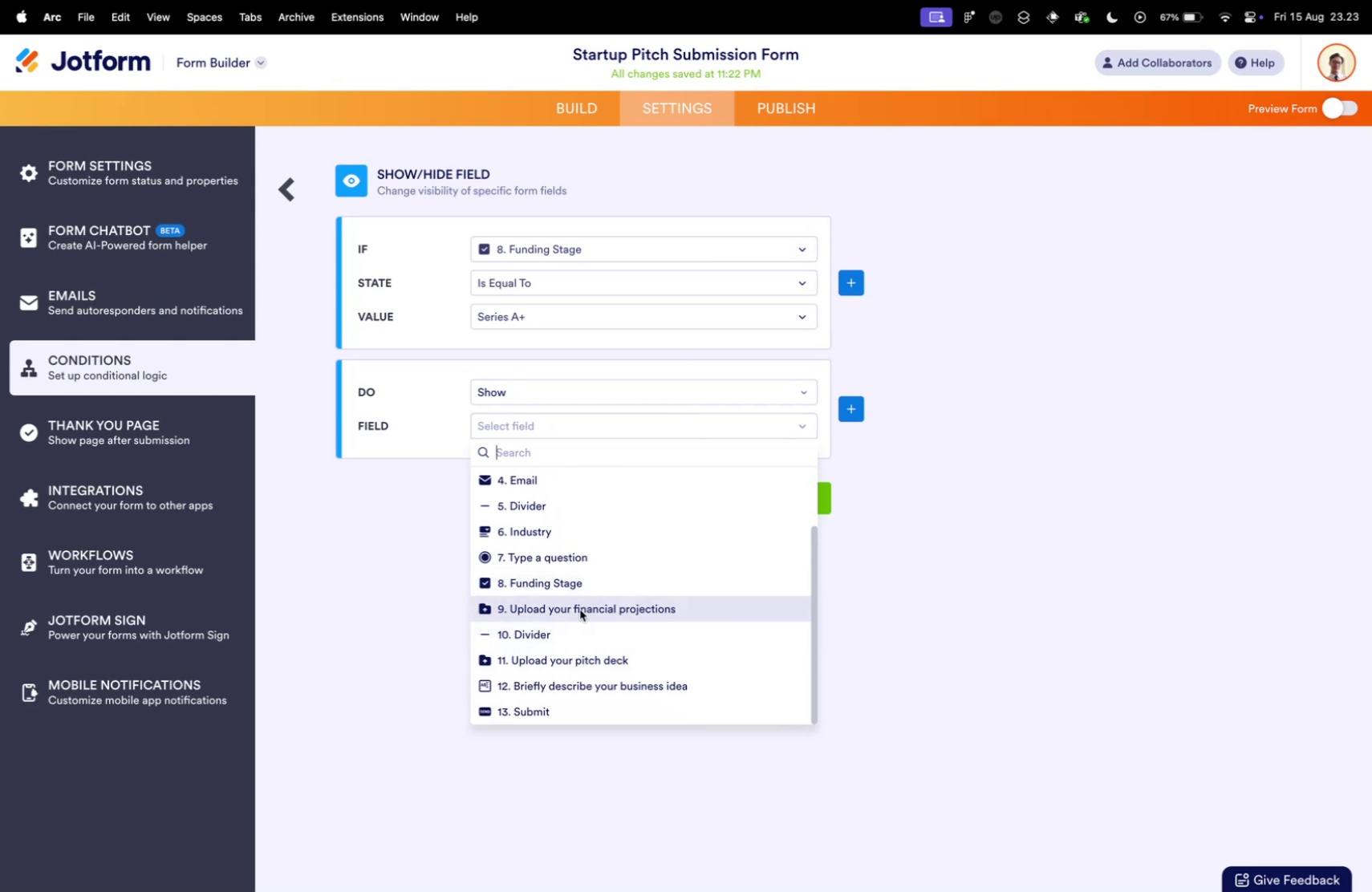 
left_click([578, 605])
 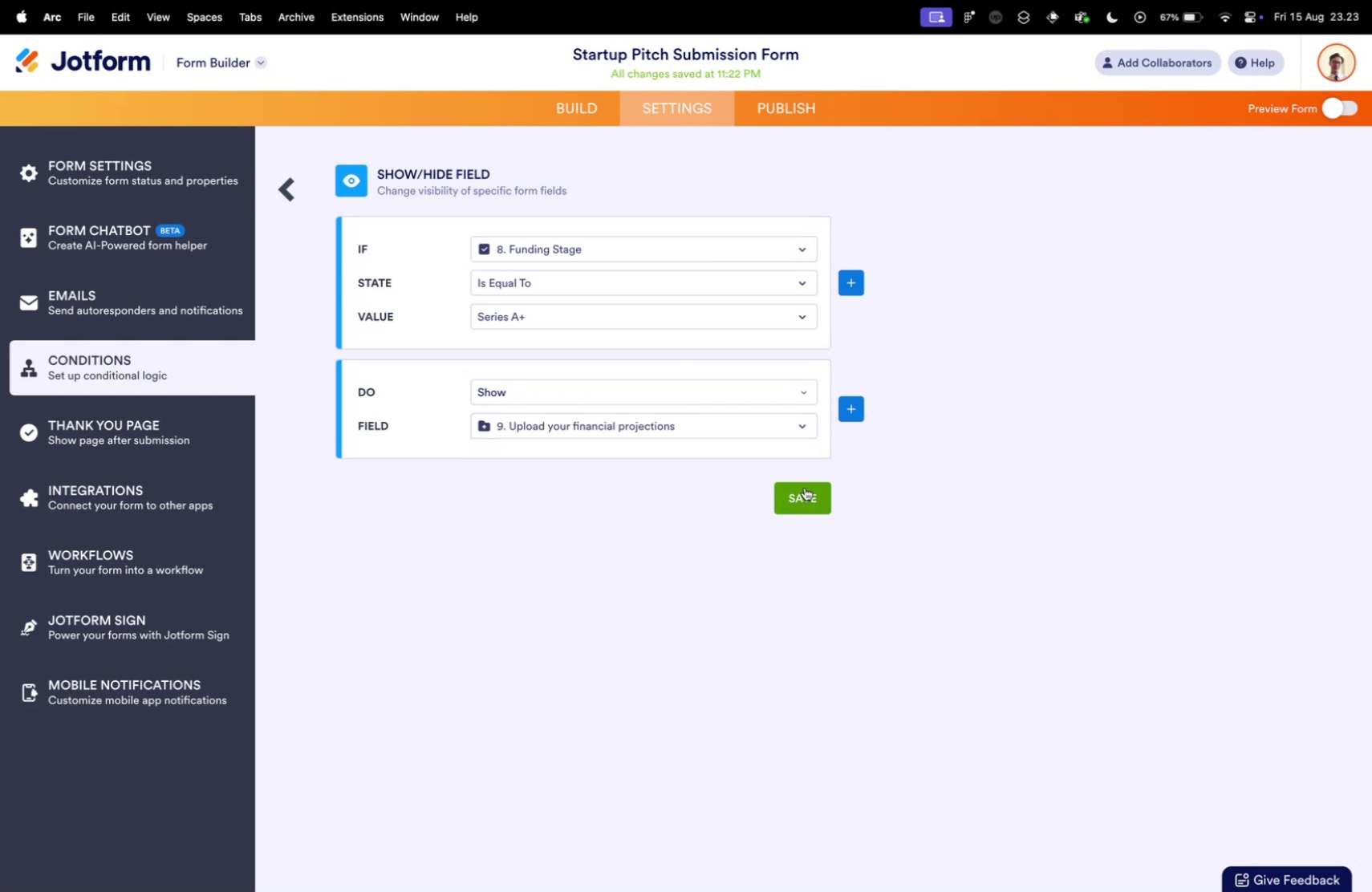 
left_click([809, 502])
 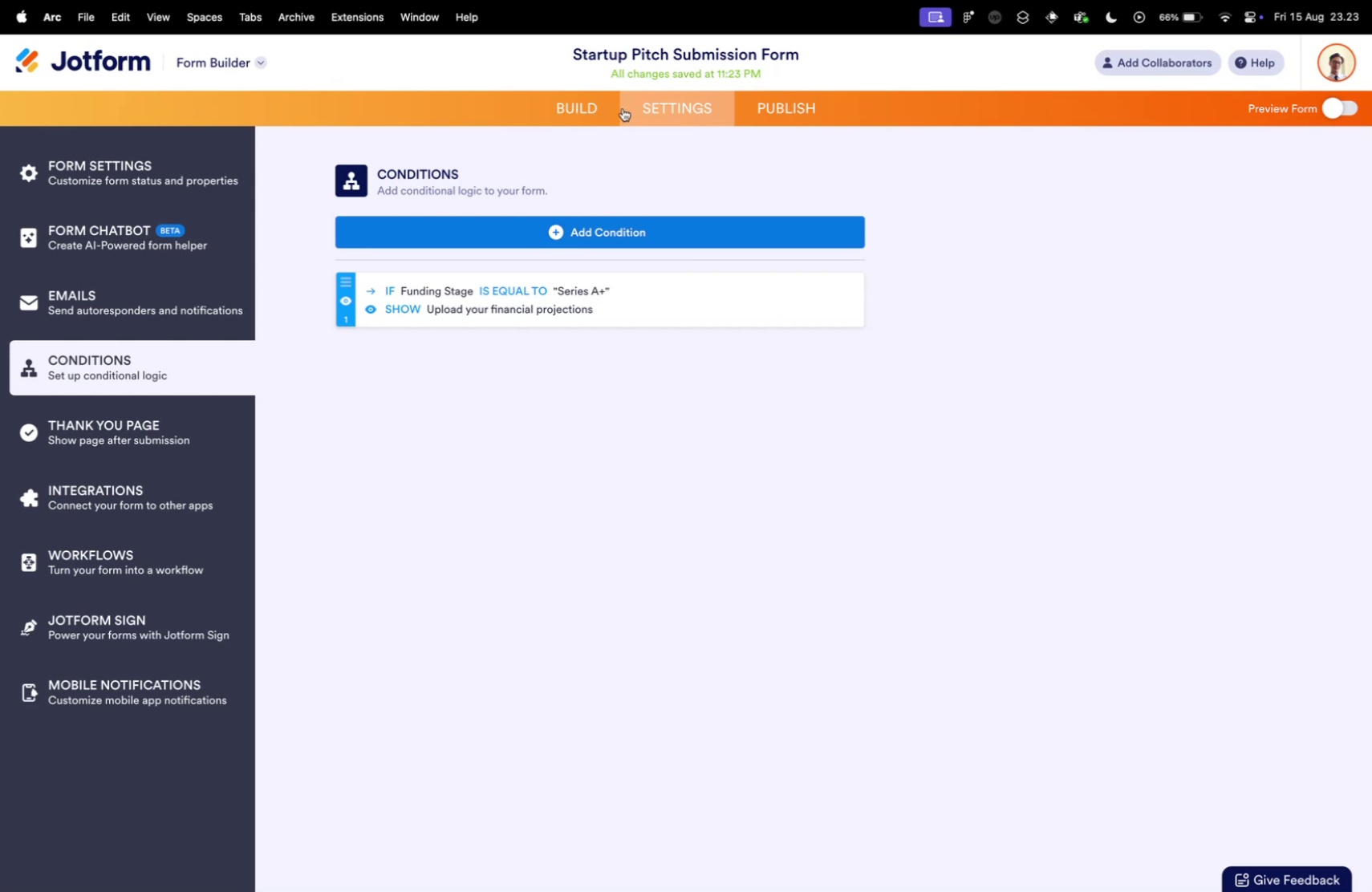 
wait(5.13)
 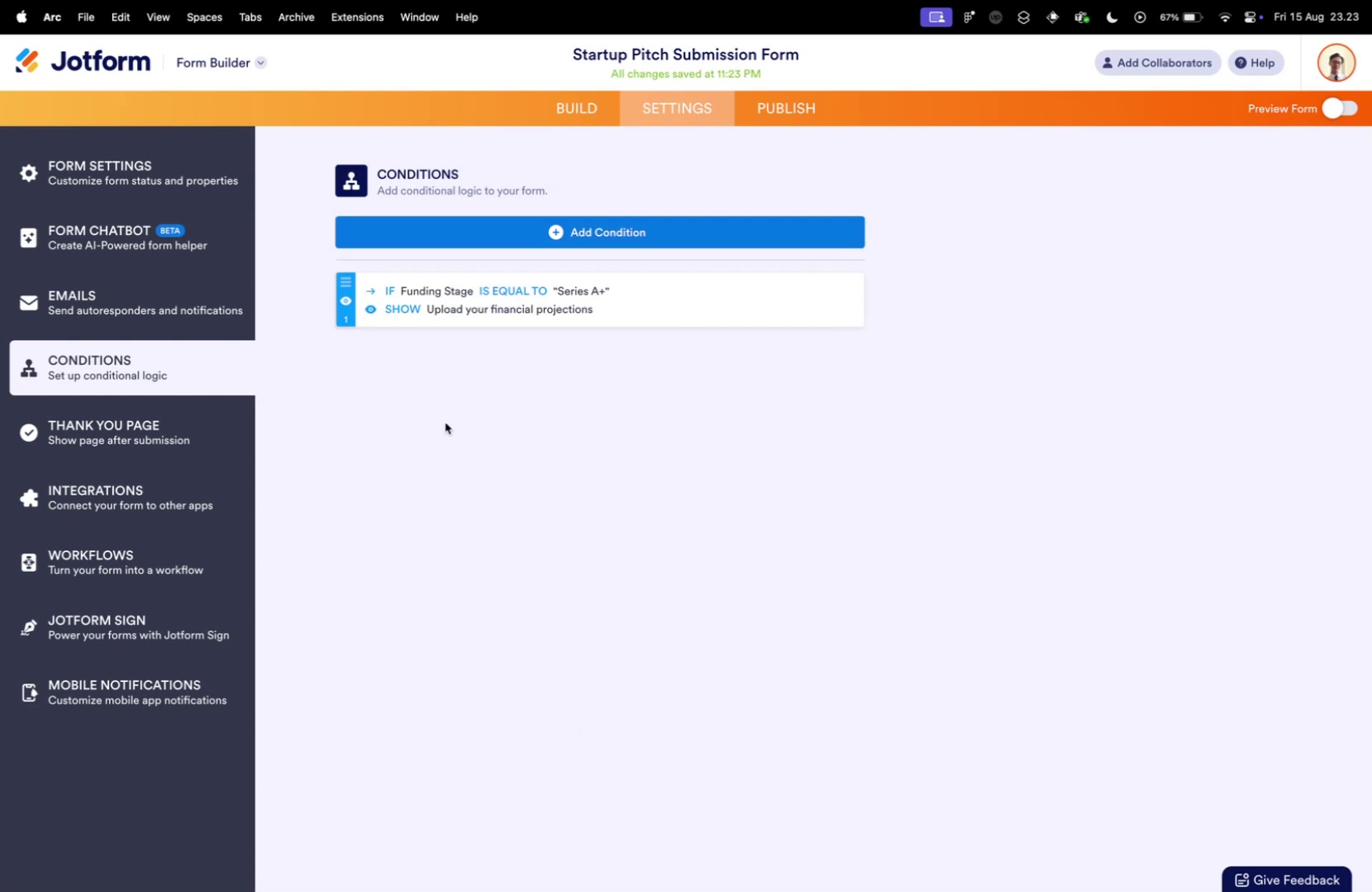 
left_click([576, 113])
 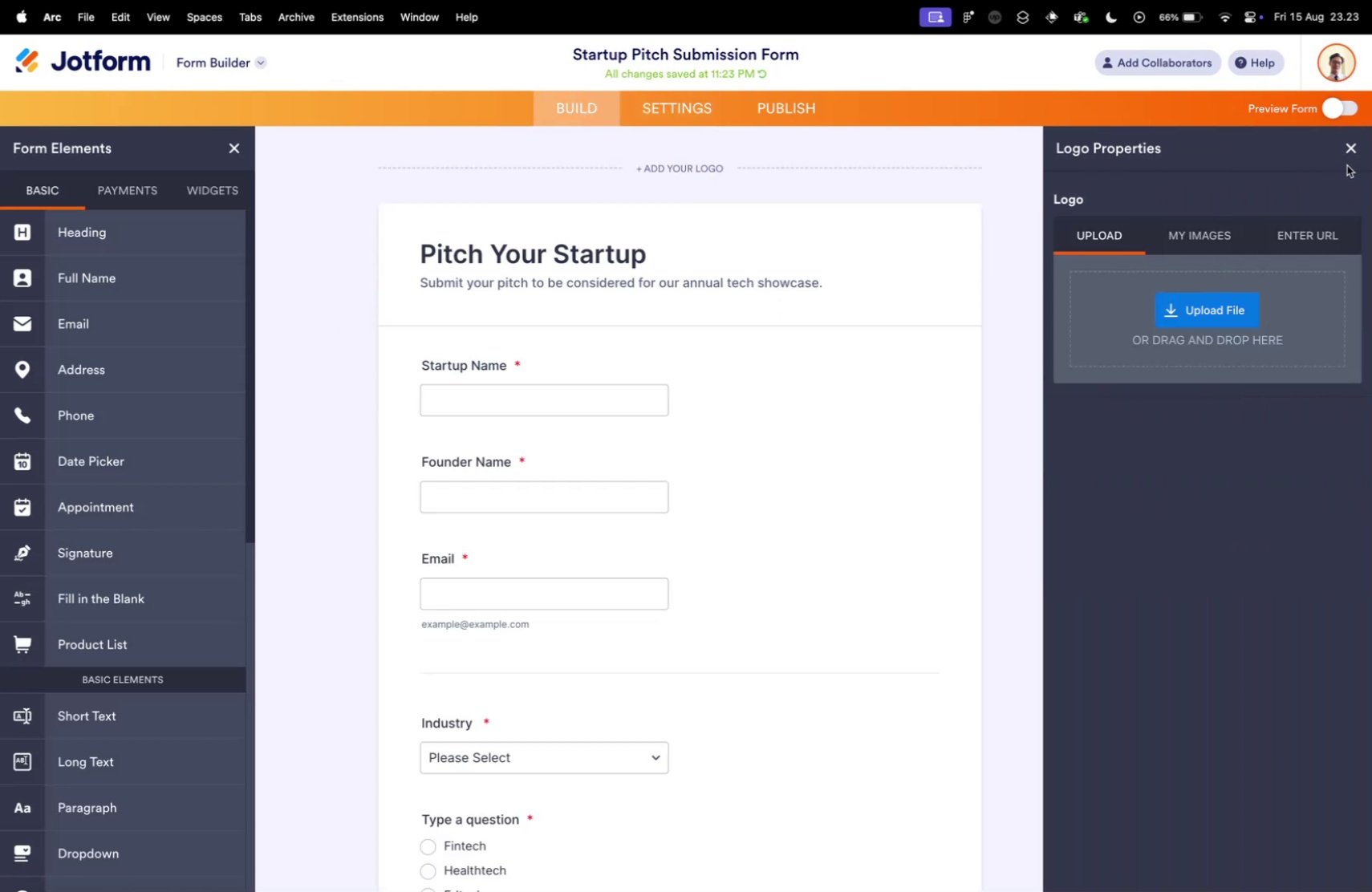 
wait(9.81)
 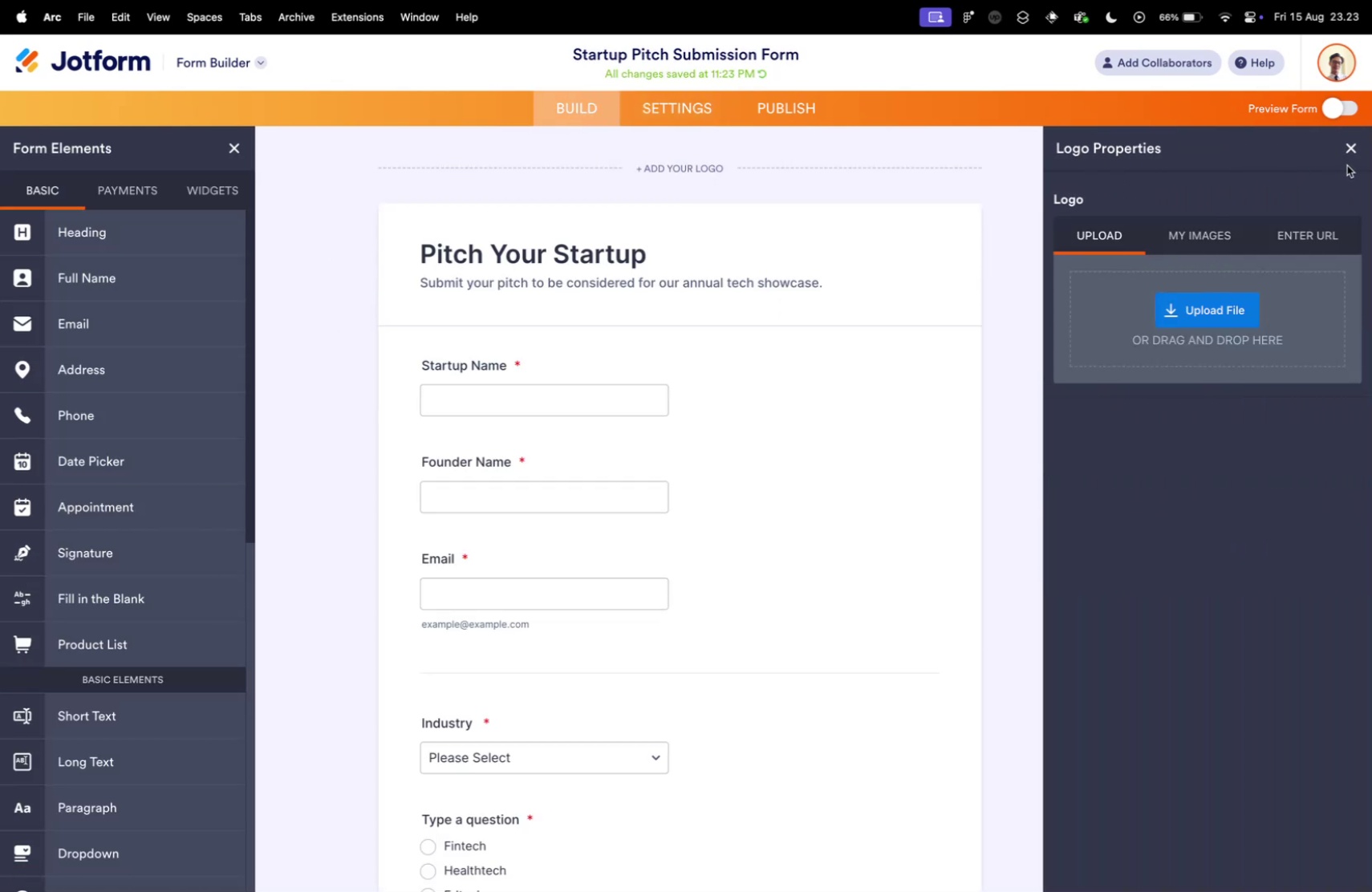 
left_click([1208, 296])
 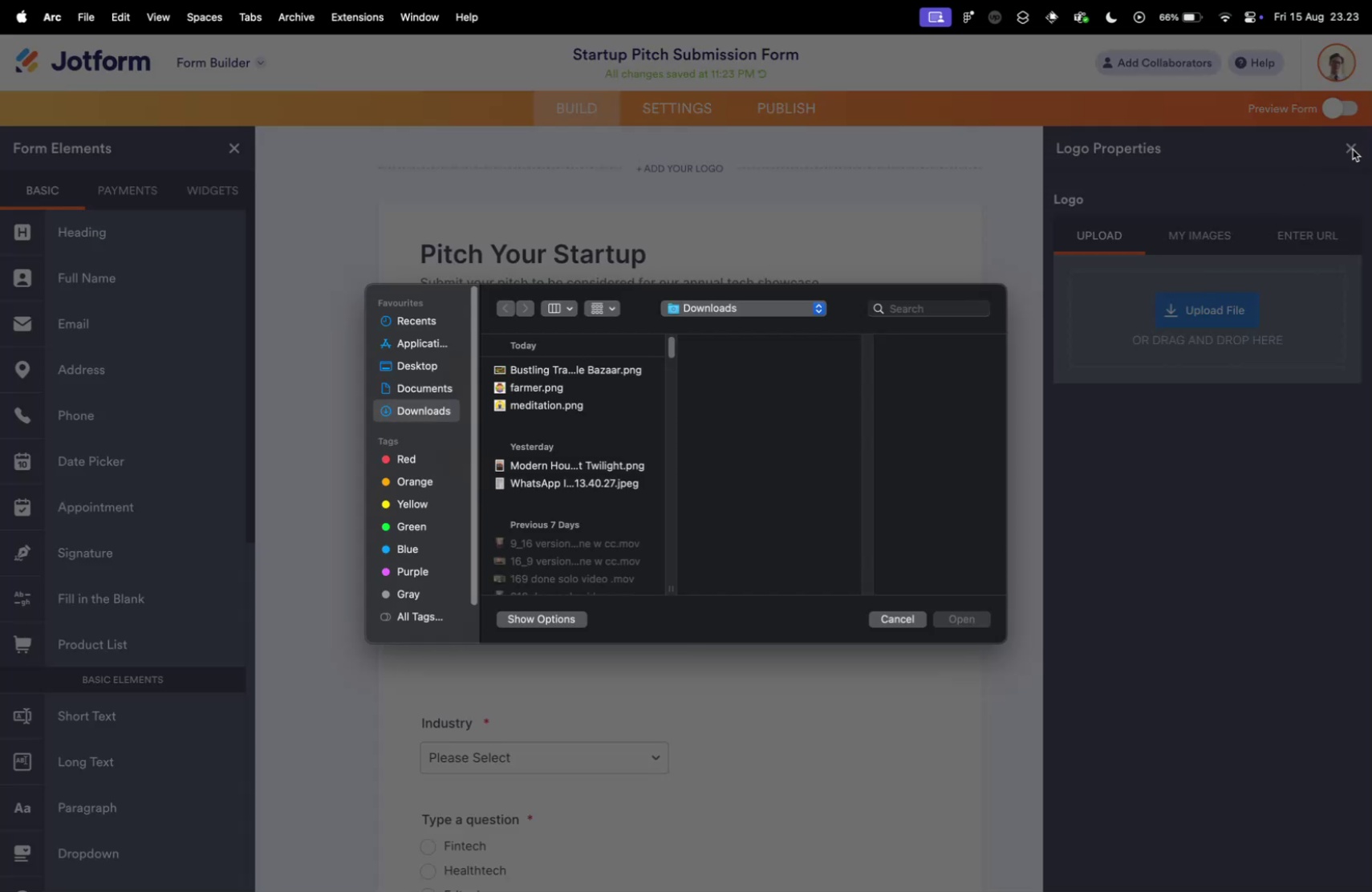 
left_click([1350, 150])
 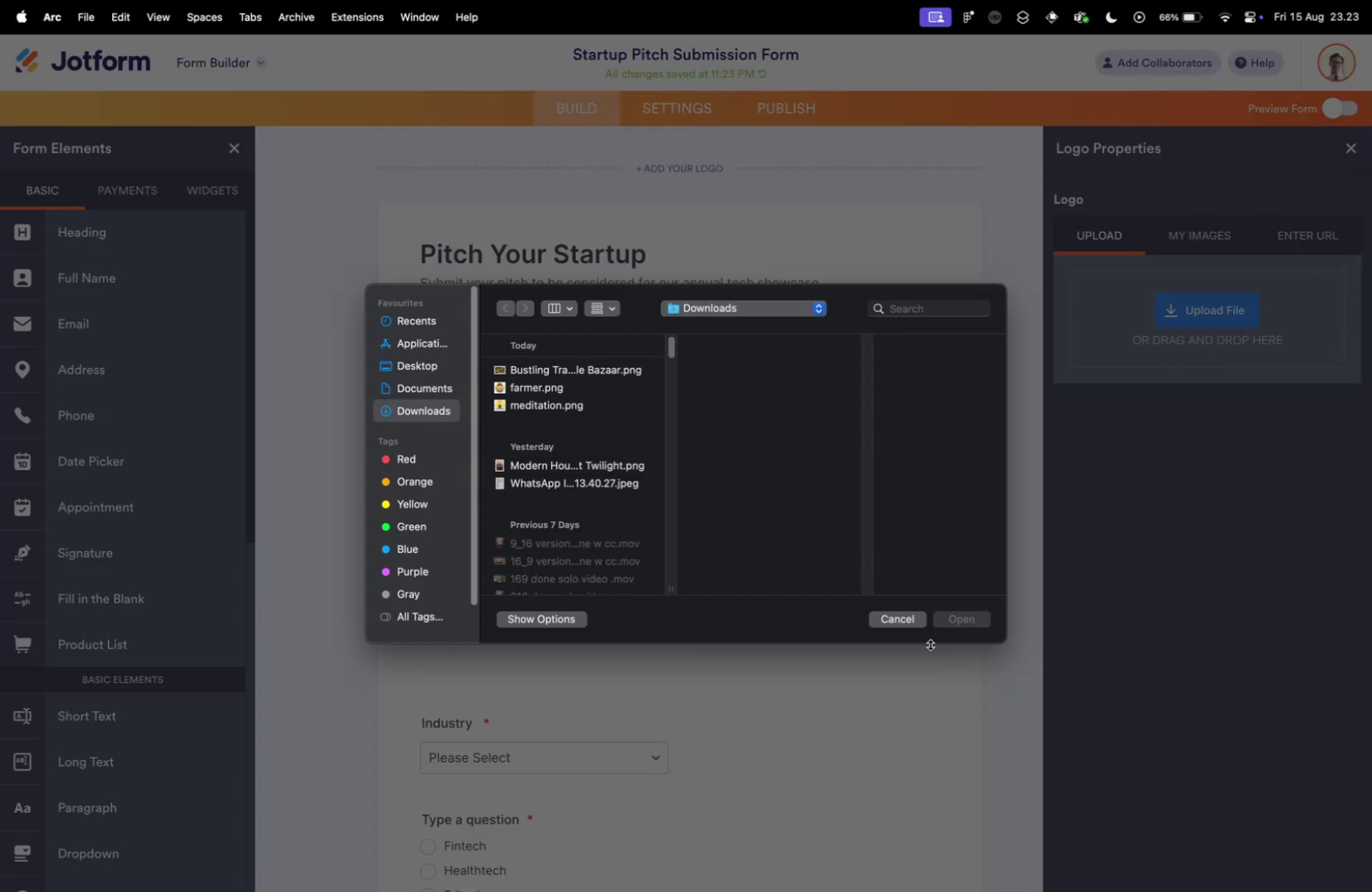 
left_click([899, 610])
 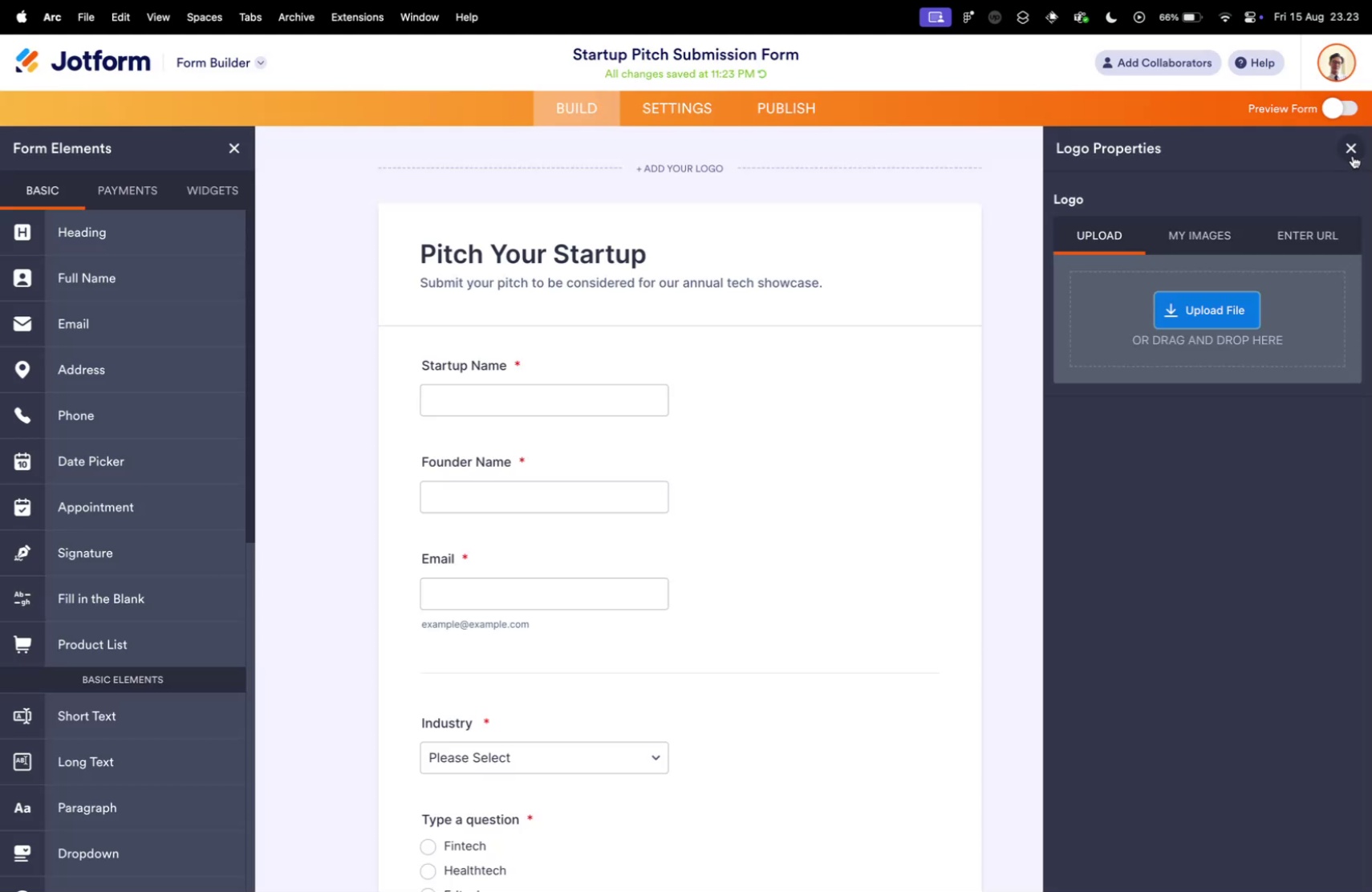 
left_click([1353, 156])
 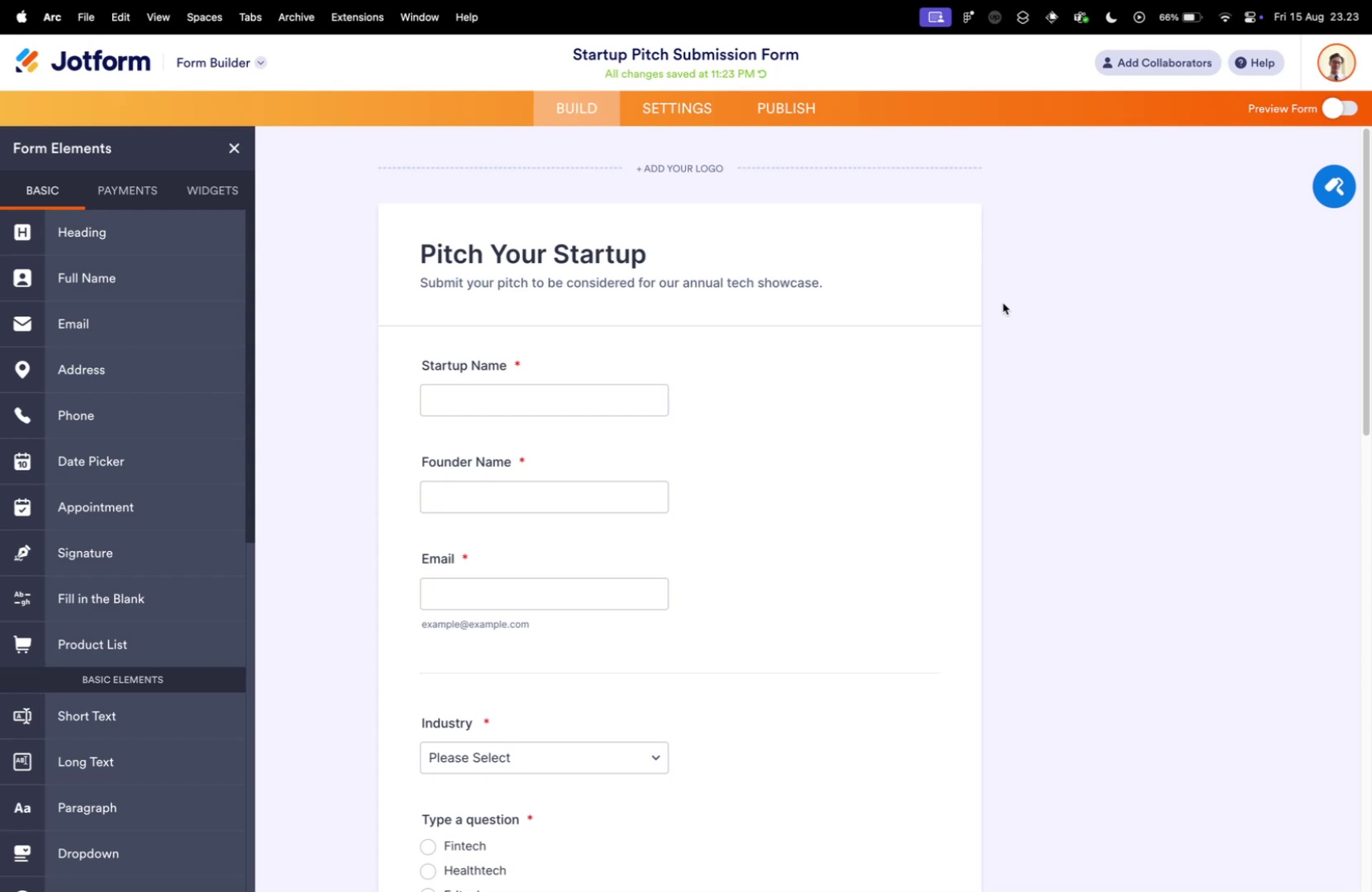 
key(Control+ControlLeft)
 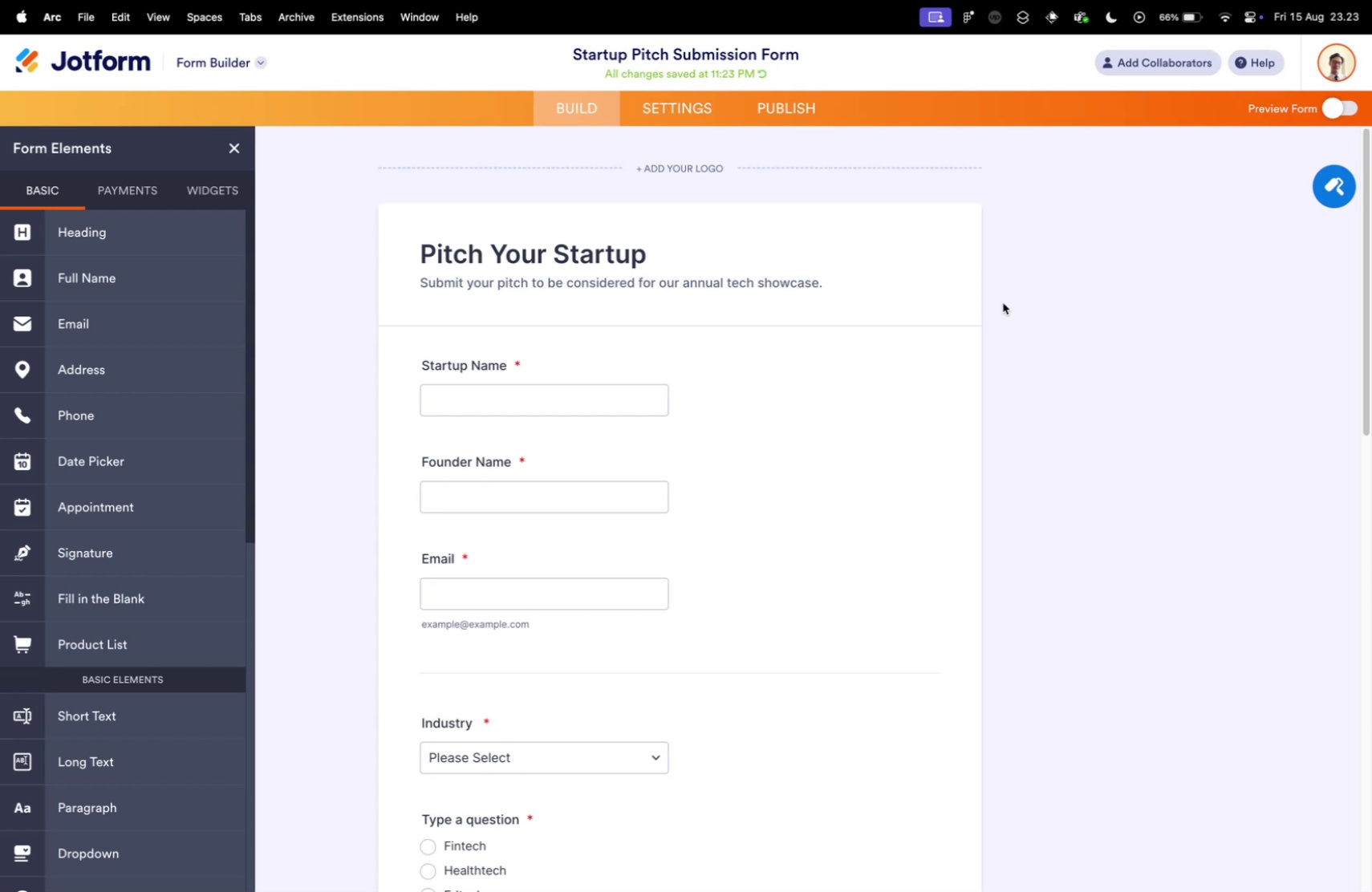 
key(Control+Tab)
 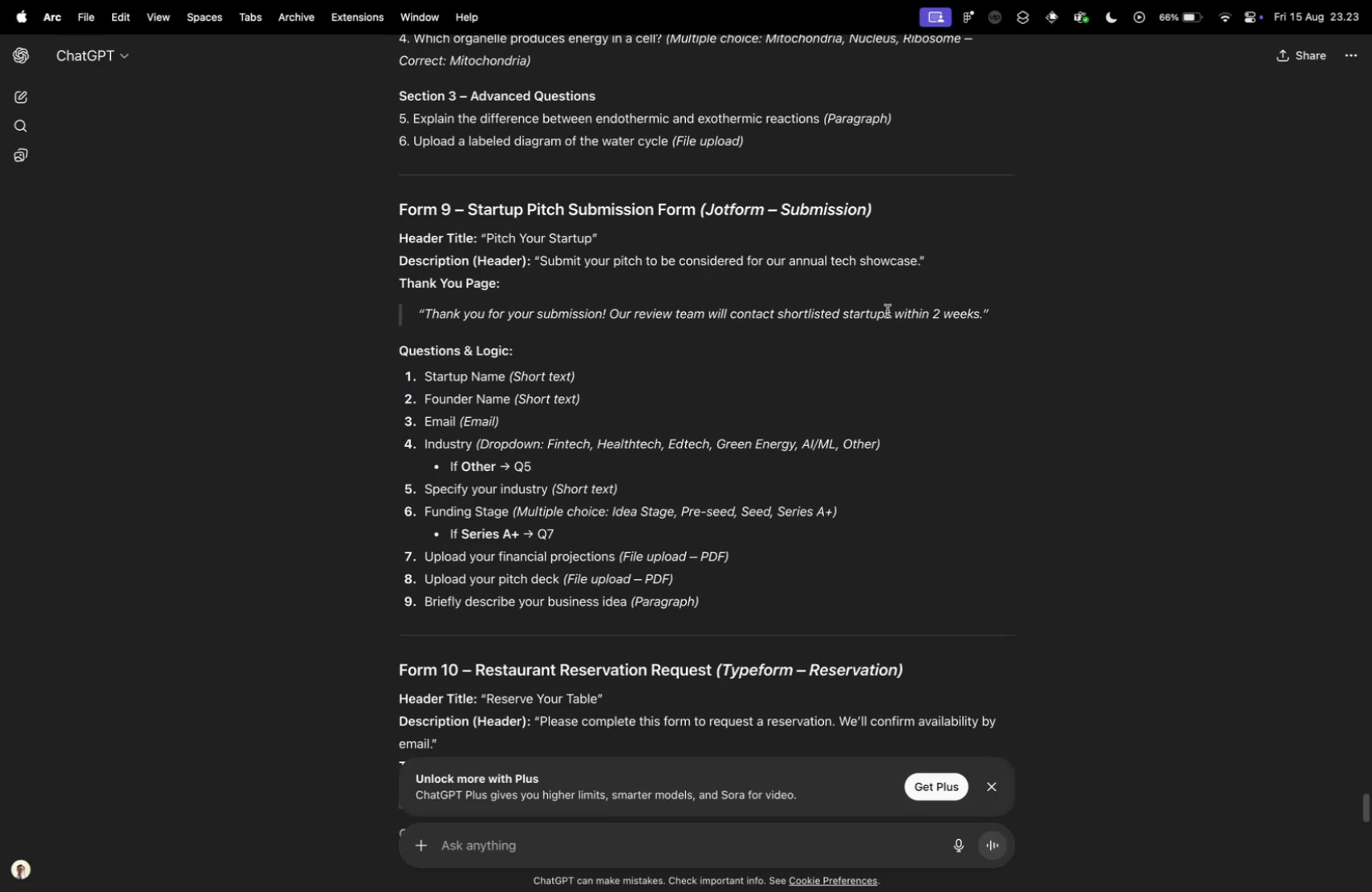 
scroll: coordinate [656, 379], scroll_direction: down, amount: 7.0
 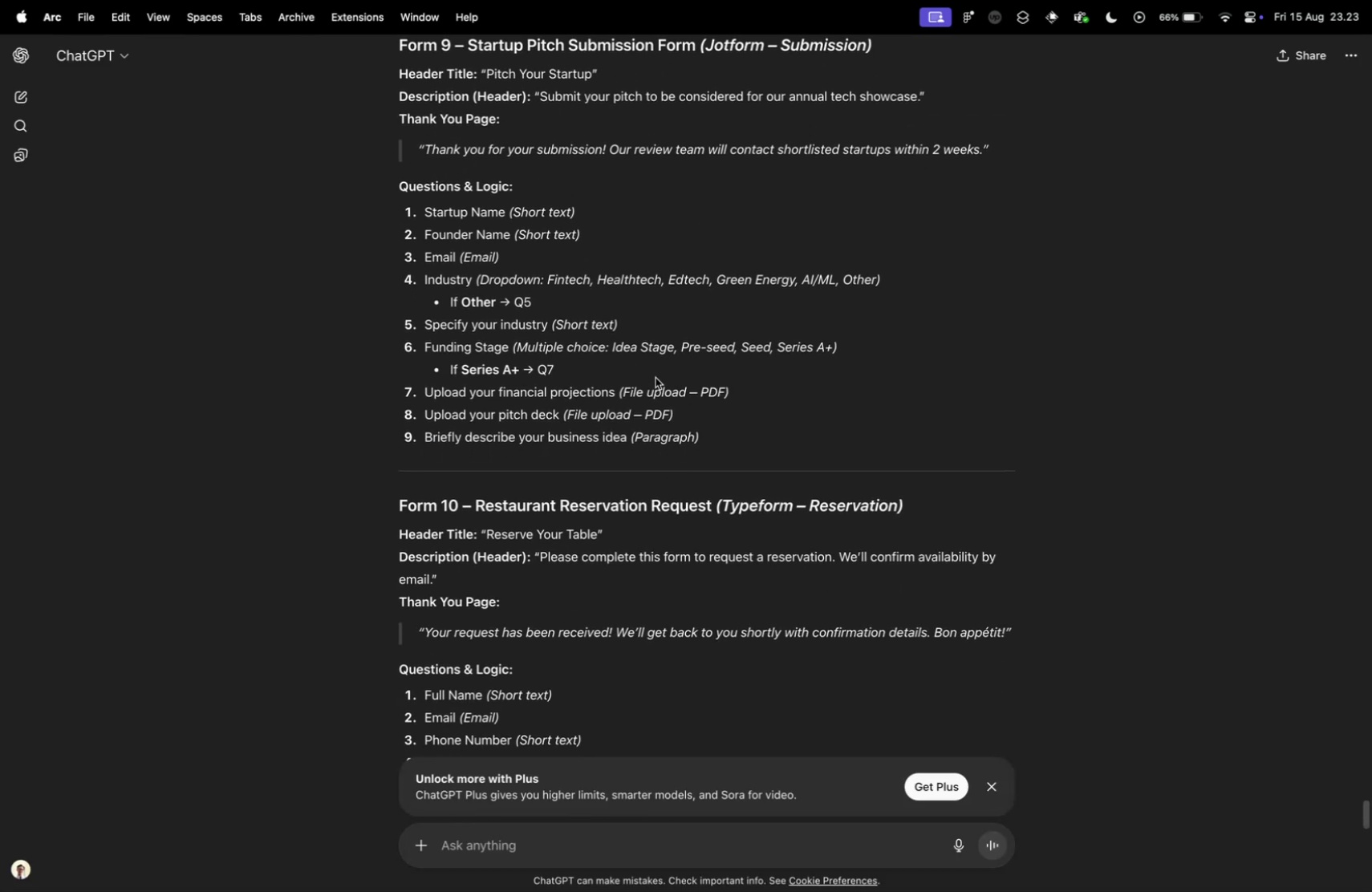 
key(Control+ControlLeft)
 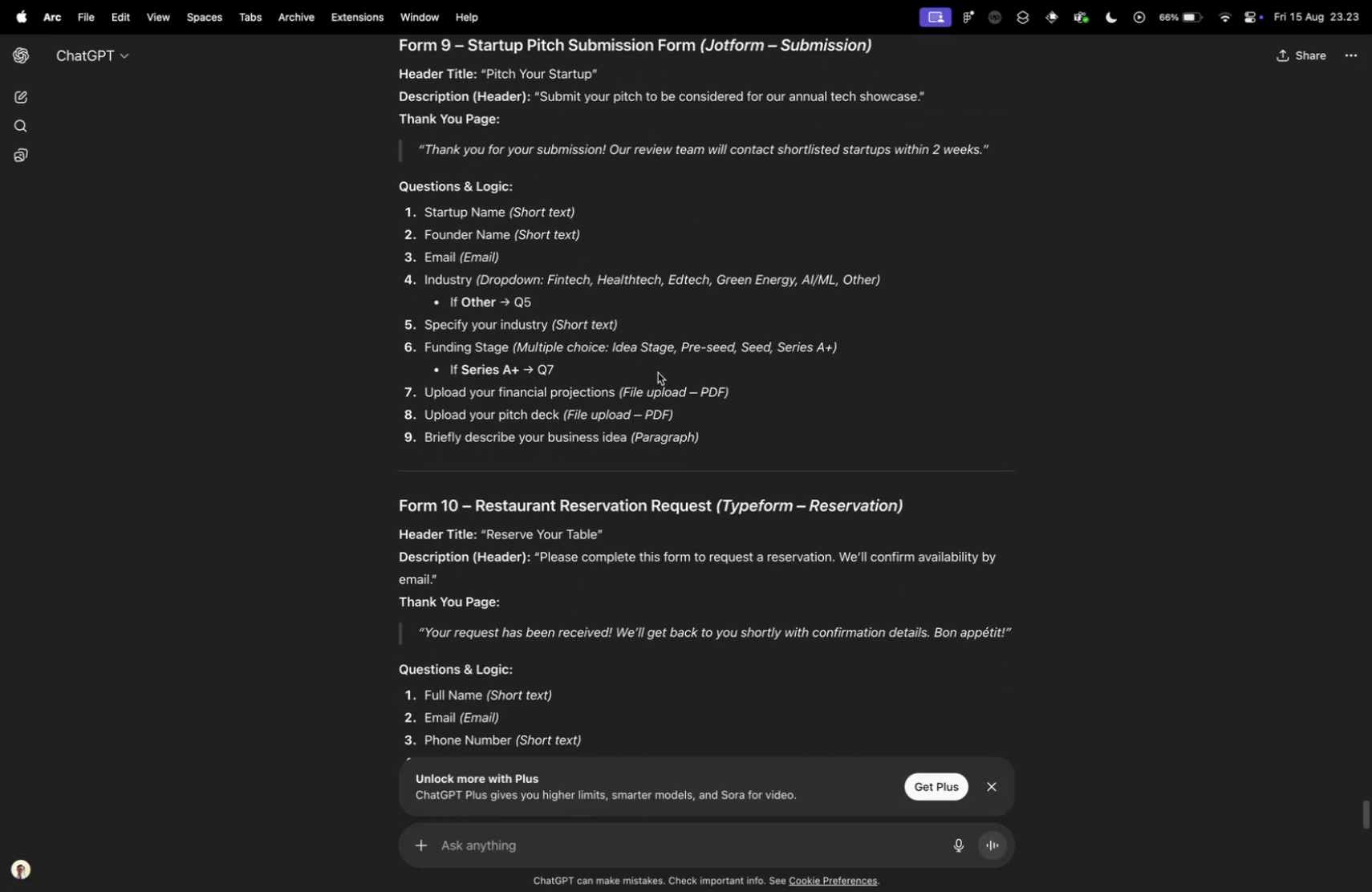 
key(Control+Tab)
 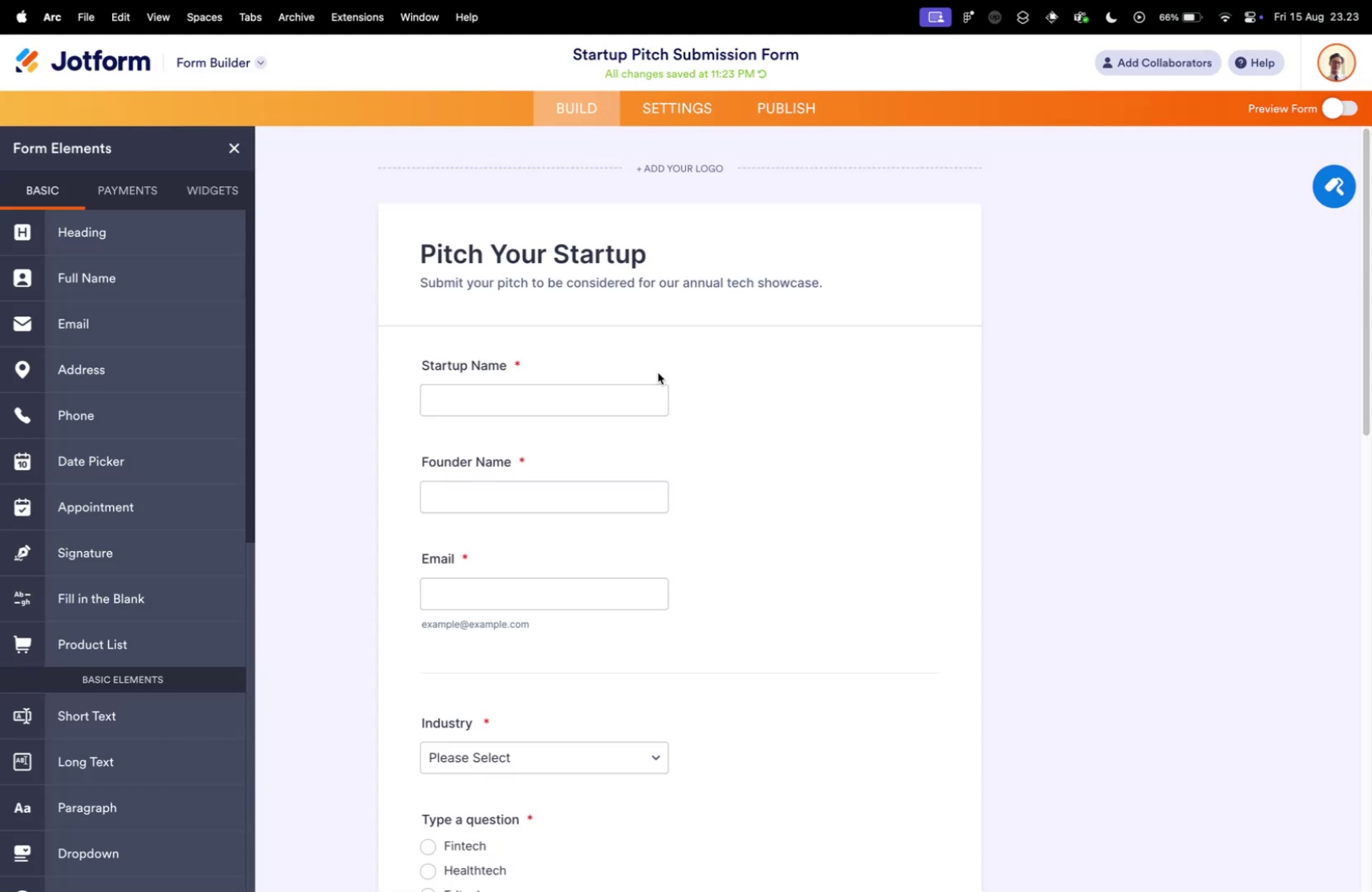 
key(Control+ControlLeft)
 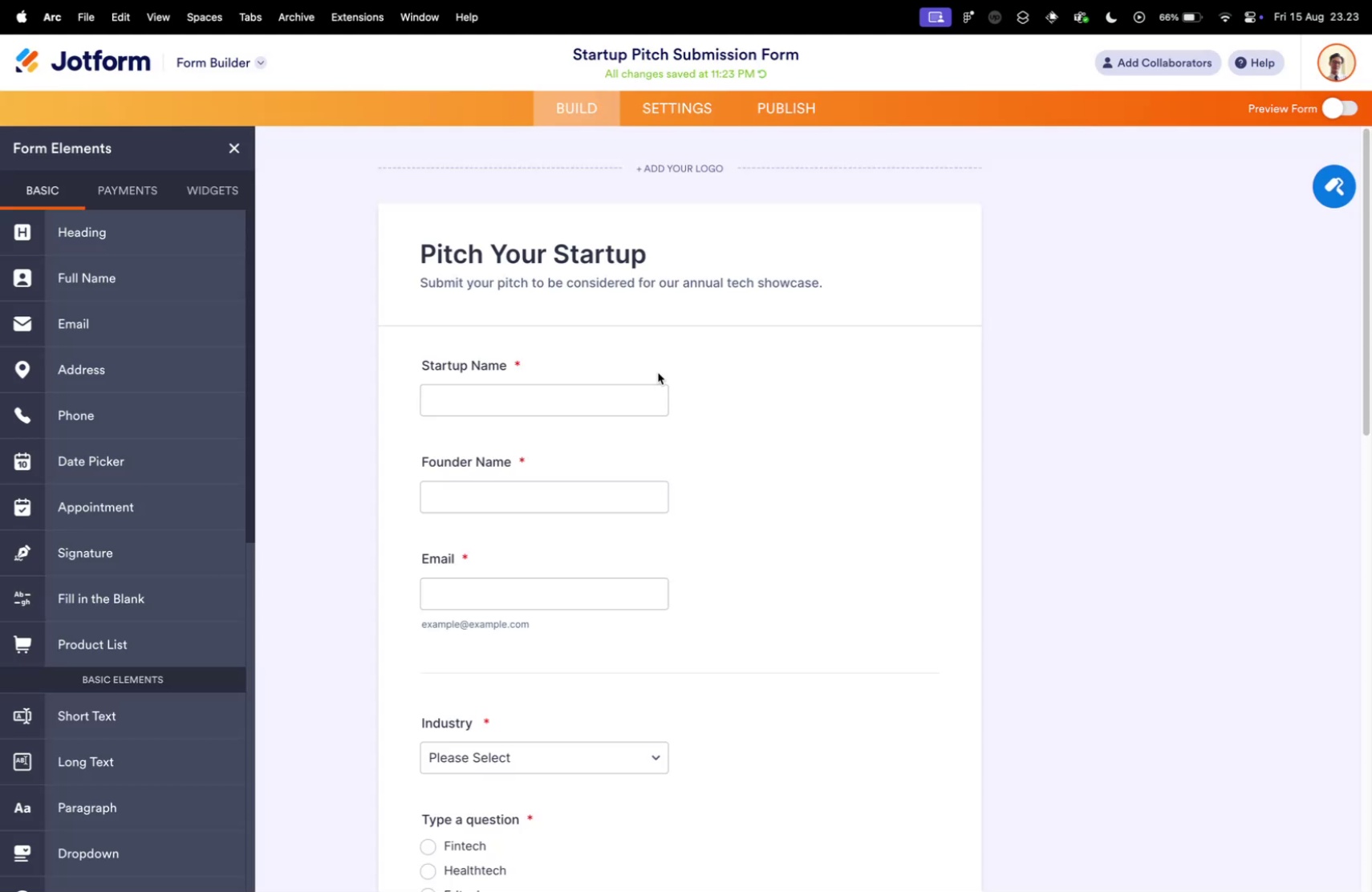 
key(Control+Tab)
 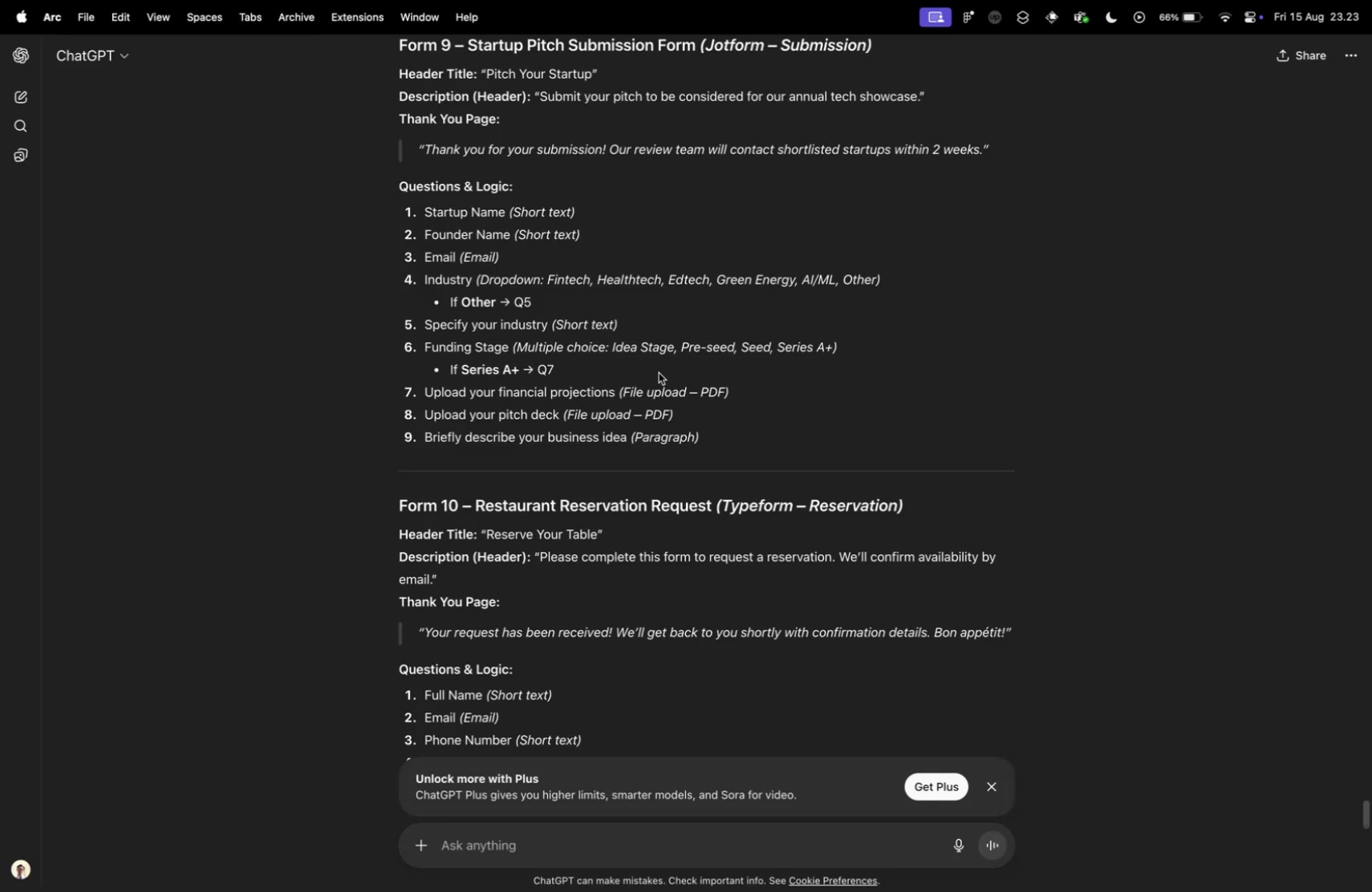 
scroll: coordinate [659, 372], scroll_direction: down, amount: 6.0
 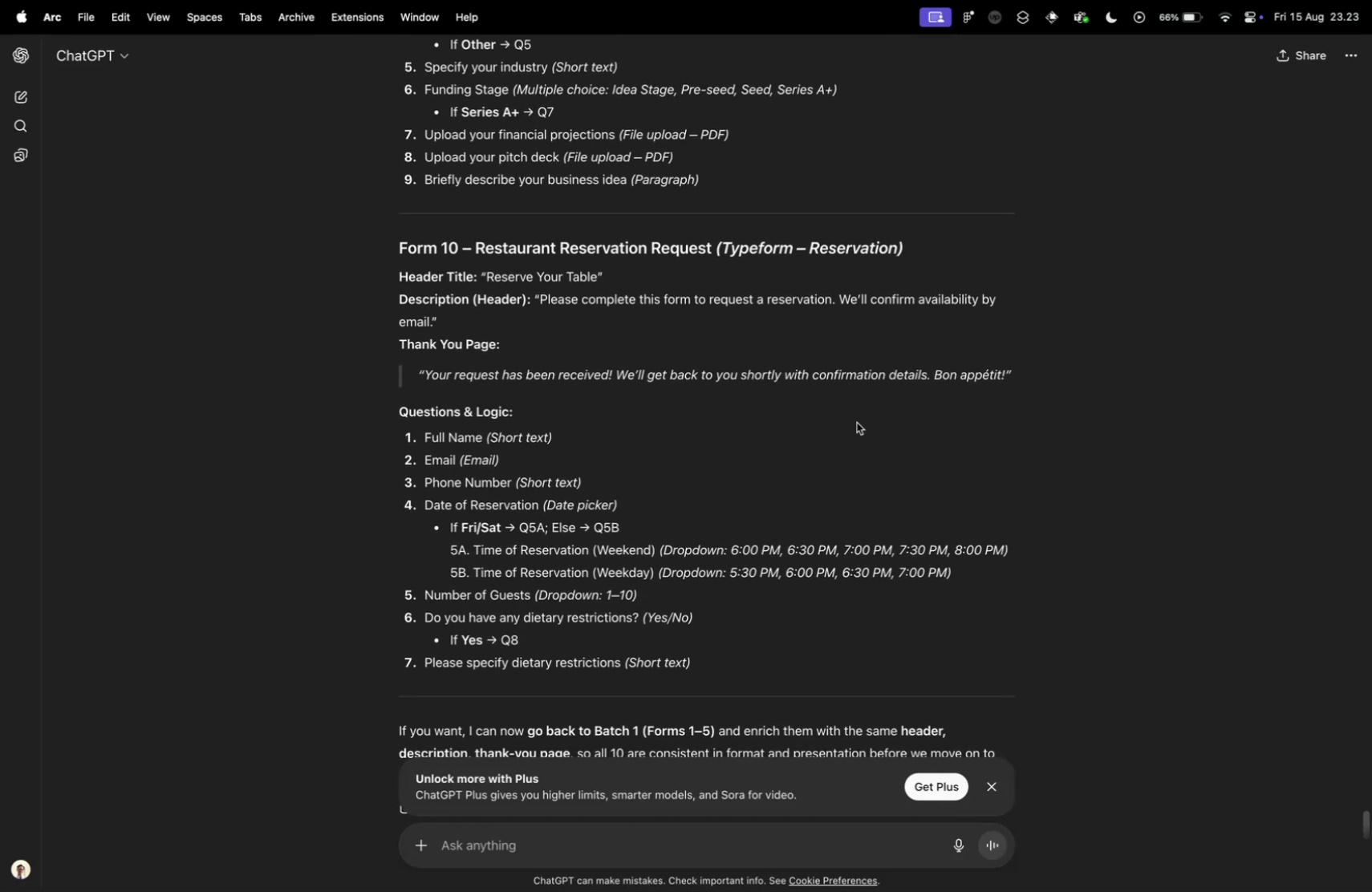 
scroll: coordinate [850, 423], scroll_direction: up, amount: 3.0
 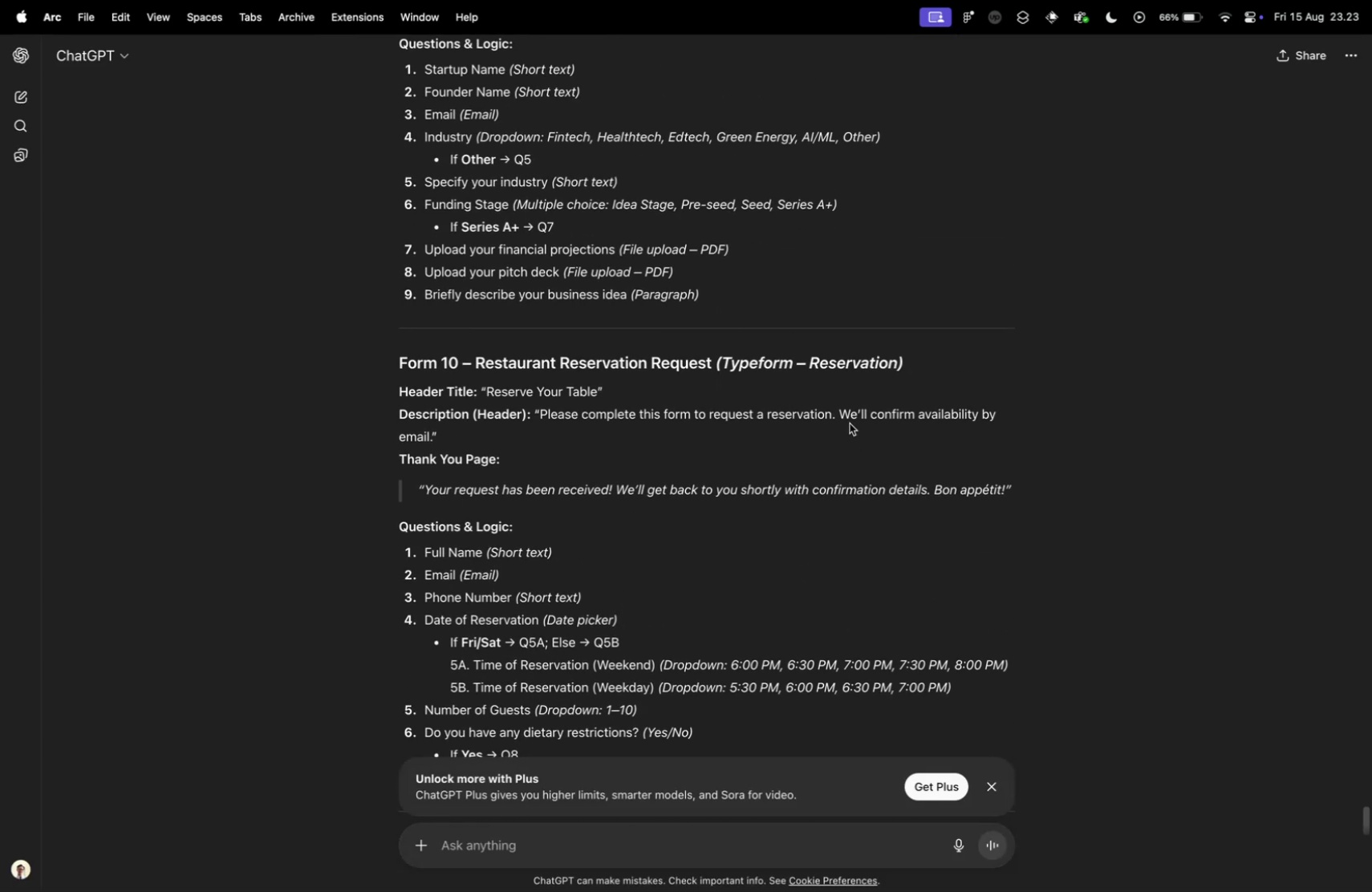 
key(Control+ControlLeft)
 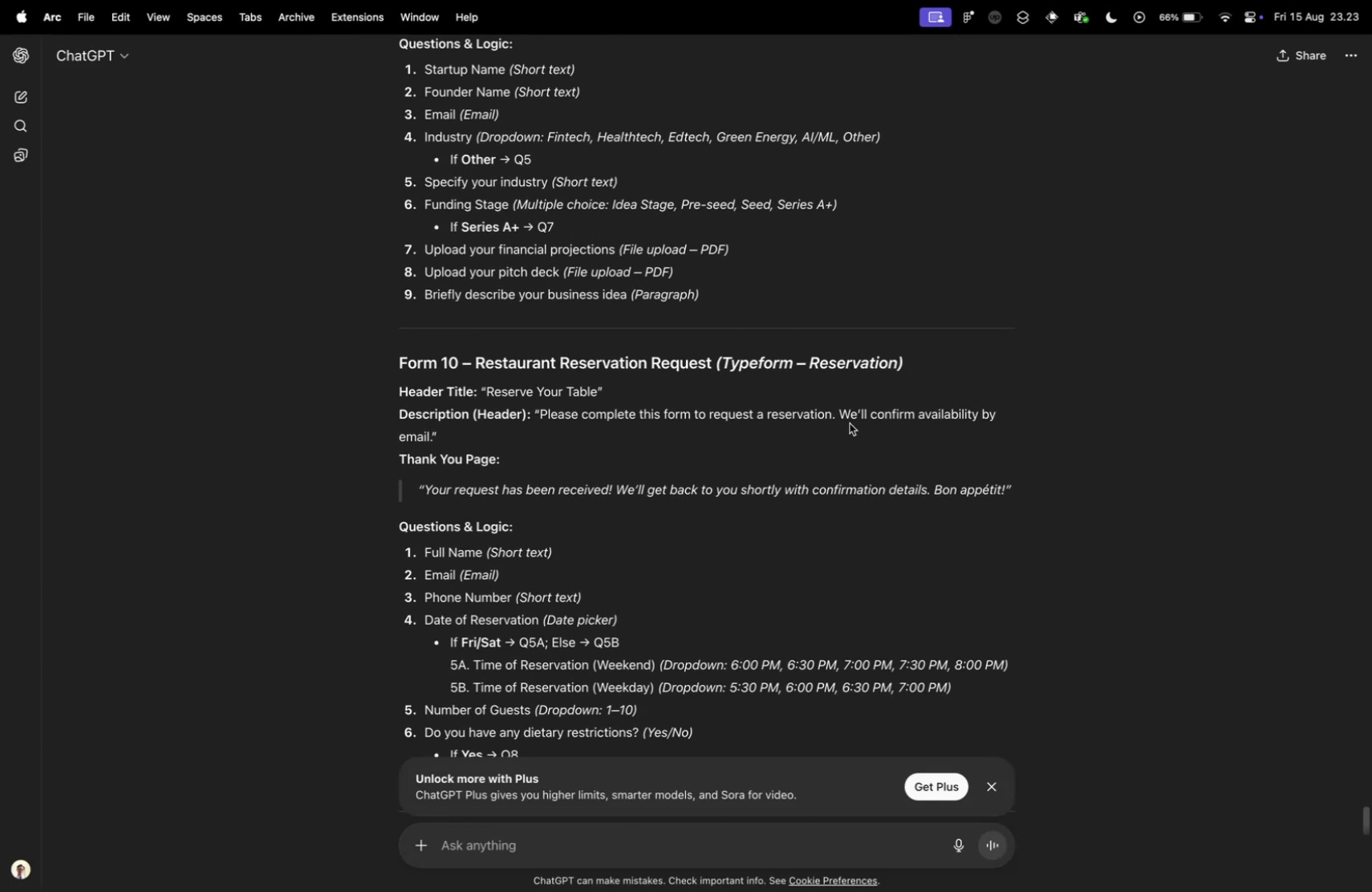 
key(Control+Tab)
 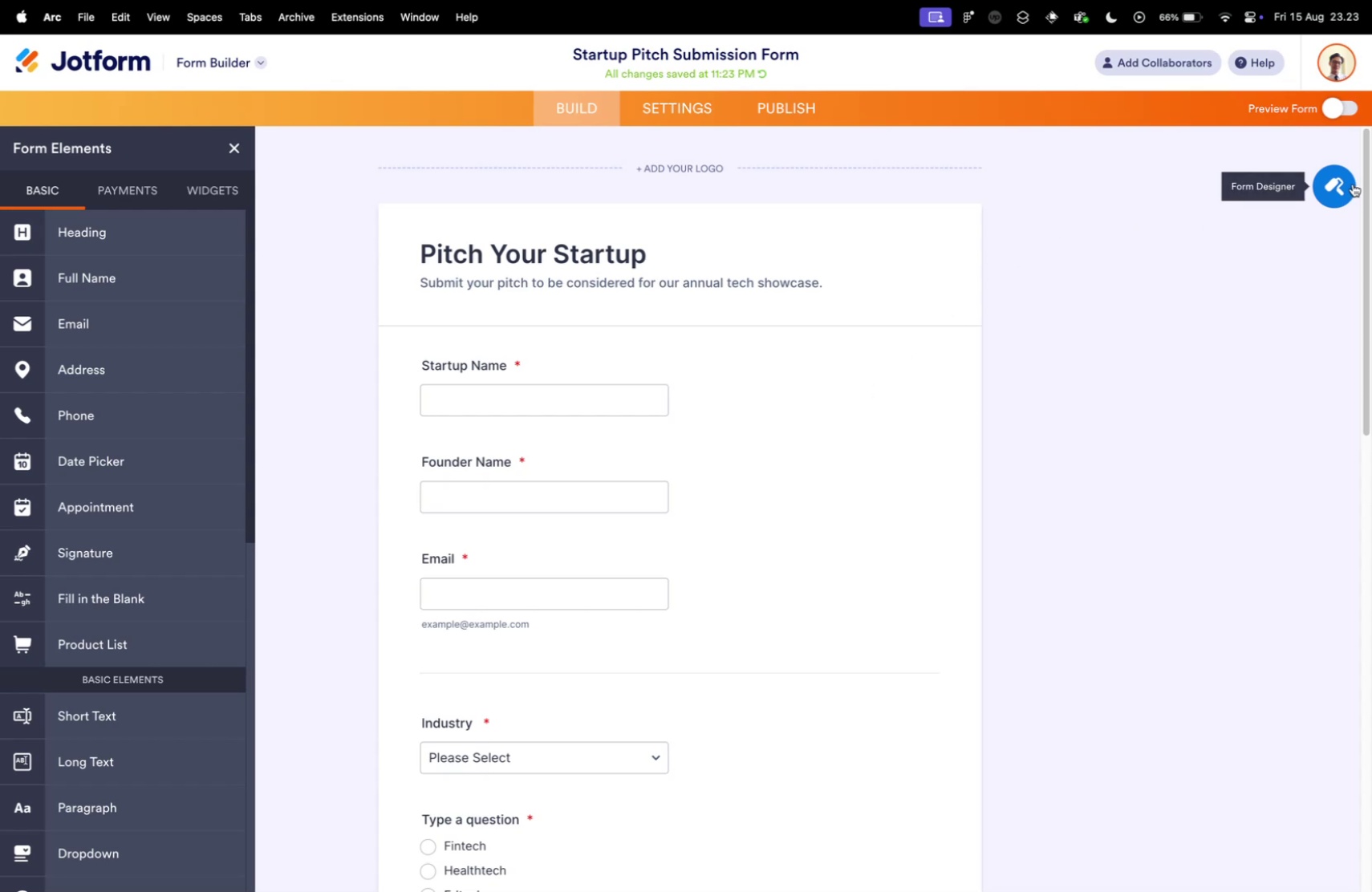 
left_click([1330, 181])
 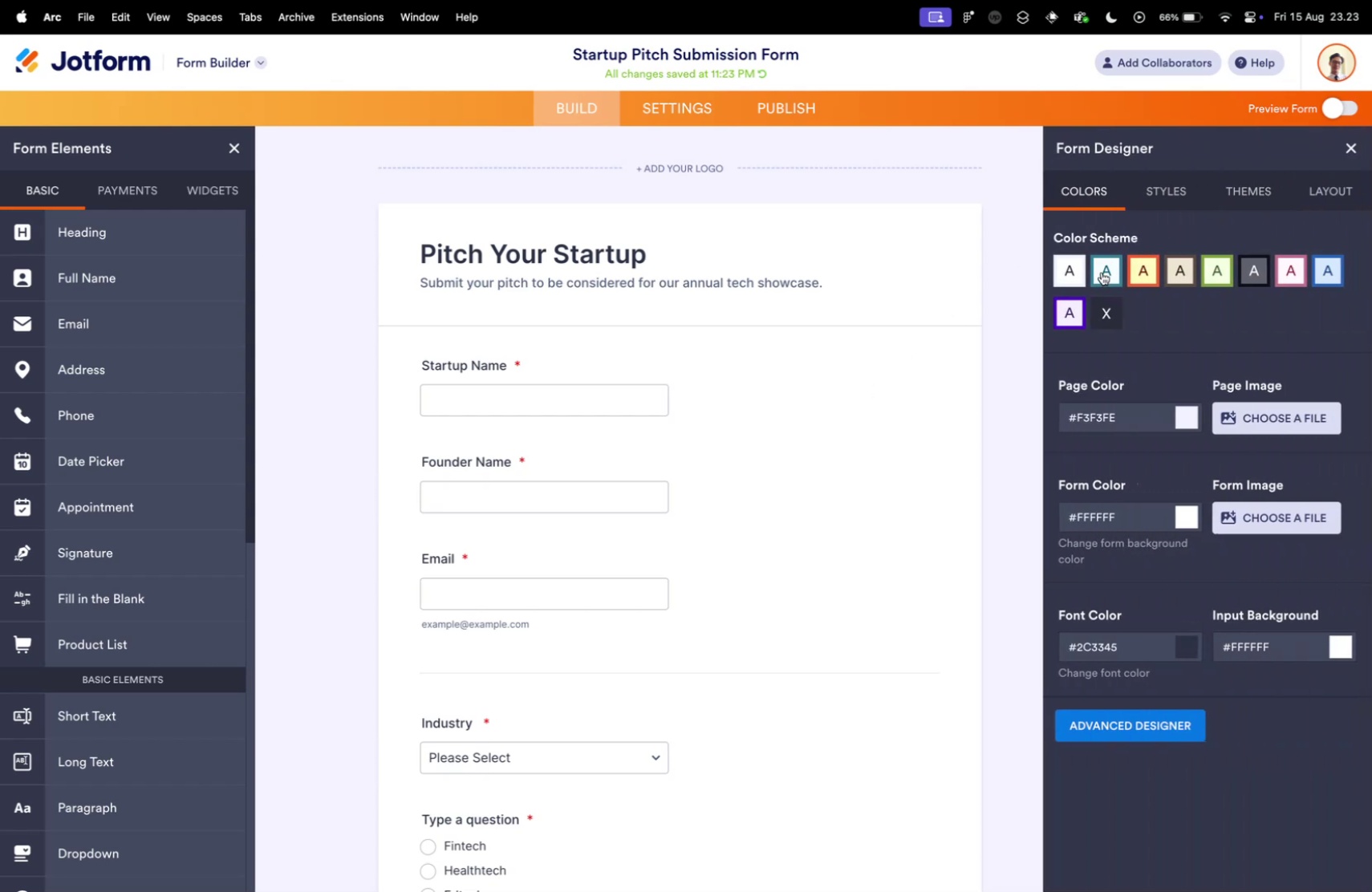 
left_click([1058, 314])
 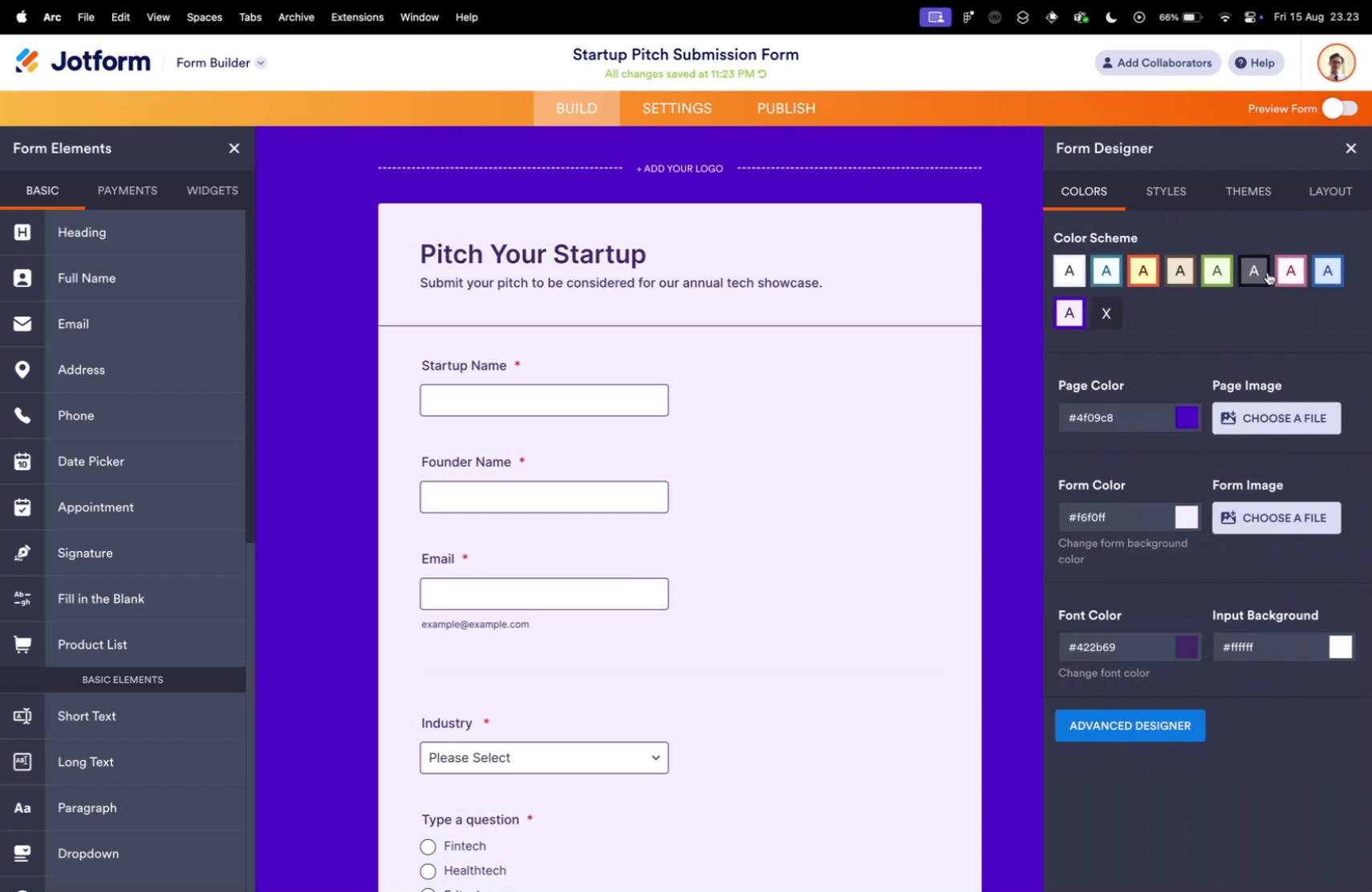 
double_click([1260, 271])
 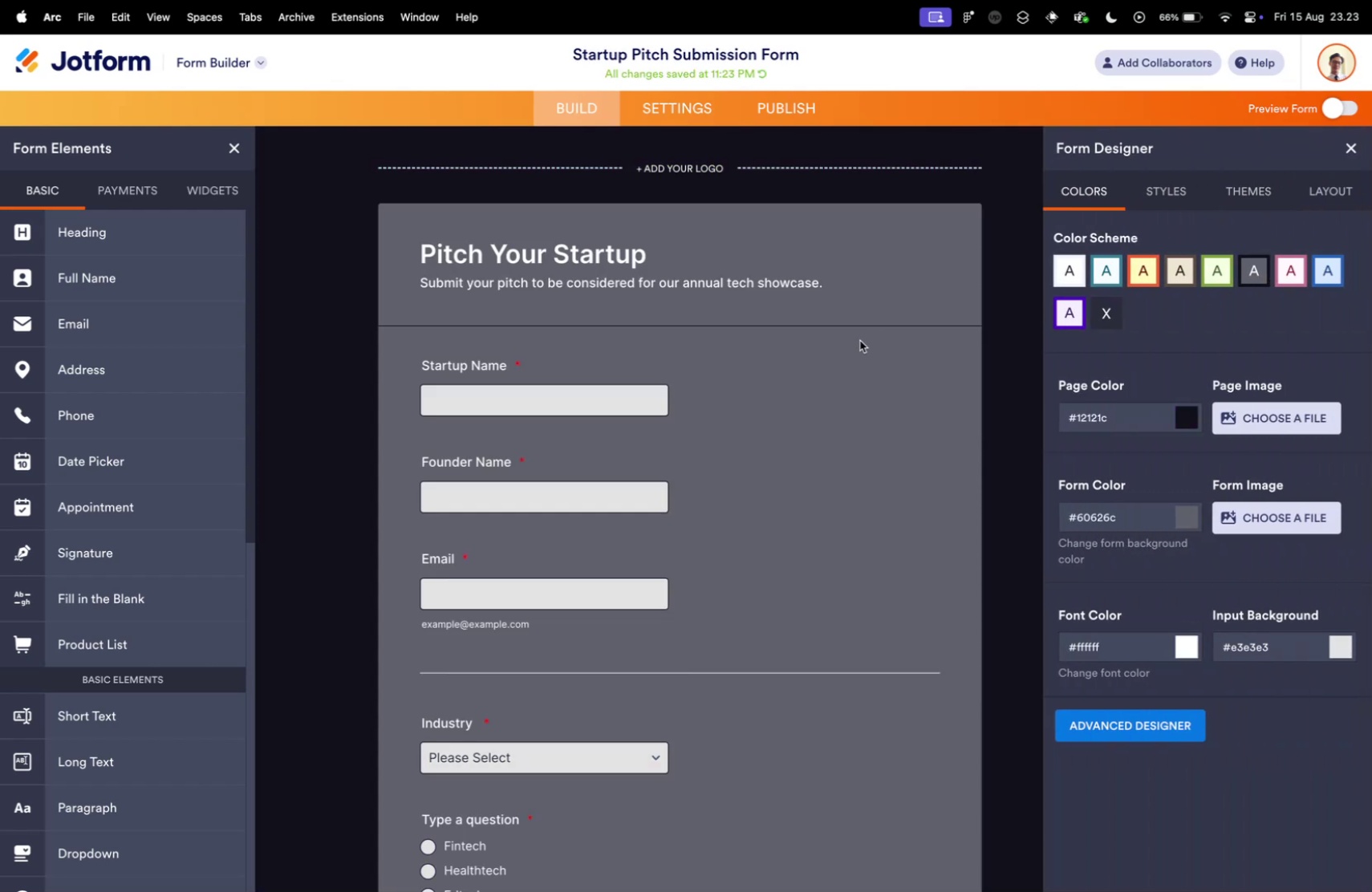 
scroll: coordinate [886, 360], scroll_direction: up, amount: 8.0
 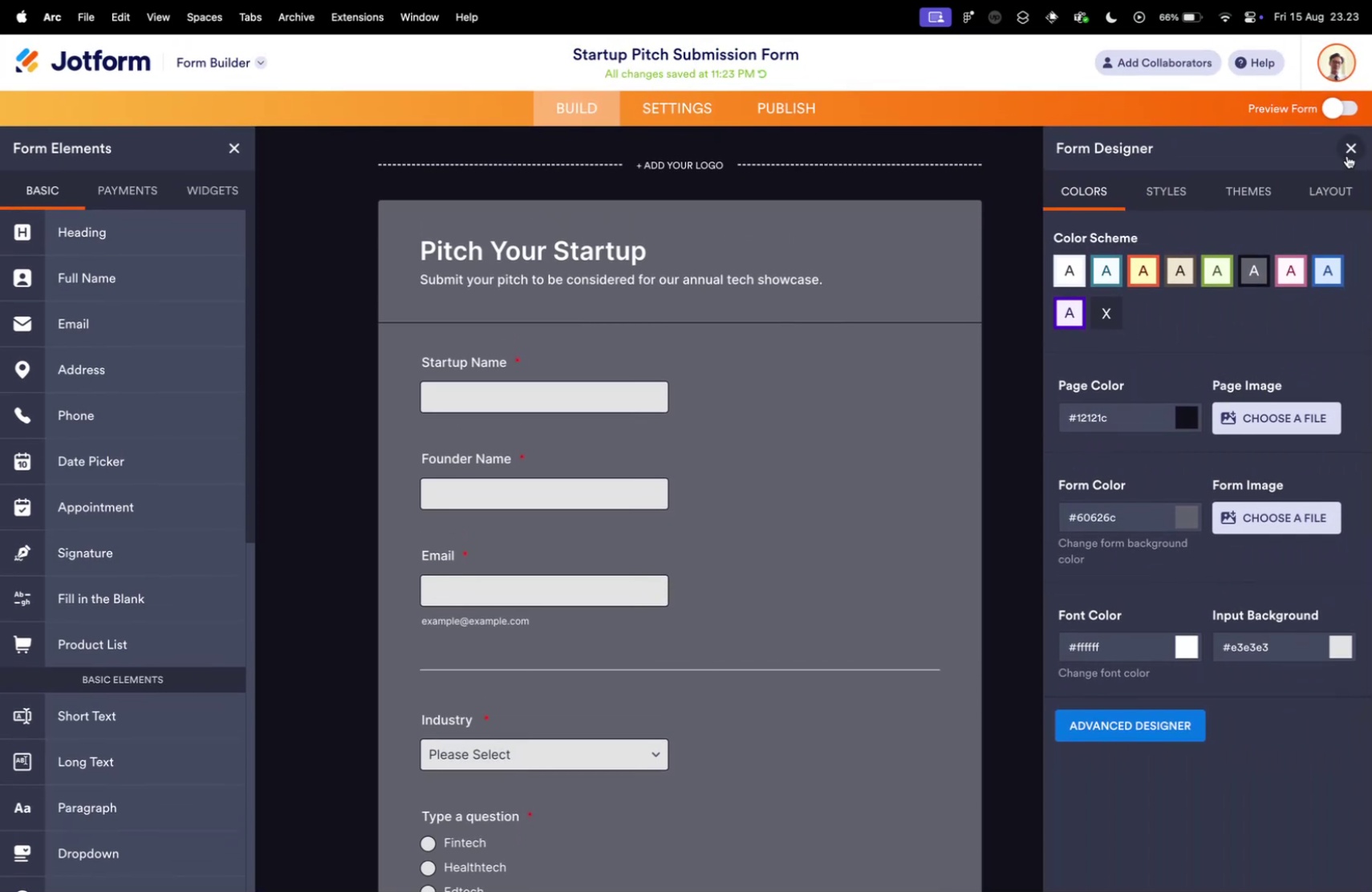 
left_click([1125, 193])
 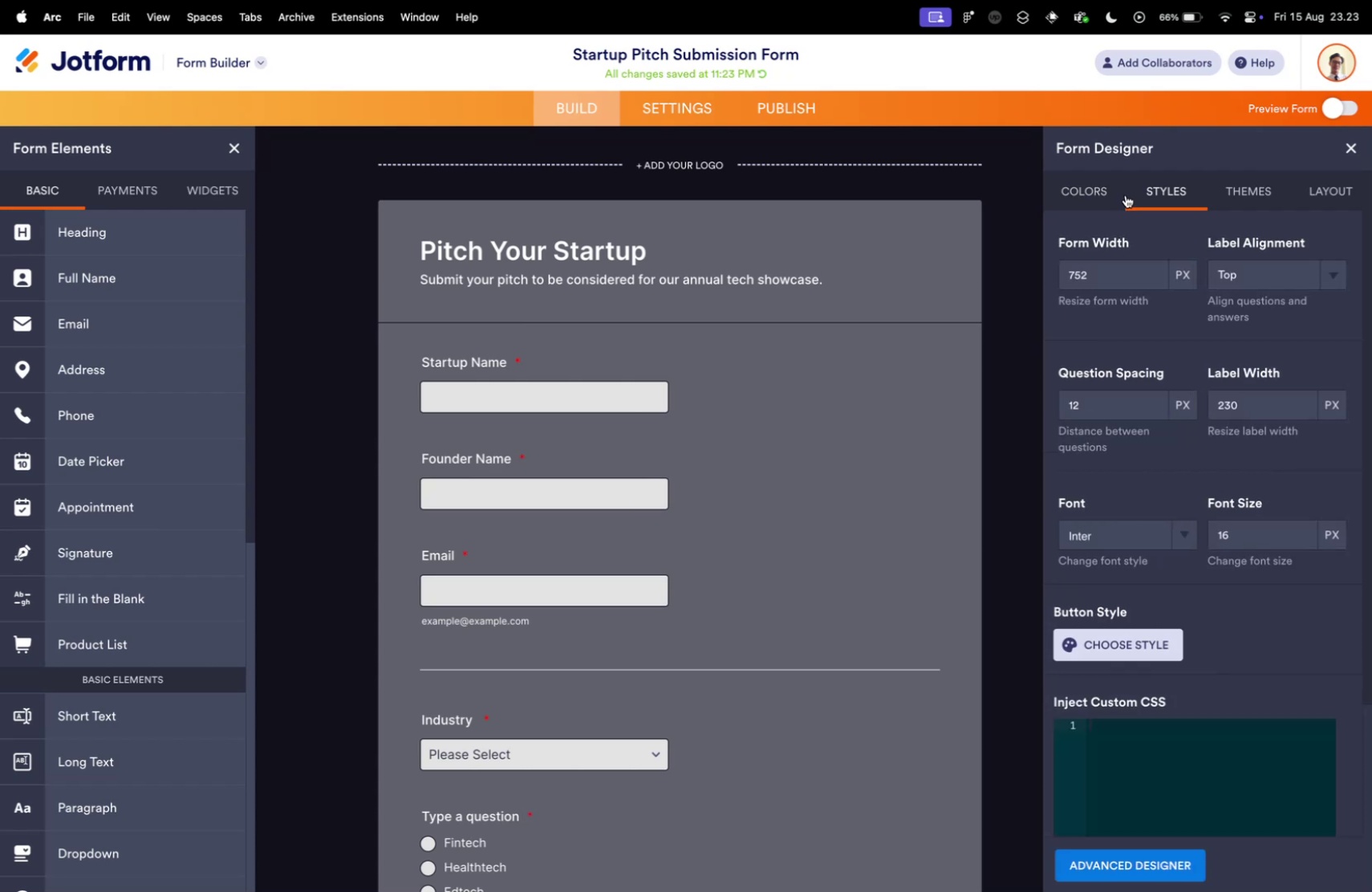 
left_click([1238, 194])
 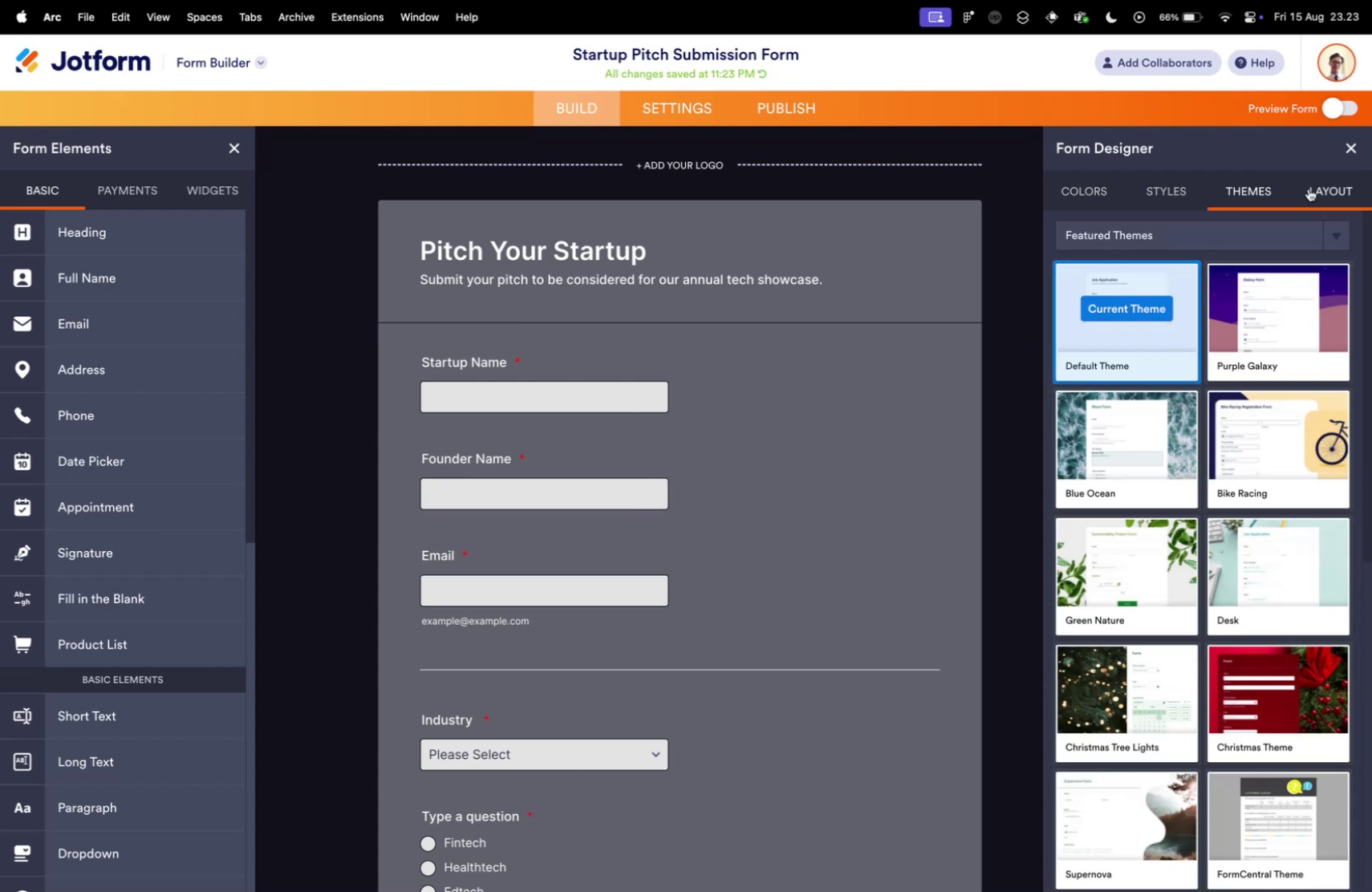 
left_click([1309, 189])
 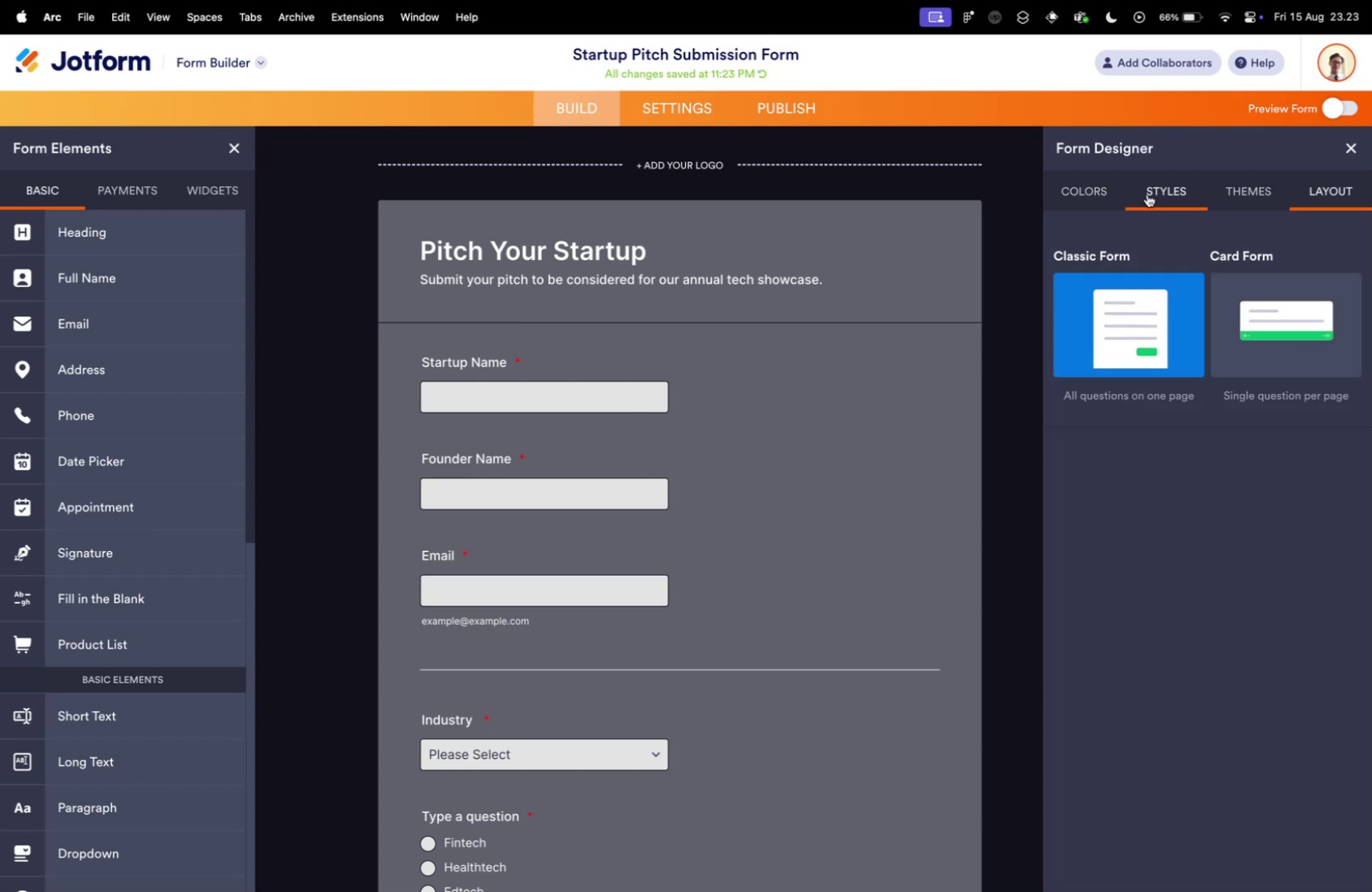 
left_click([1147, 194])
 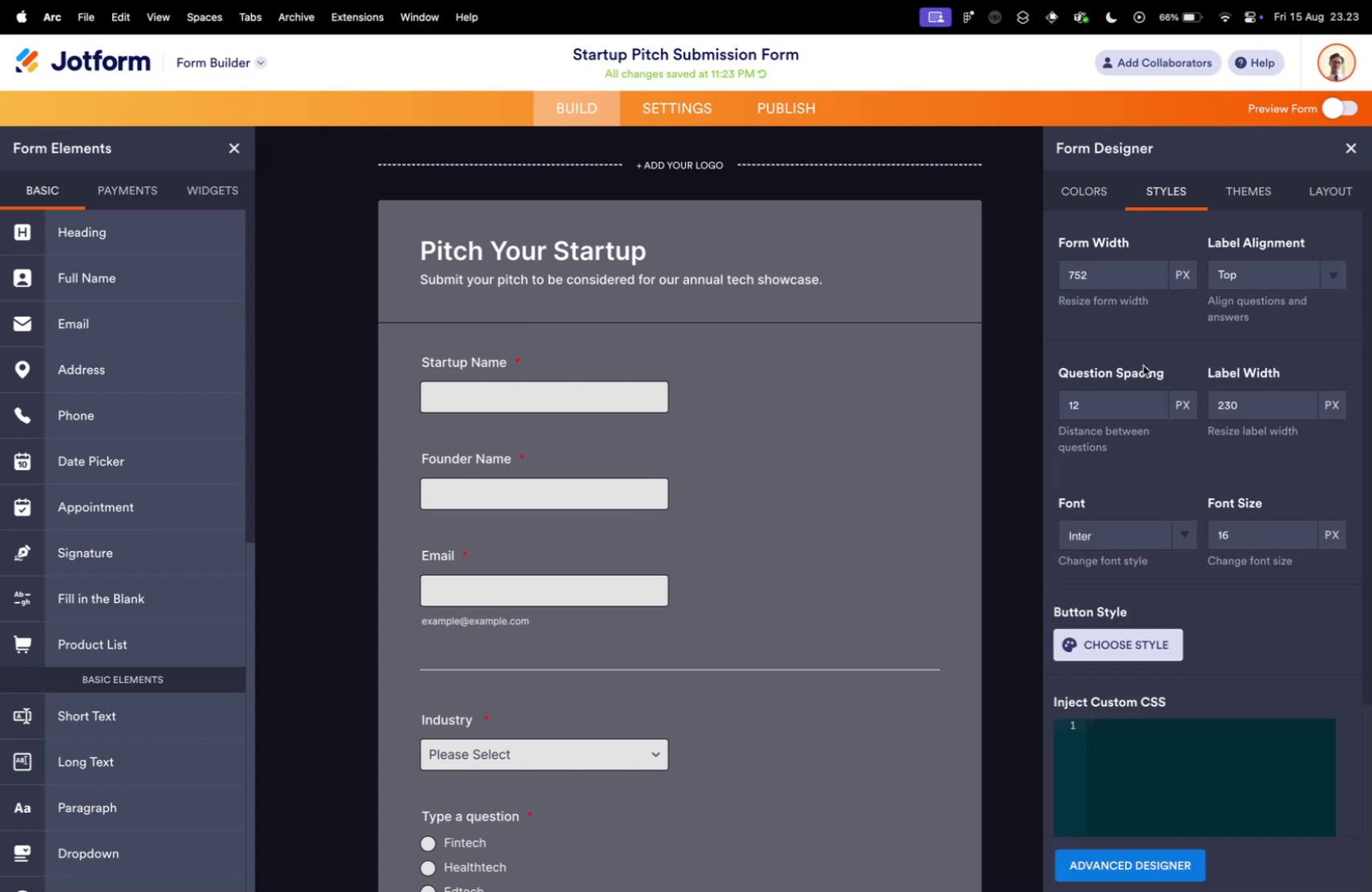 
scroll: coordinate [1102, 436], scroll_direction: down, amount: 7.0
 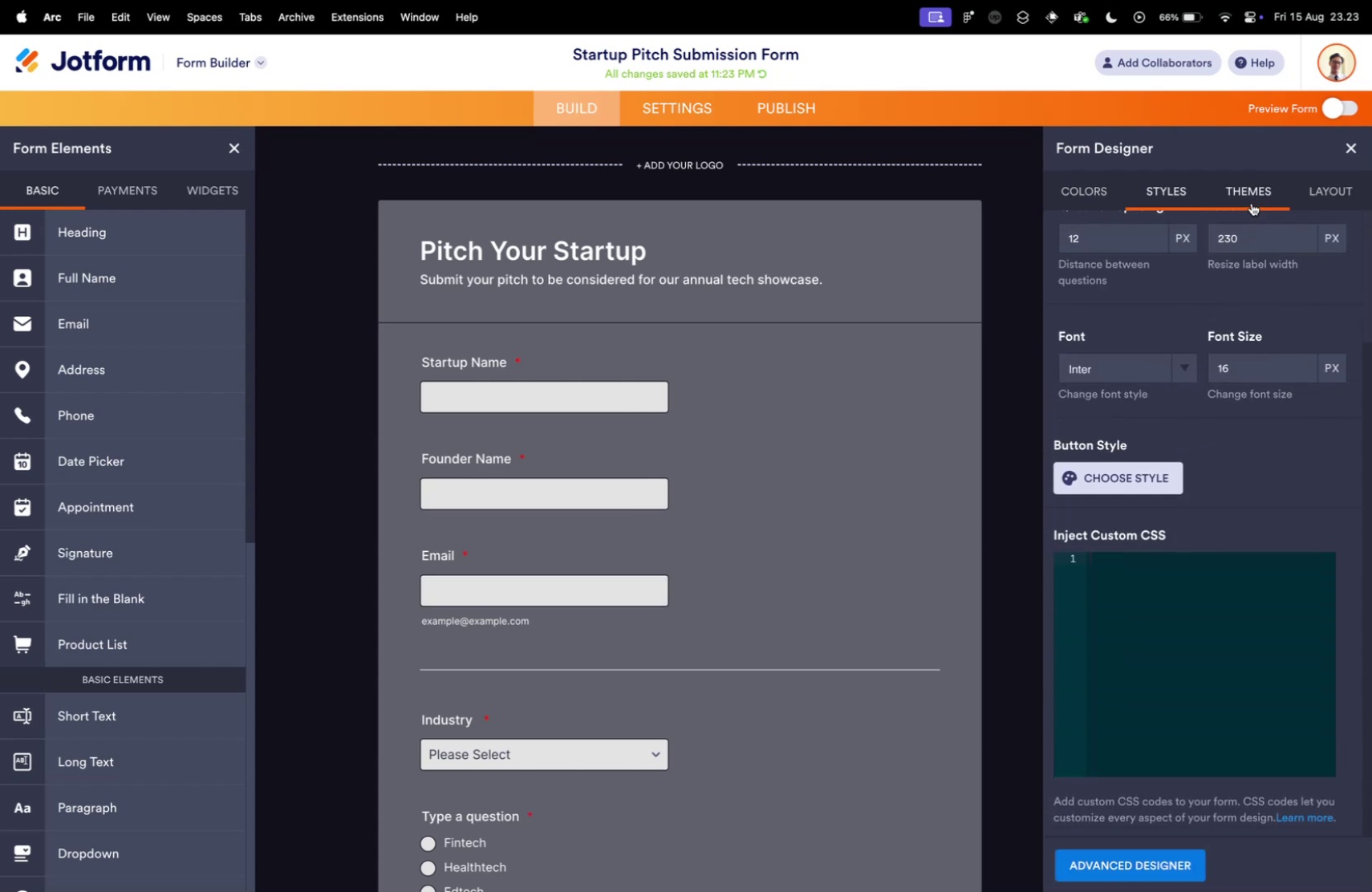 
left_click([1102, 189])
 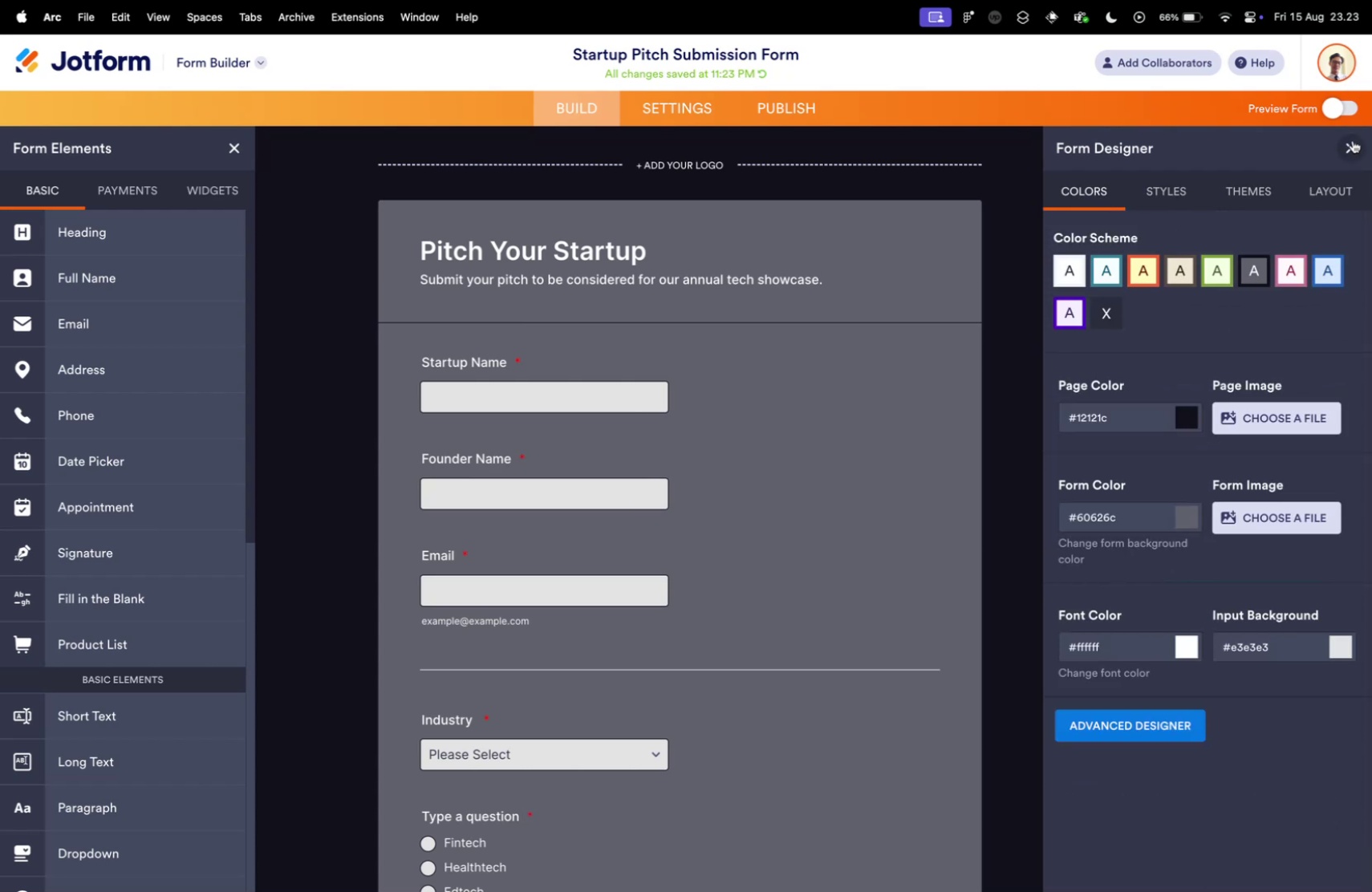 
left_click([1353, 140])
 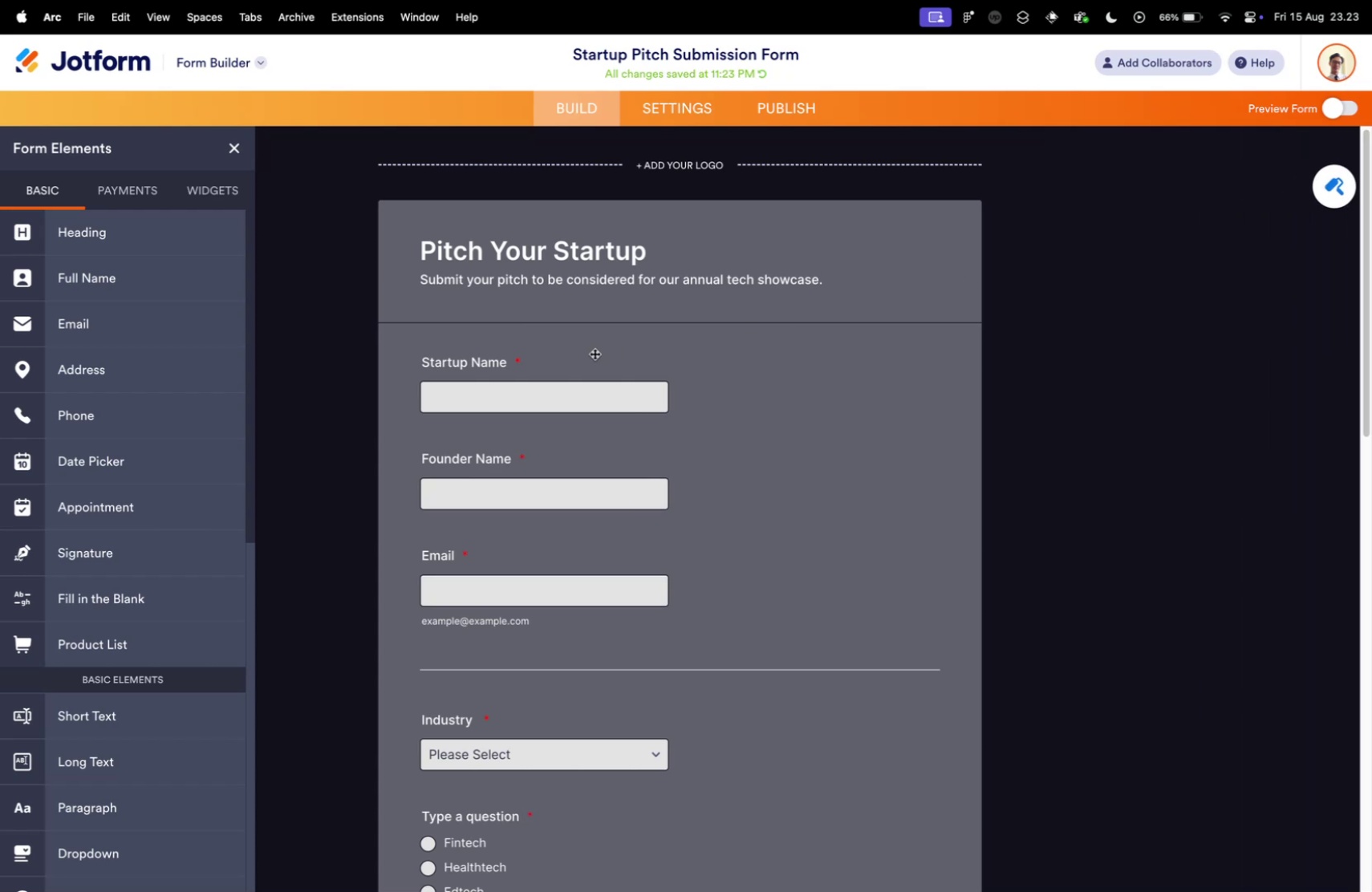 
left_click([578, 350])
 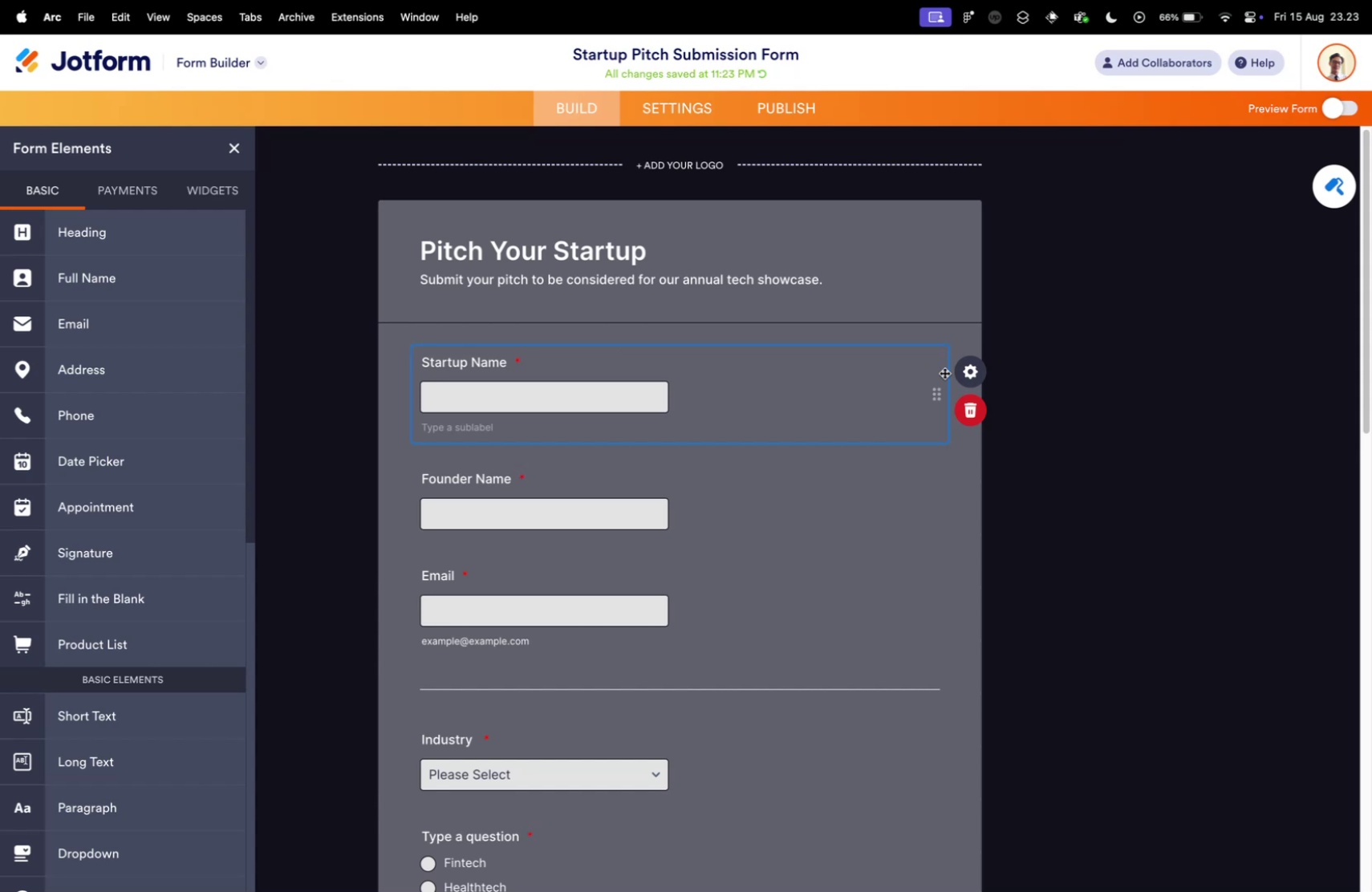 
left_click([970, 367])
 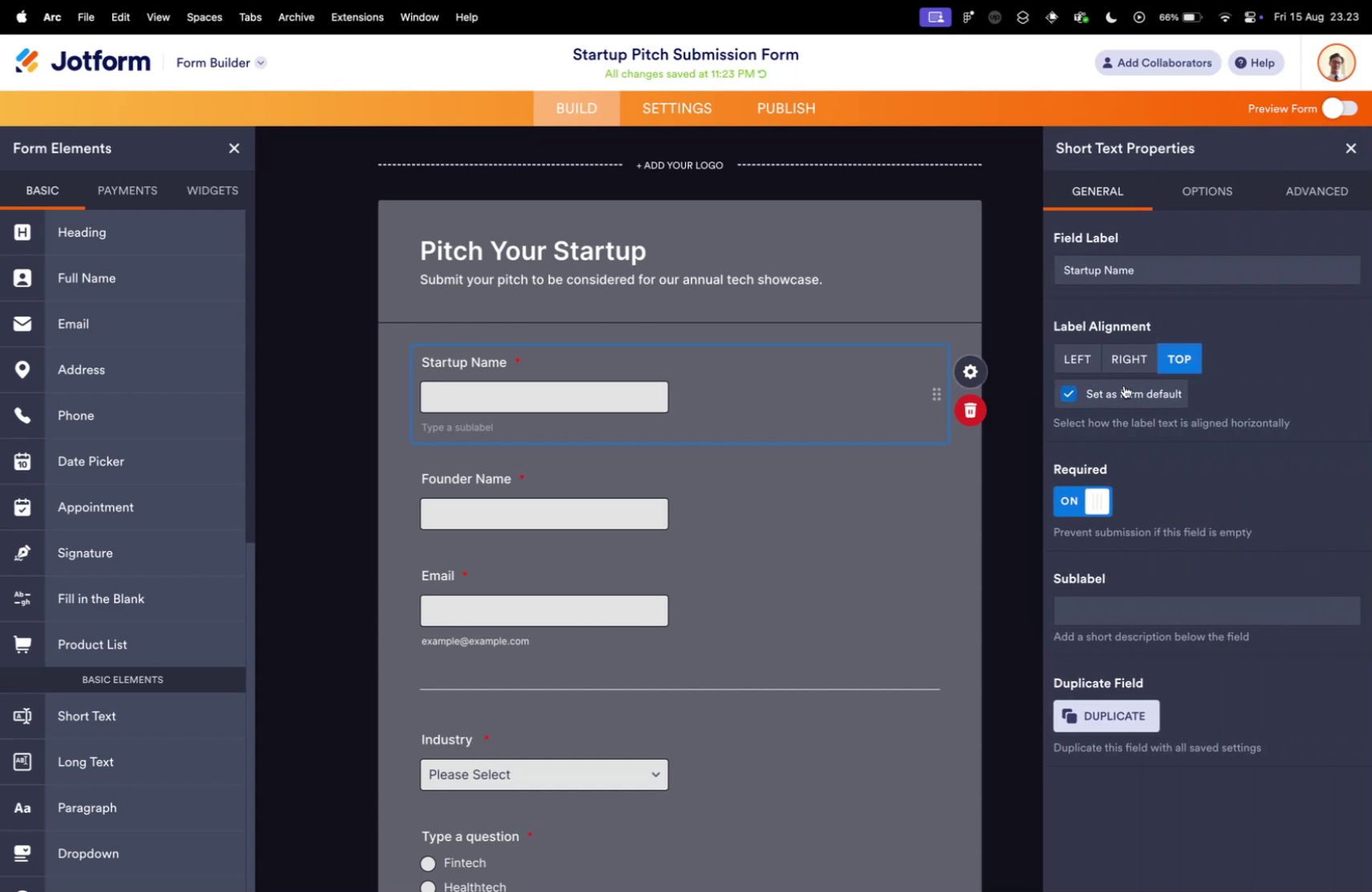 
left_click([1125, 358])
 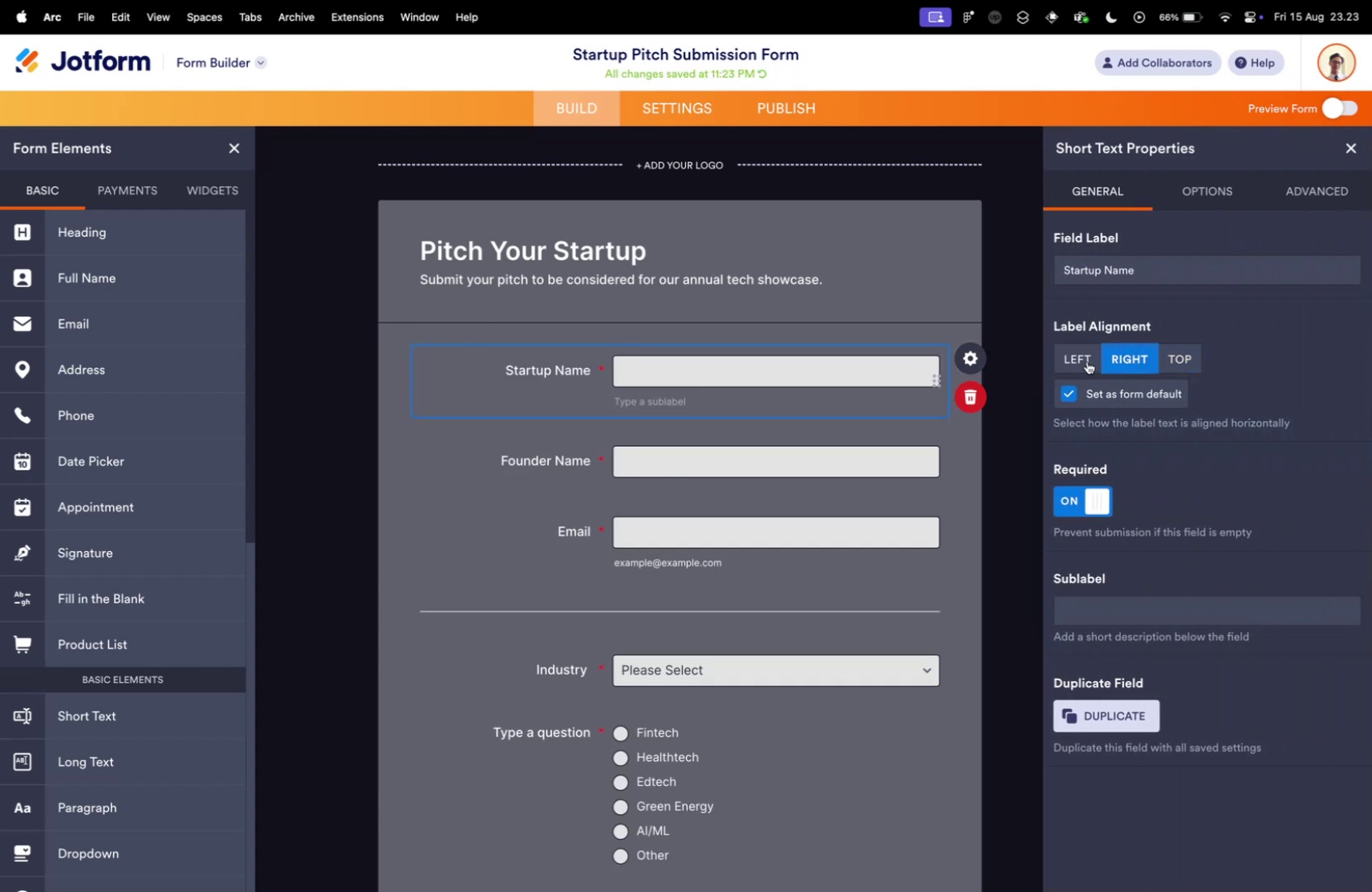 
left_click([1085, 360])
 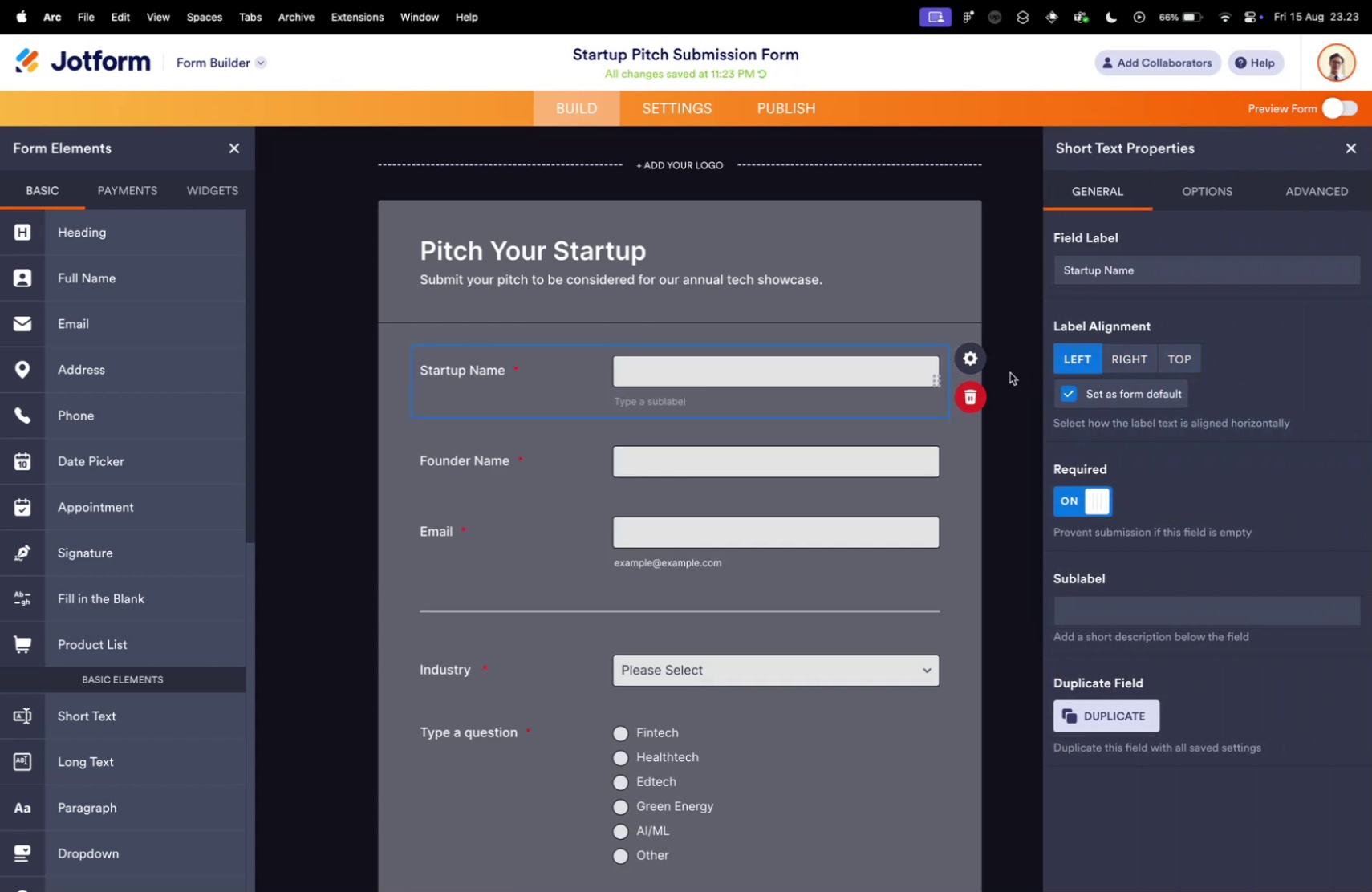 
scroll: coordinate [574, 566], scroll_direction: down, amount: 22.0
 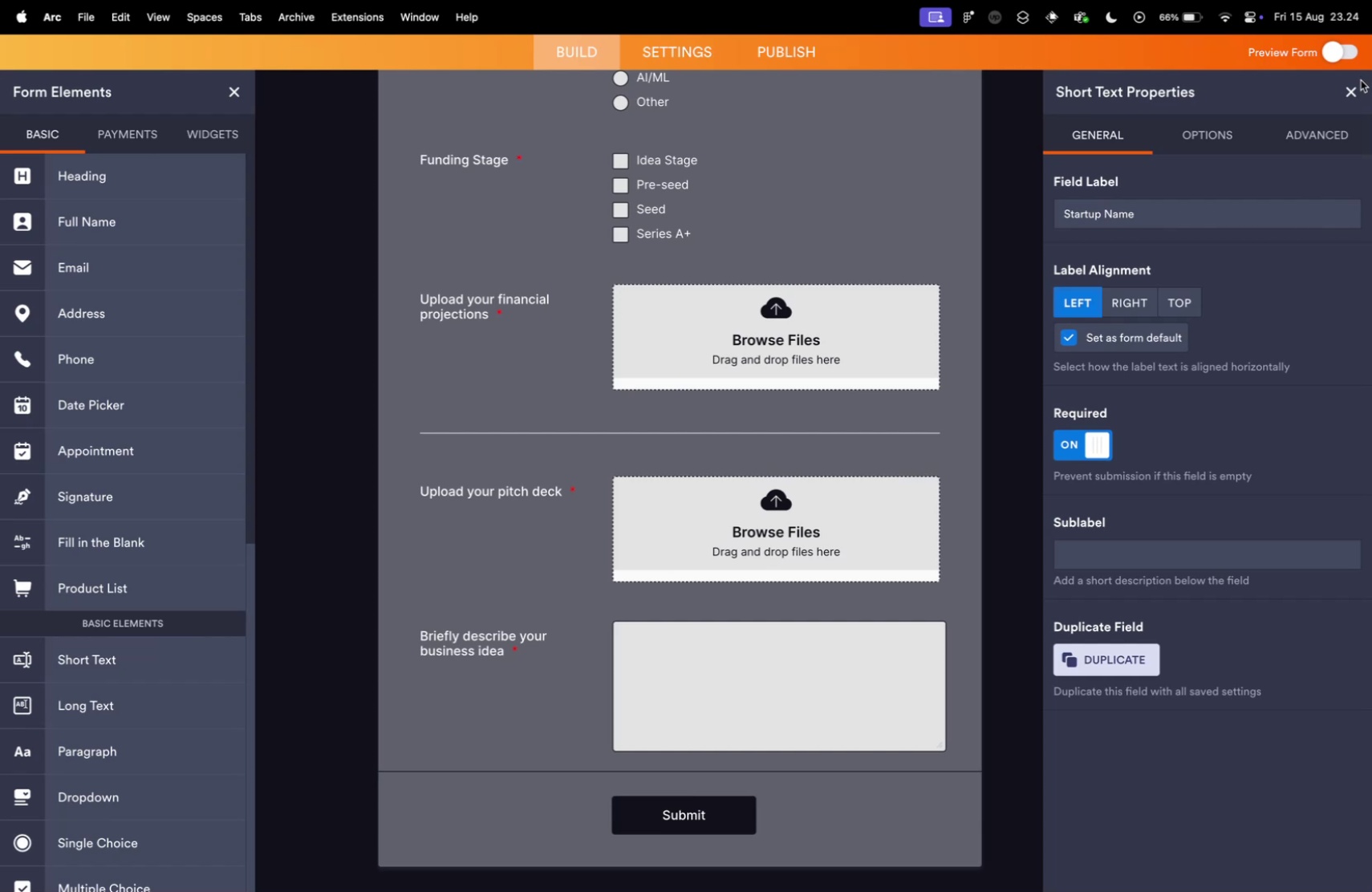 
left_click([1350, 93])
 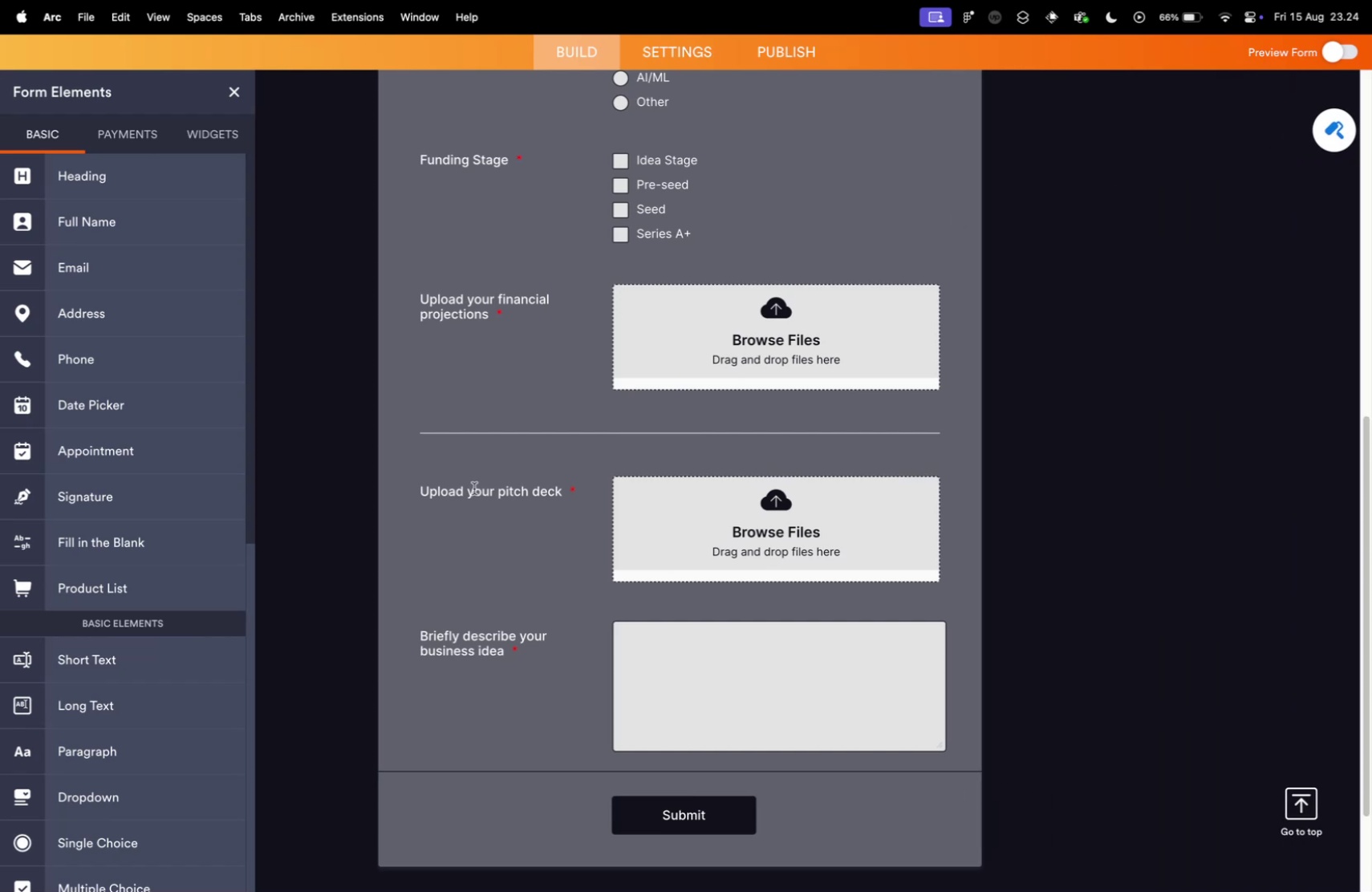 
scroll: coordinate [508, 519], scroll_direction: up, amount: 24.0
 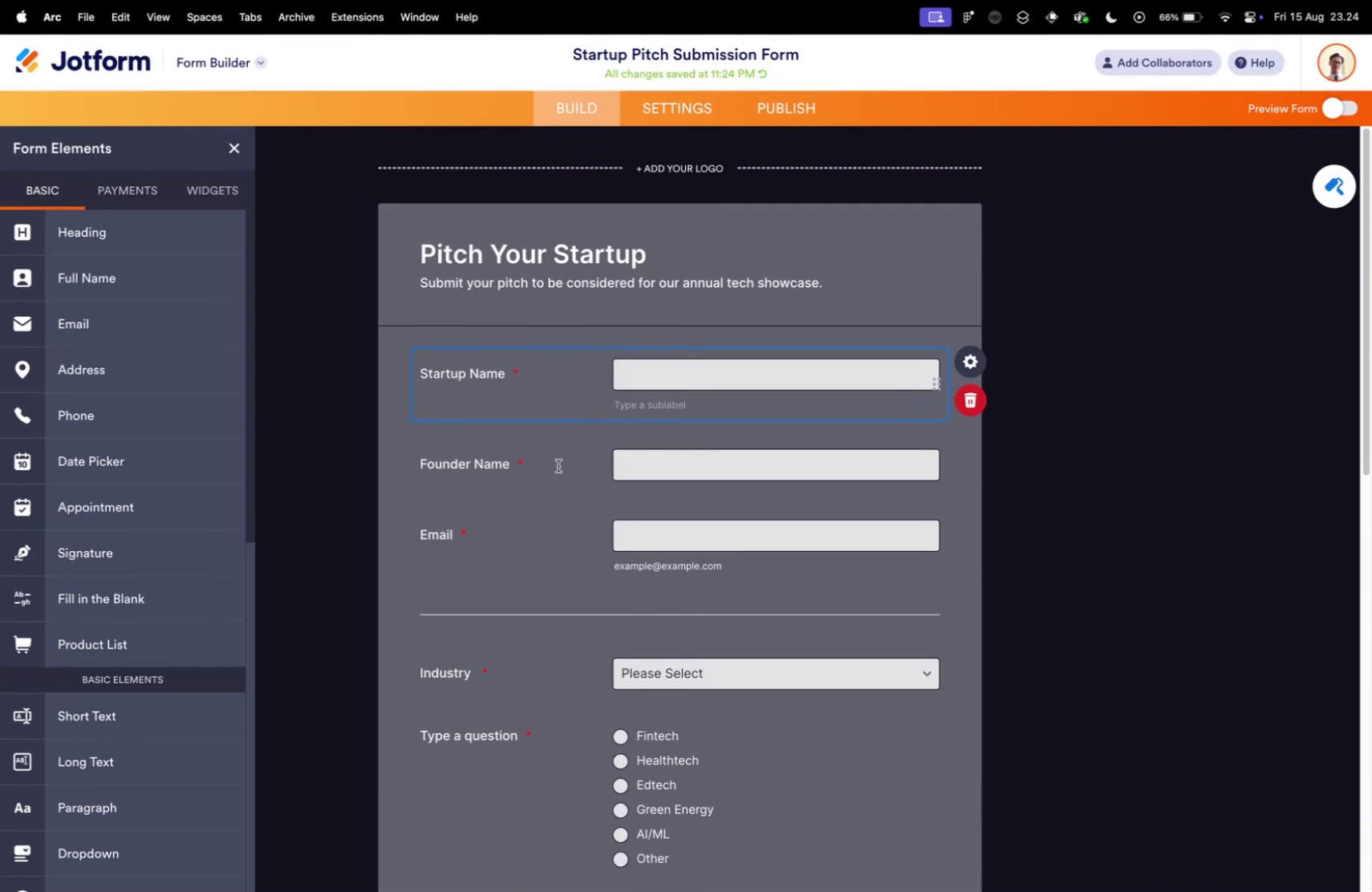 
left_click([562, 464])
 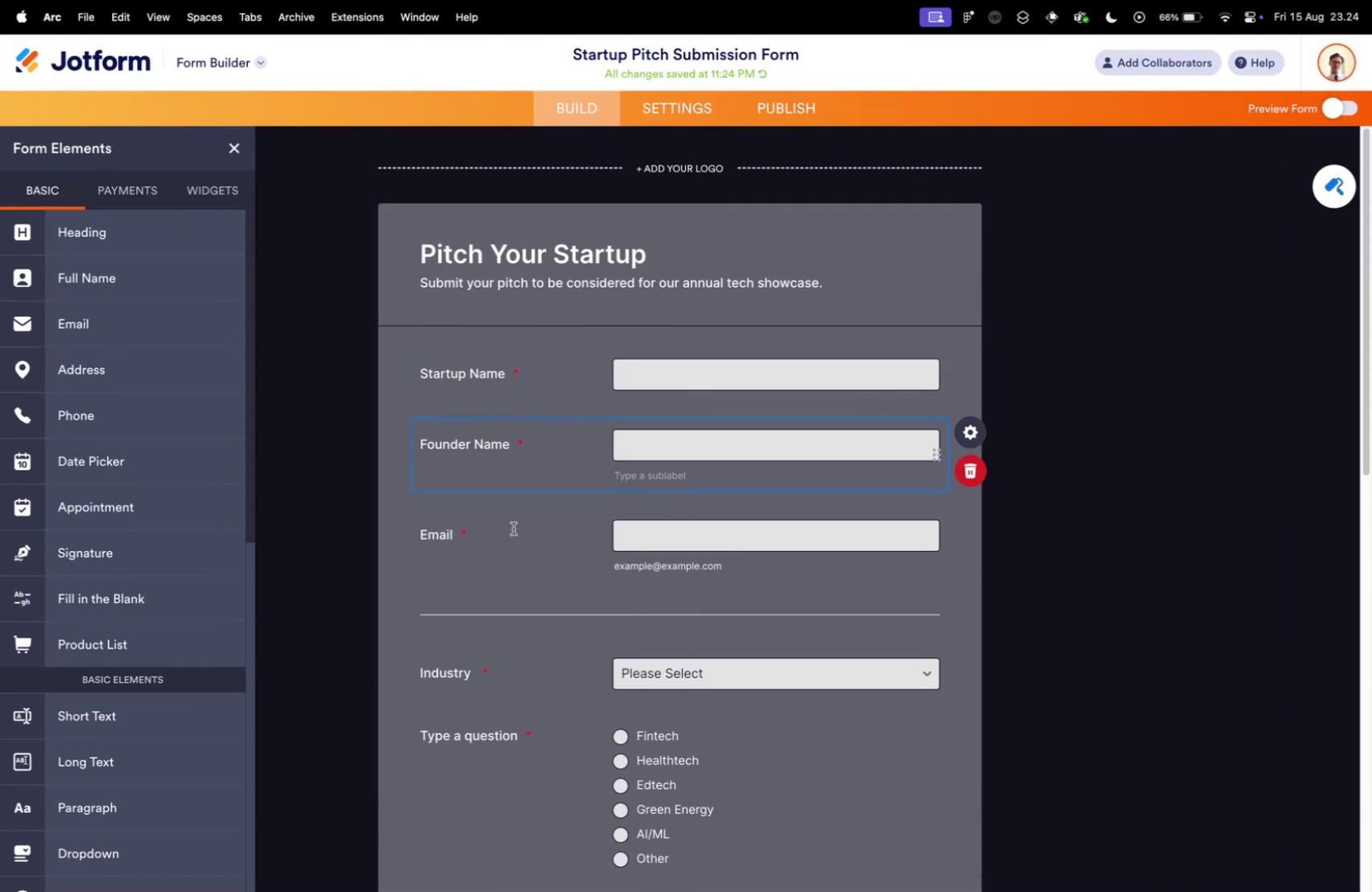 
left_click([514, 528])
 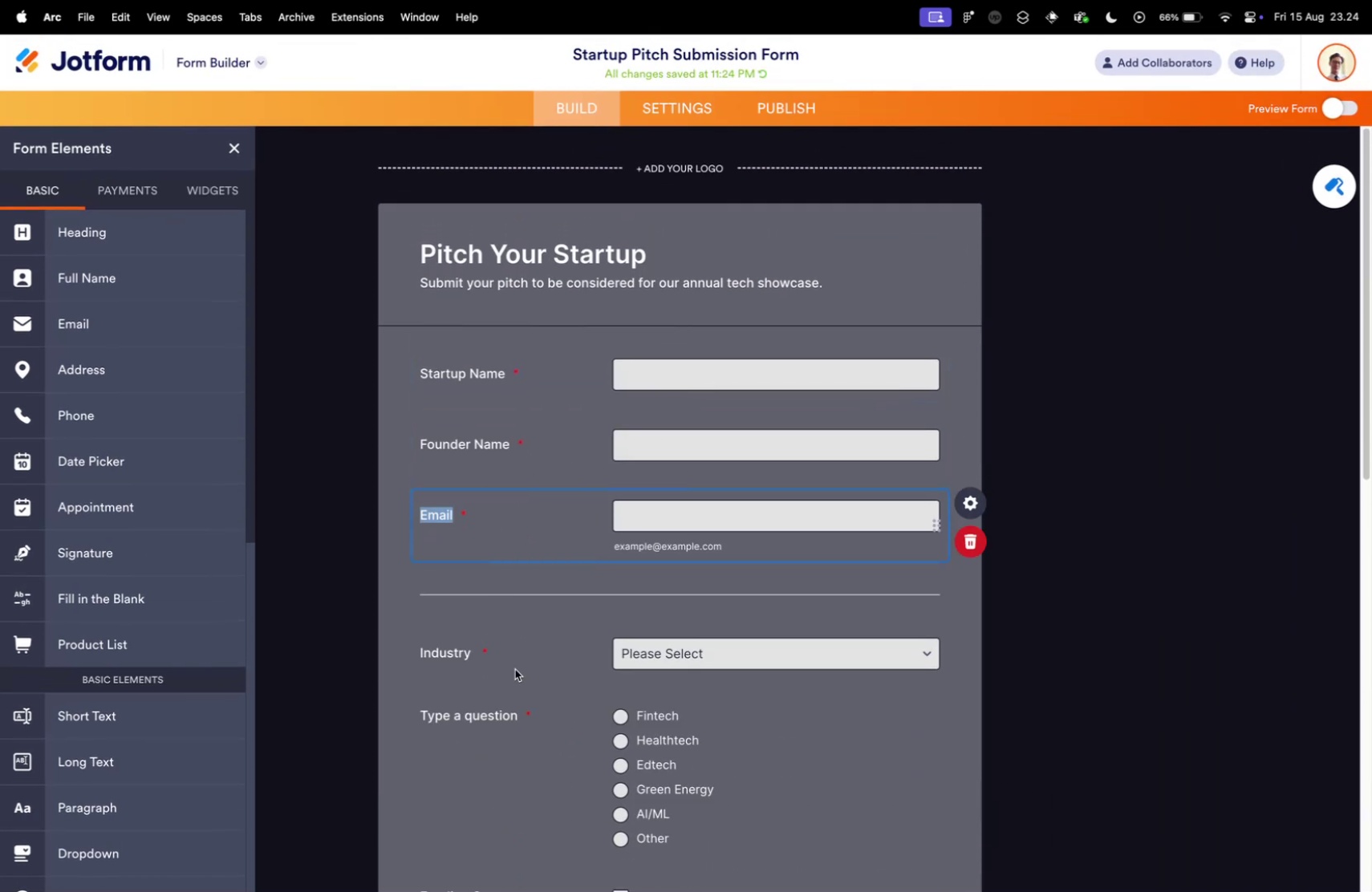 
left_click([531, 663])
 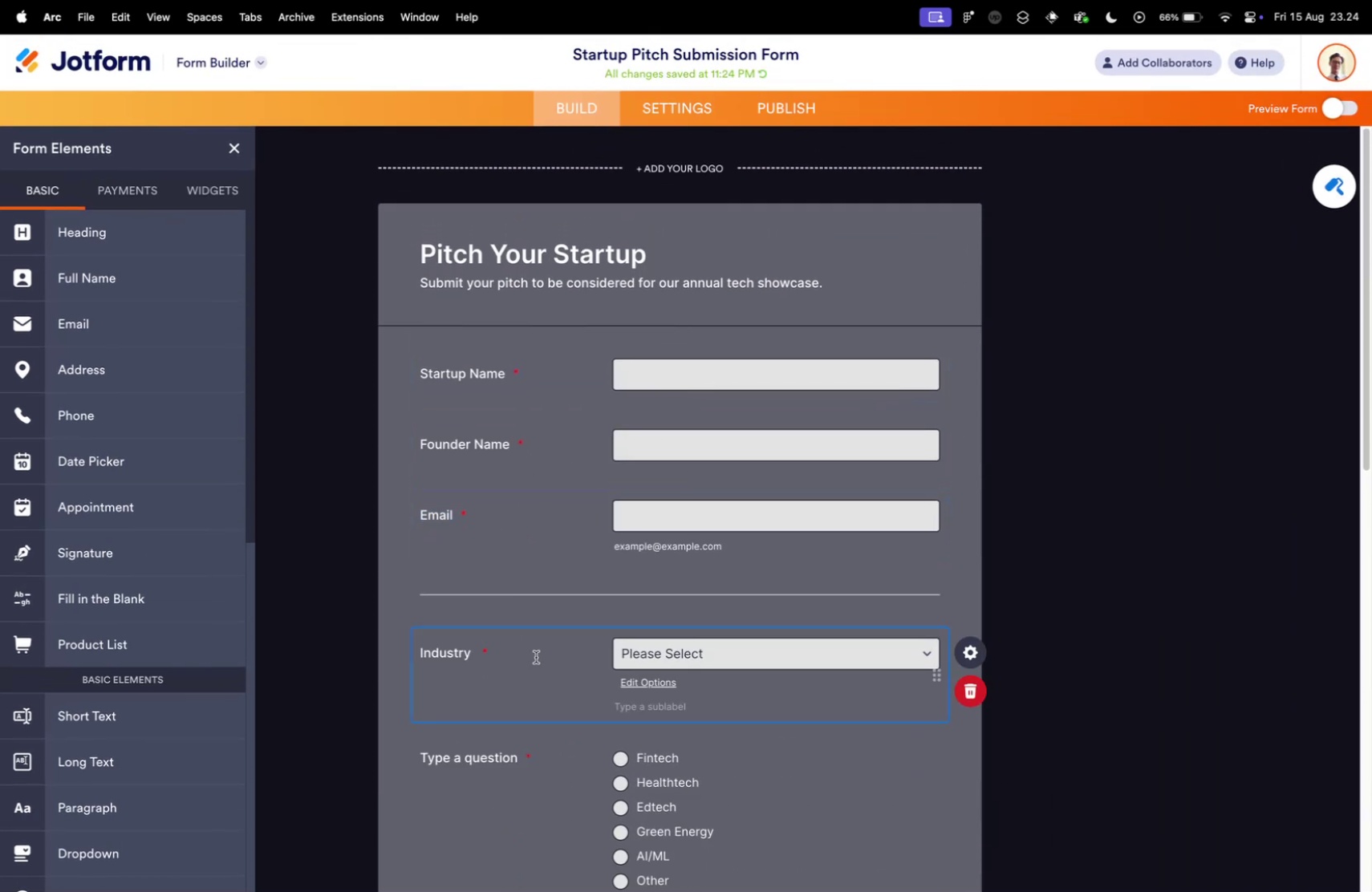 
scroll: coordinate [829, 550], scroll_direction: down, amount: 18.0
 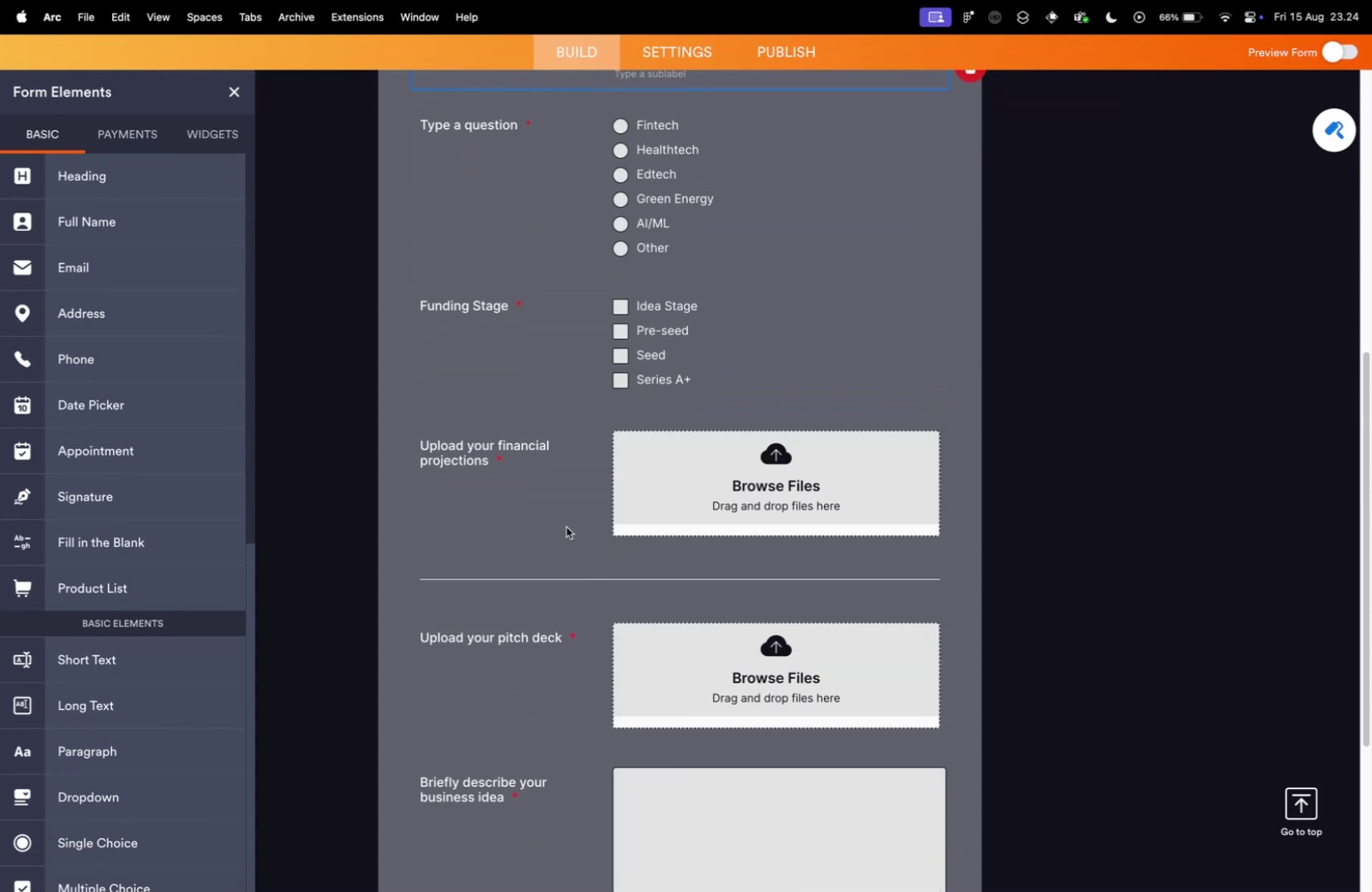 
left_click([538, 512])
 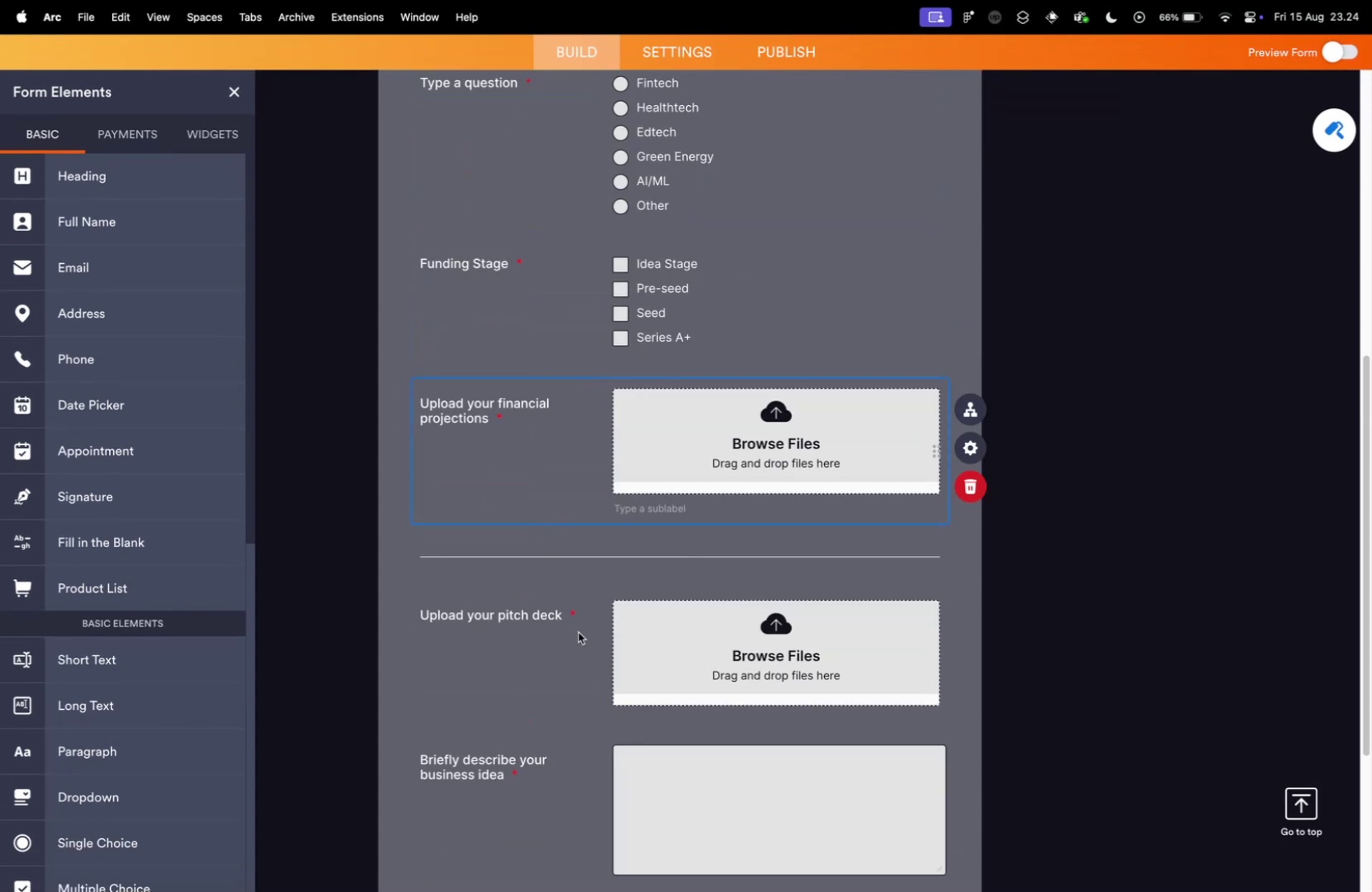 
left_click([579, 627])
 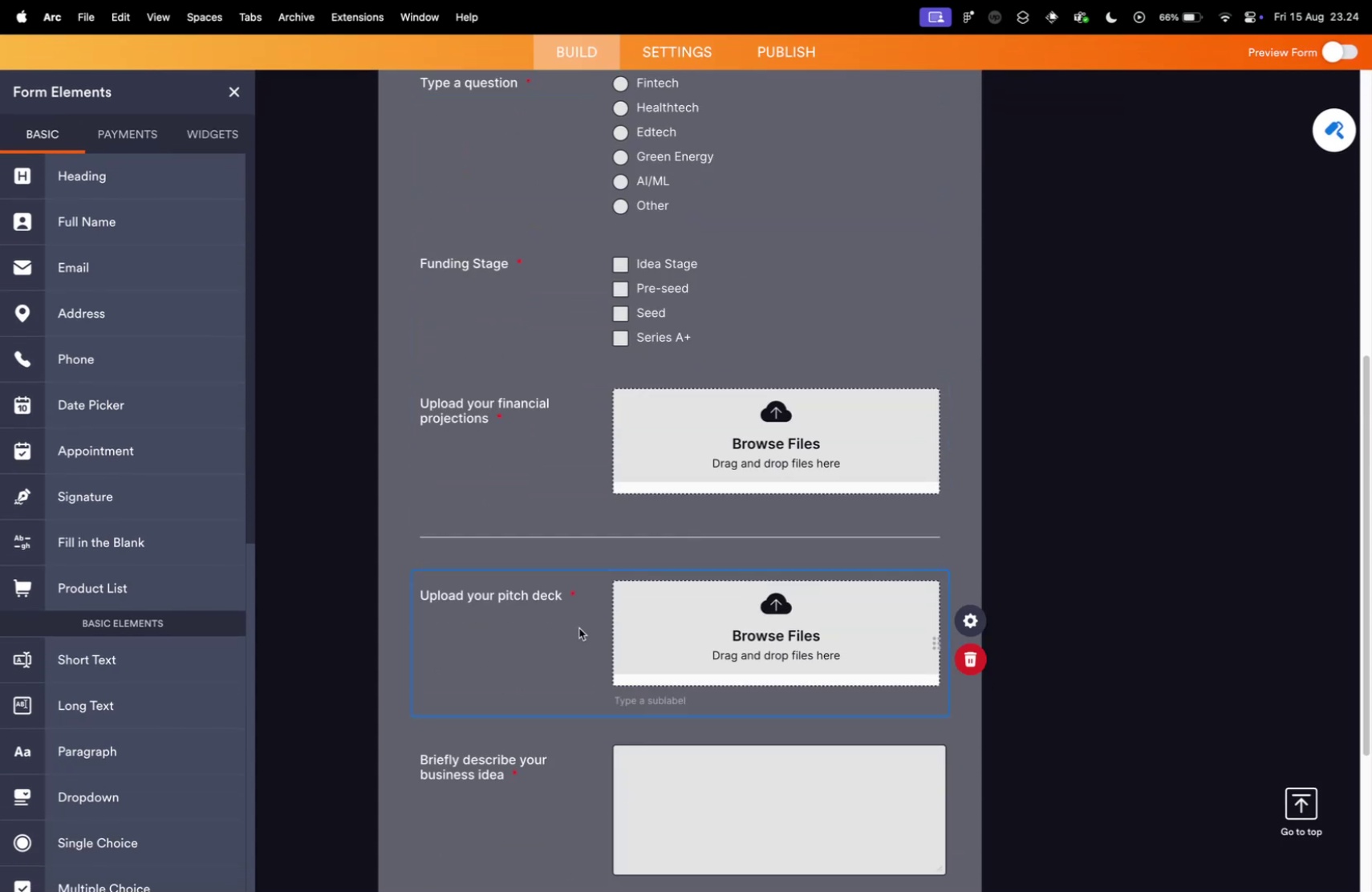 
key(Control+ControlLeft)
 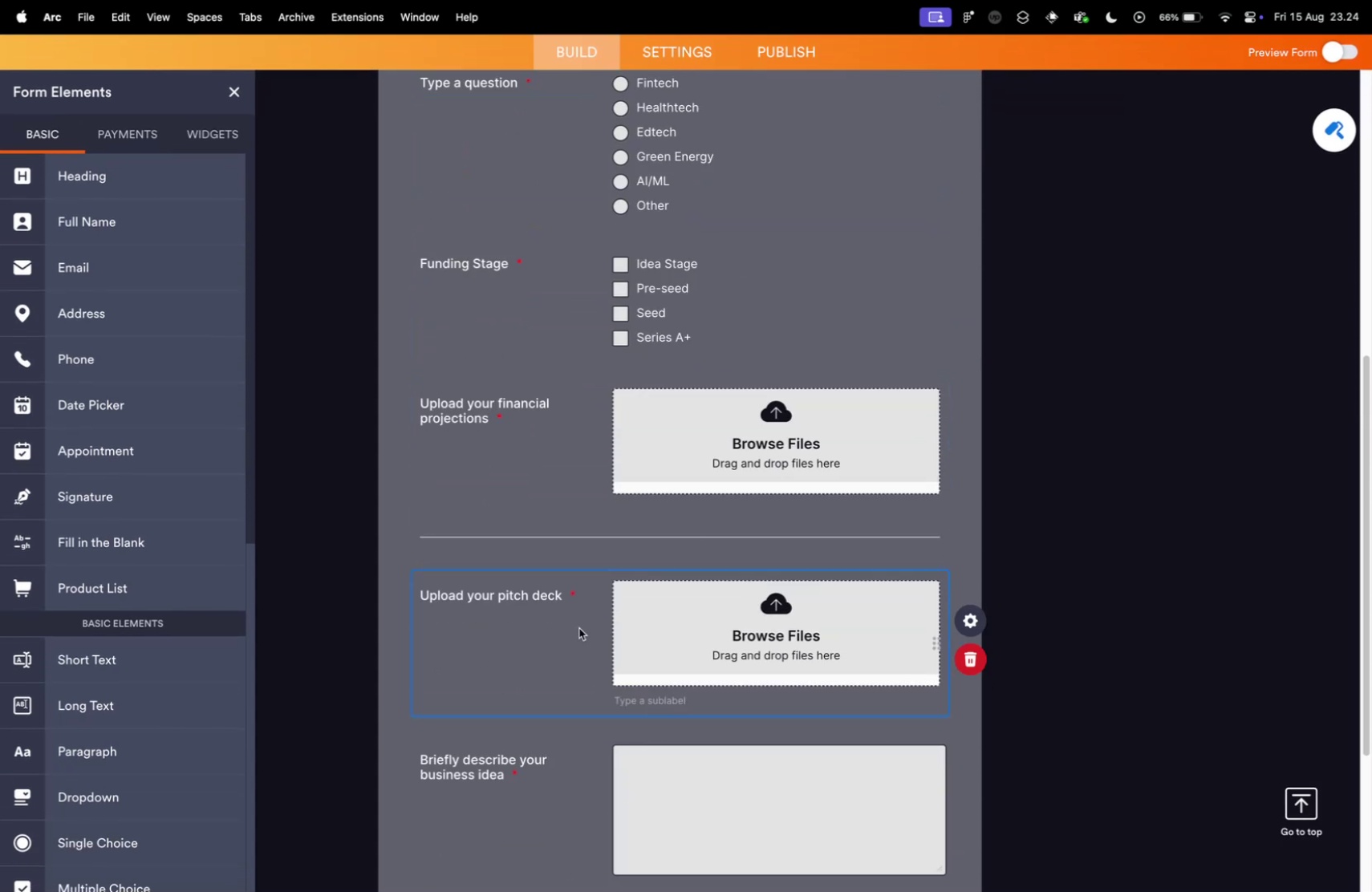 
key(Control+Tab)
 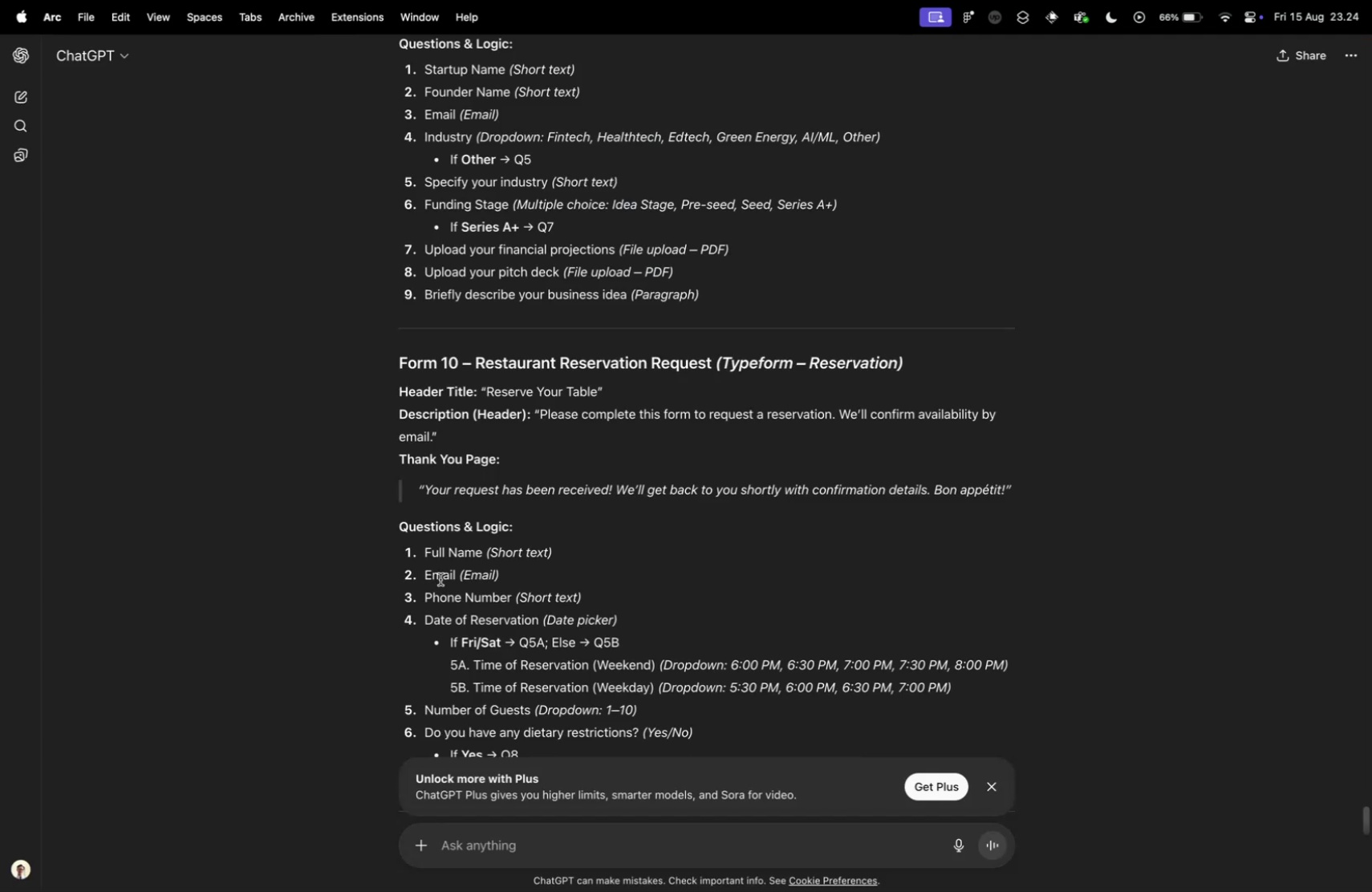 
scroll: coordinate [459, 564], scroll_direction: up, amount: 5.0
 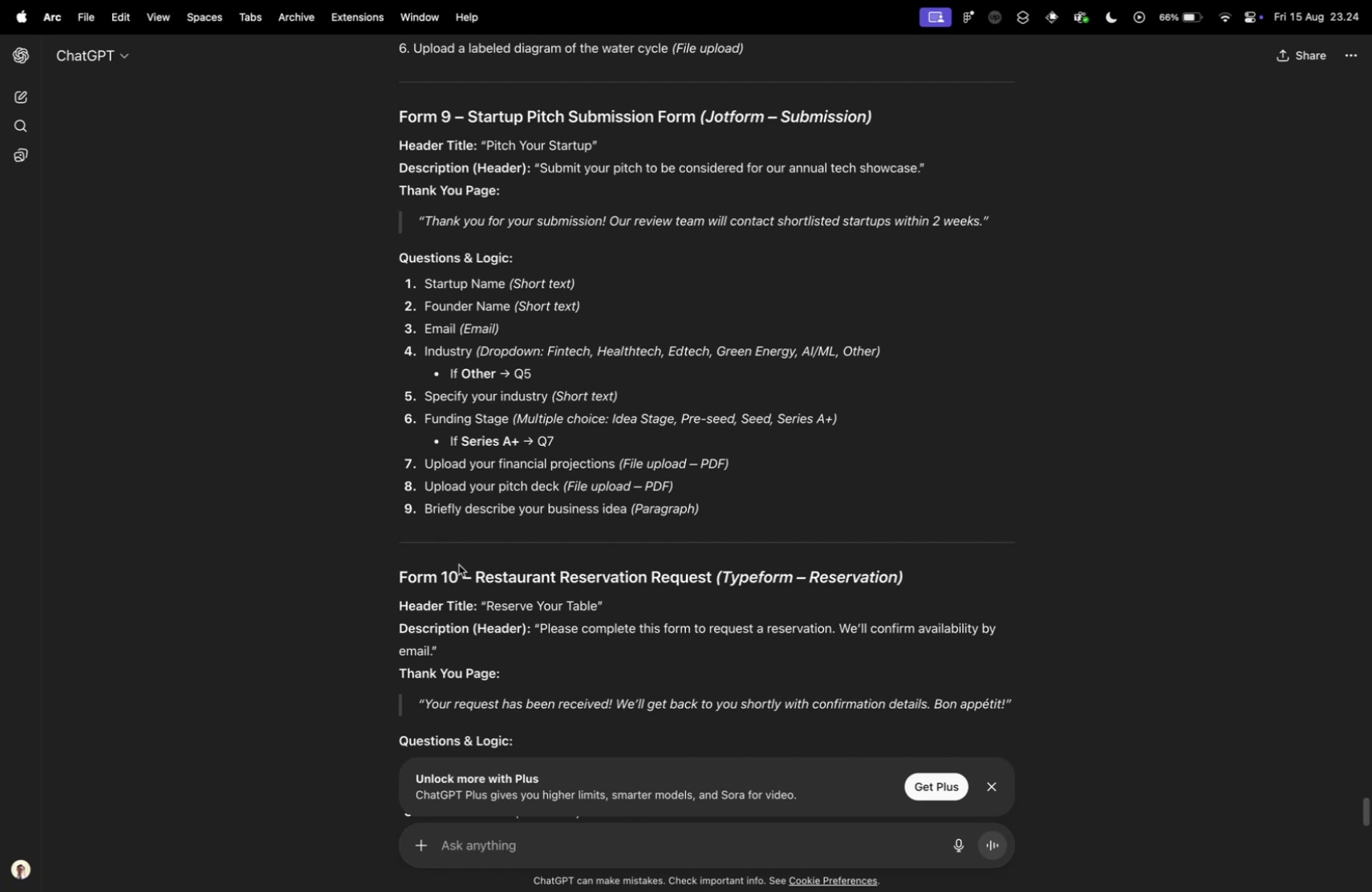 
wait(5.74)
 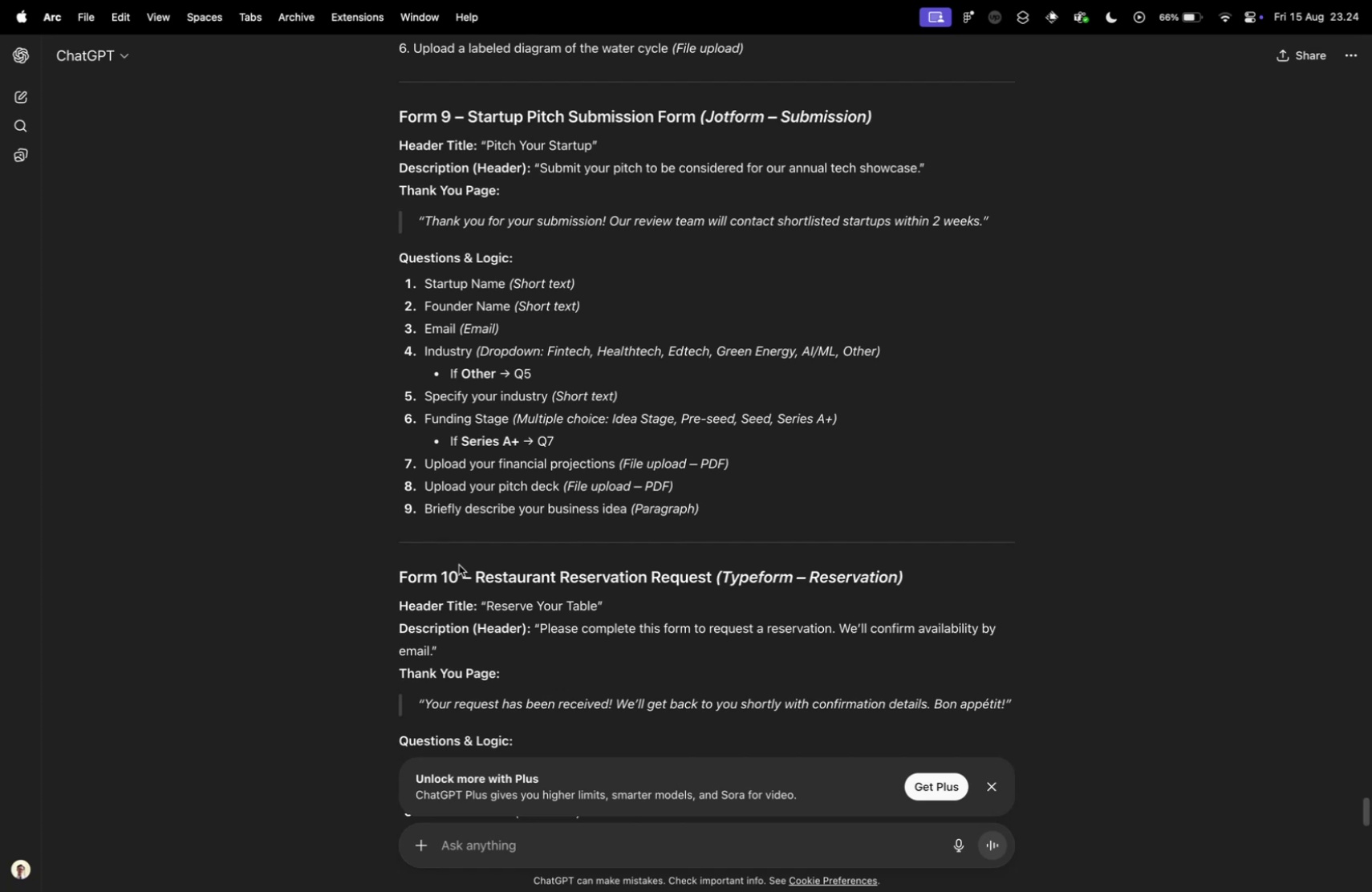 
left_click_drag(start_coordinate=[478, 425], to_coordinate=[595, 417])
 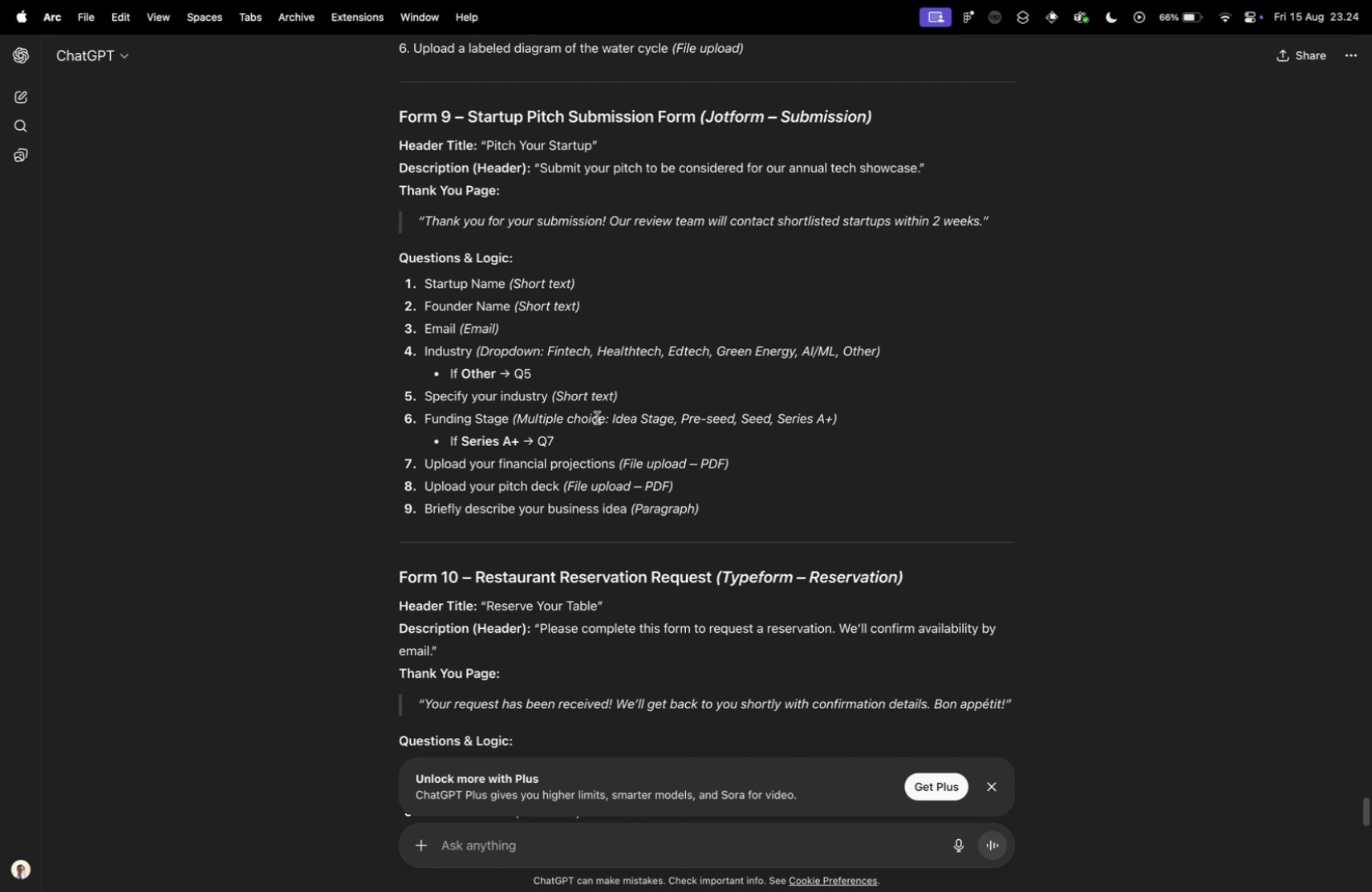 
left_click_drag(start_coordinate=[597, 417], to_coordinate=[518, 416])
 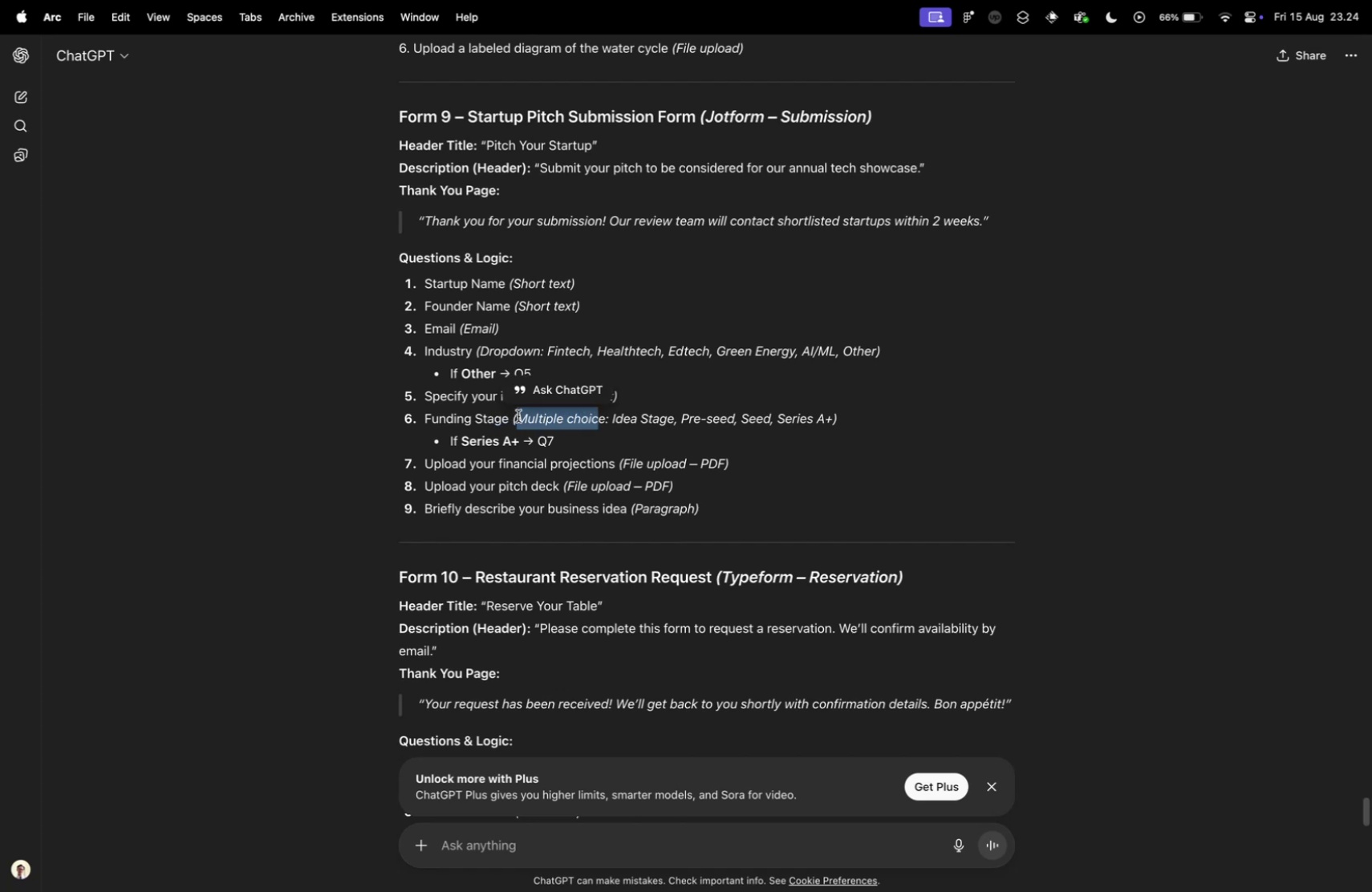 
key(Control+ControlLeft)
 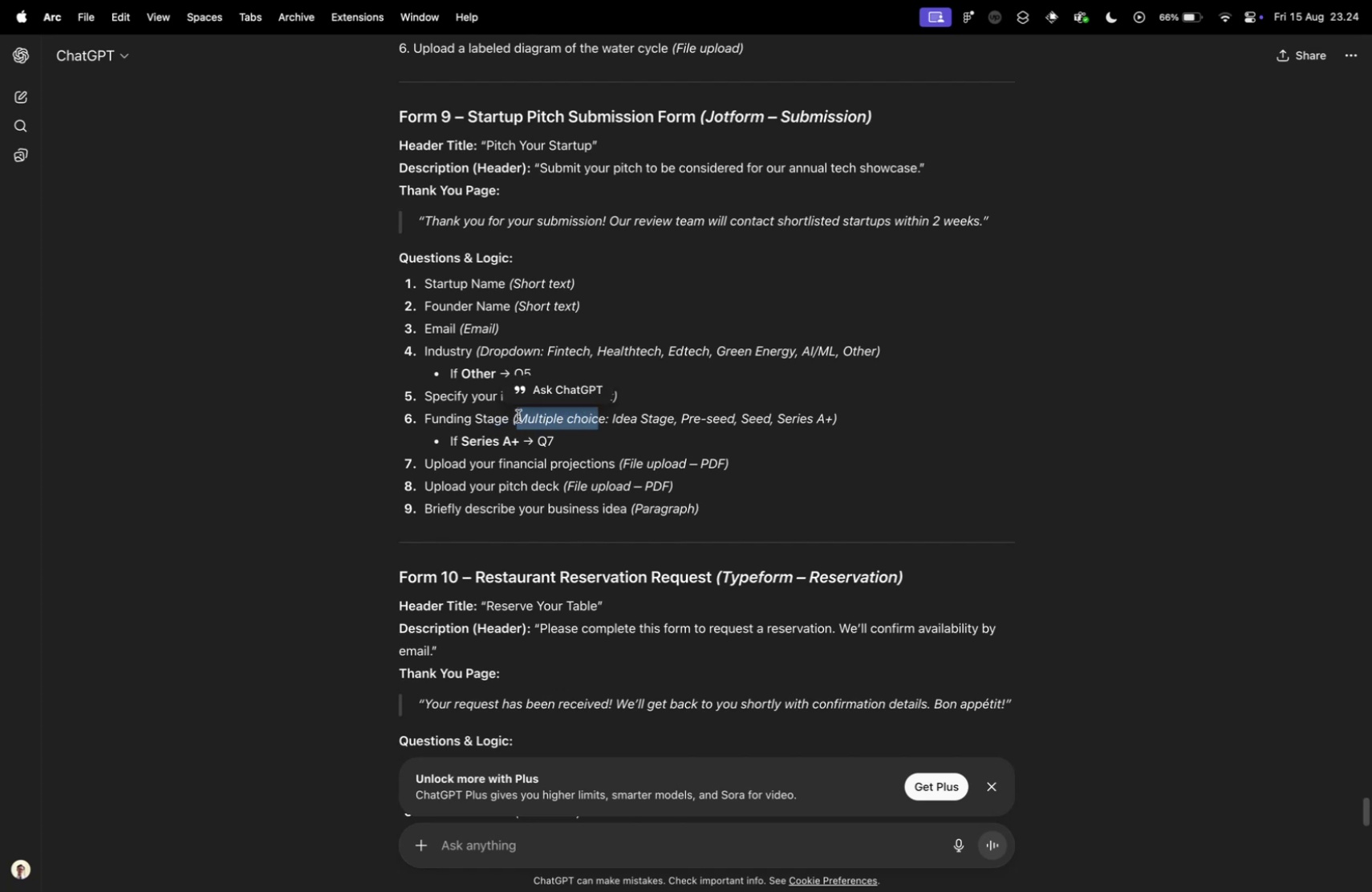 
key(Control+Tab)
 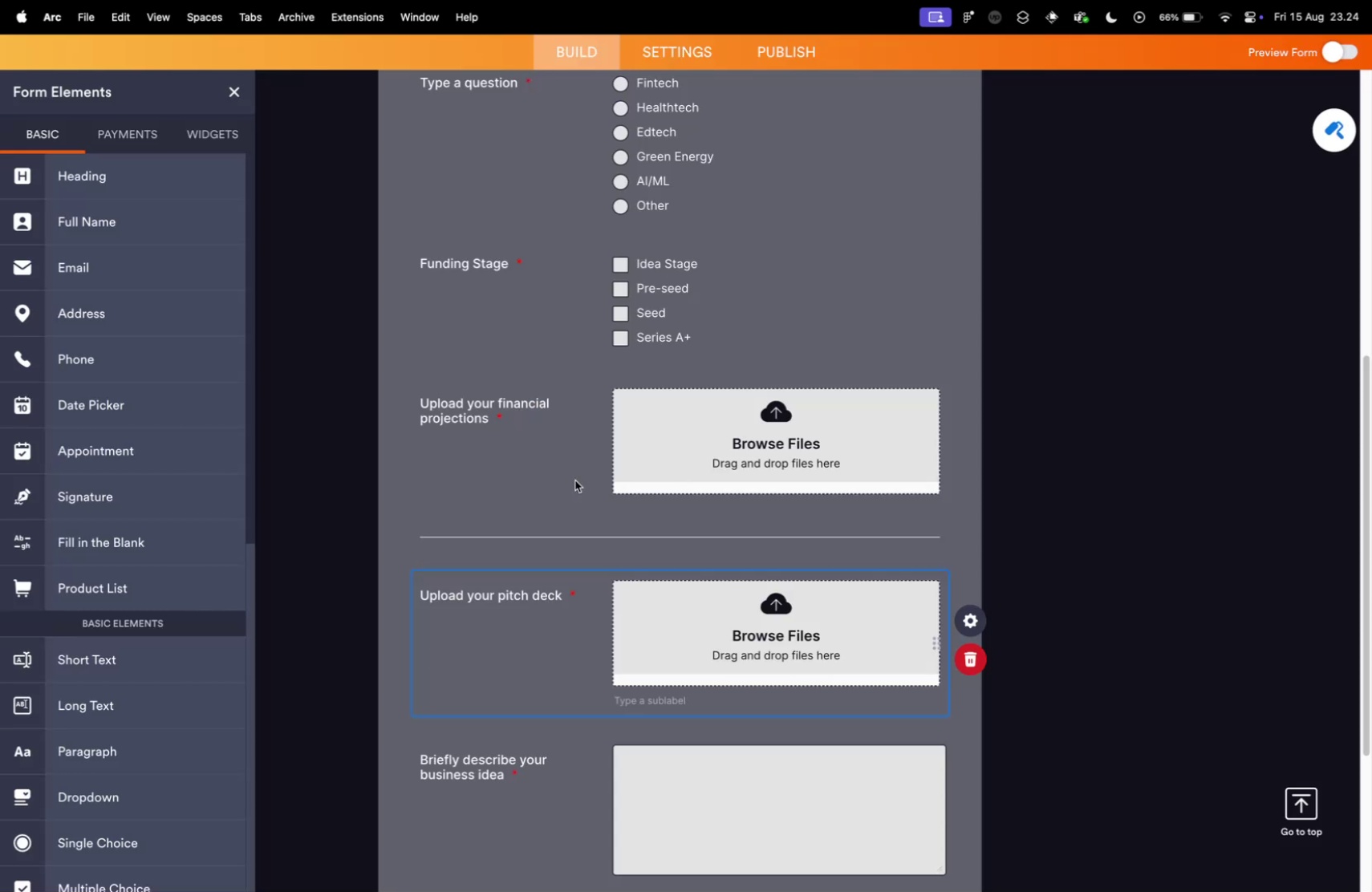 
left_click([497, 471])
 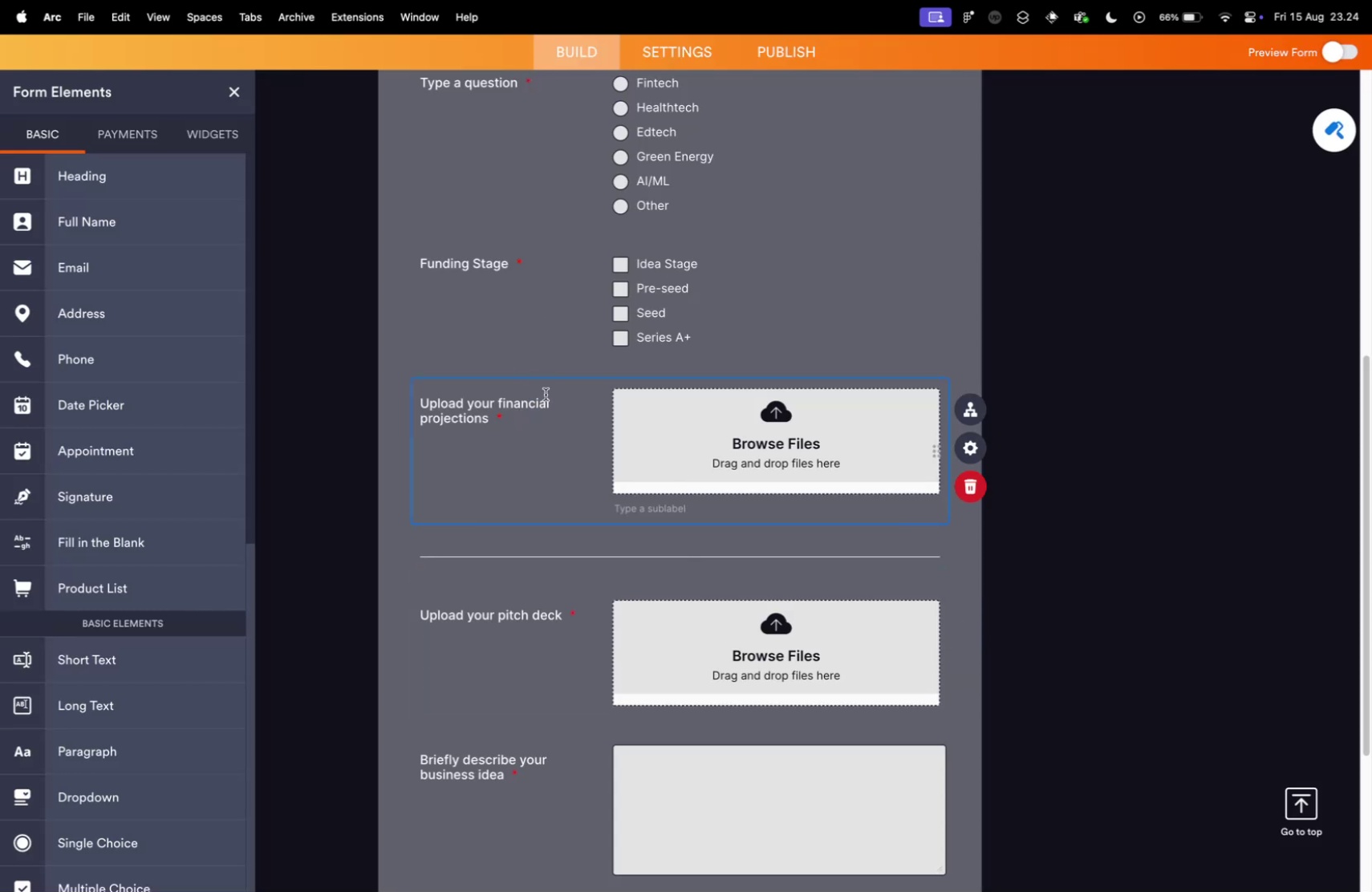 
scroll: coordinate [549, 391], scroll_direction: up, amount: 9.0
 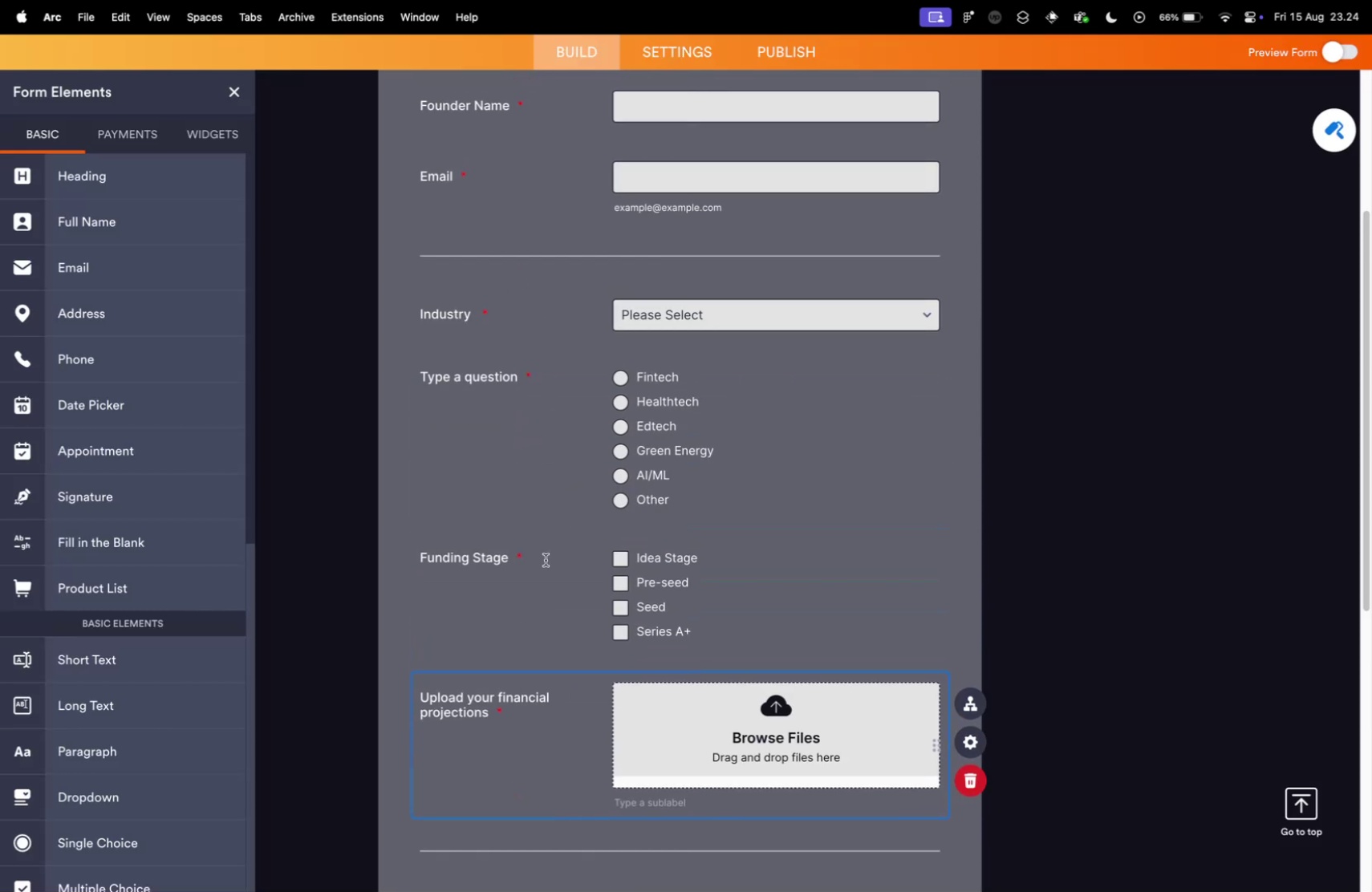 
left_click([546, 559])
 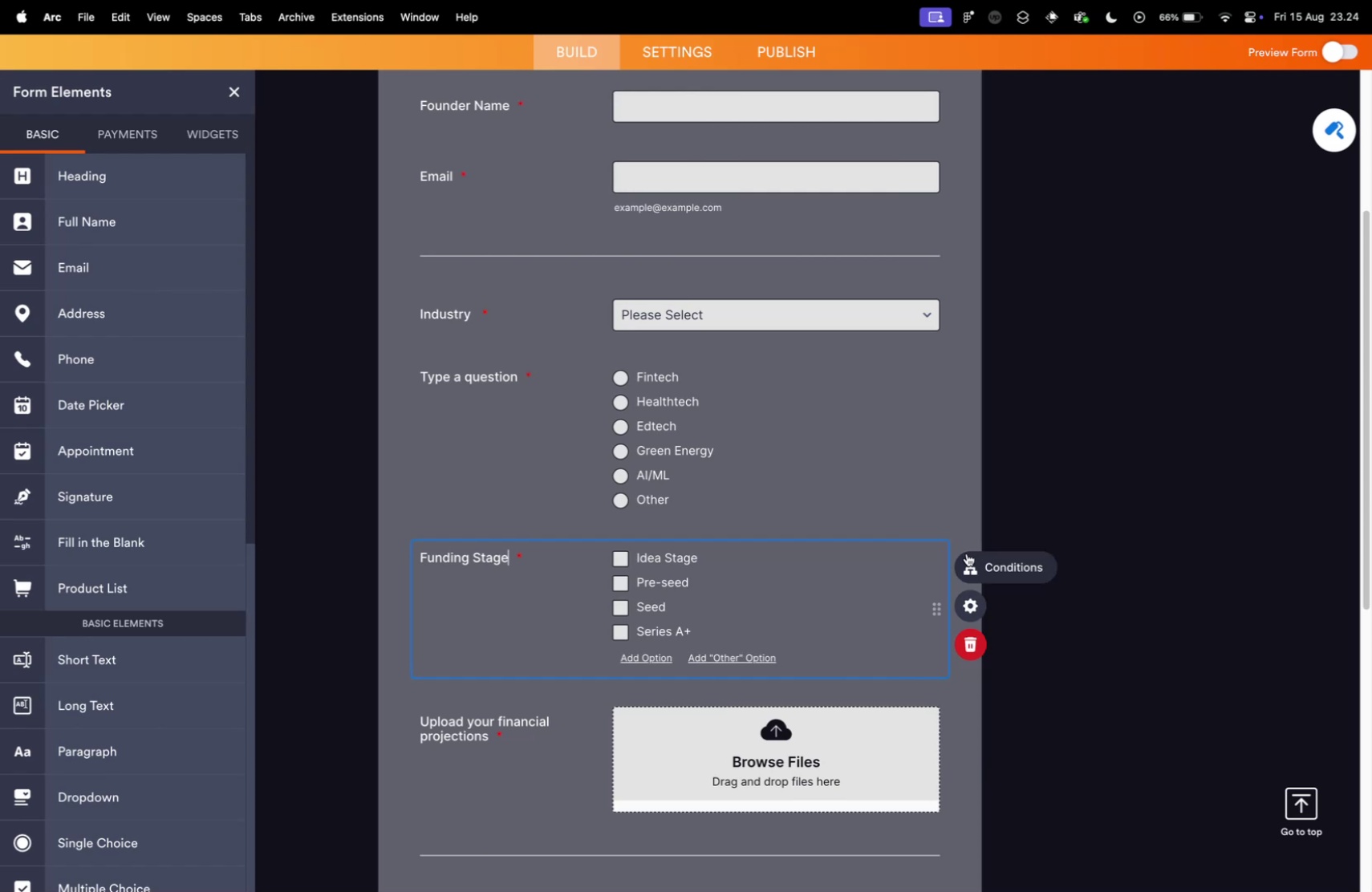 
left_click([967, 614])
 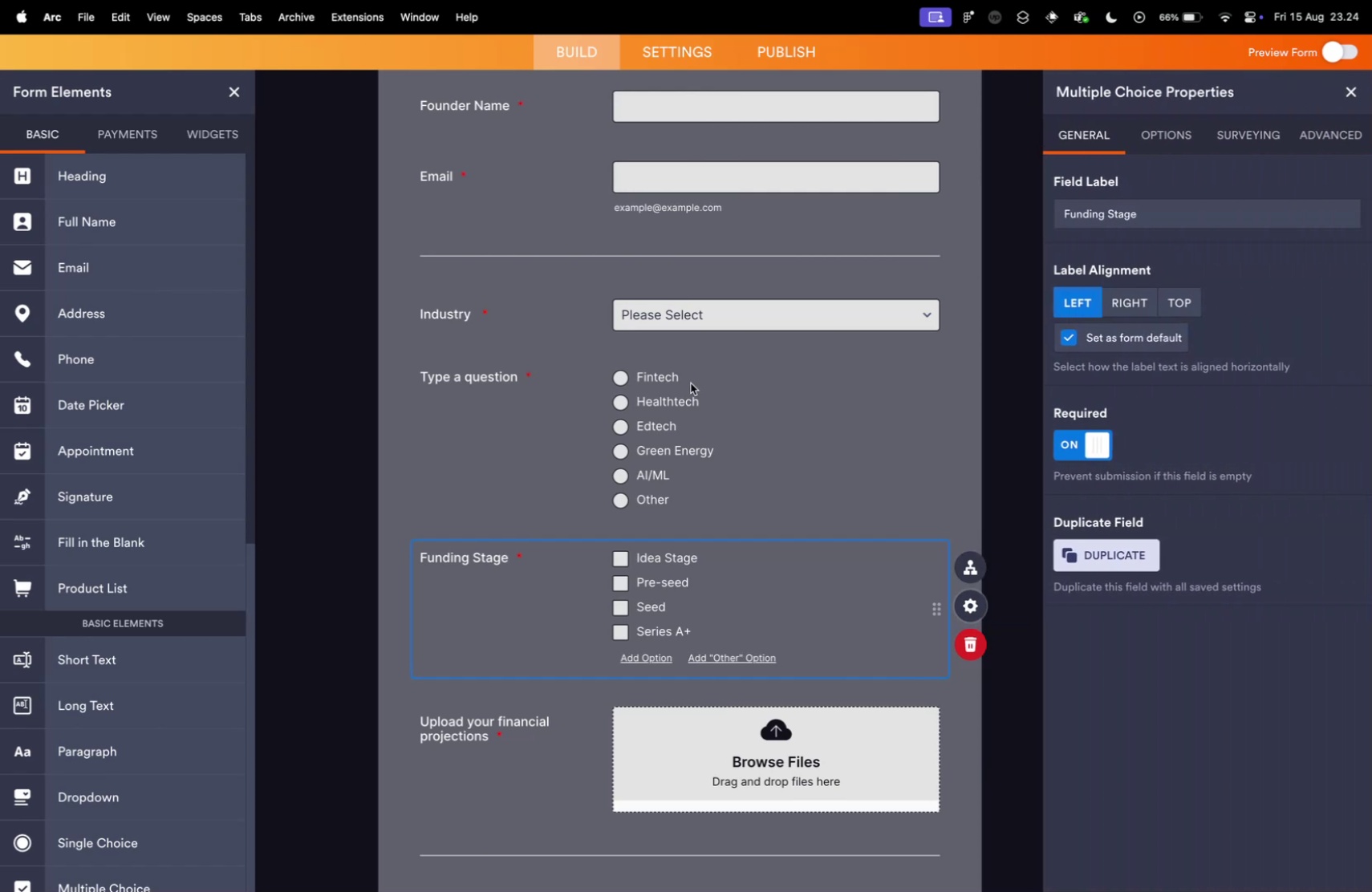 
scroll: coordinate [157, 687], scroll_direction: down, amount: 5.0
 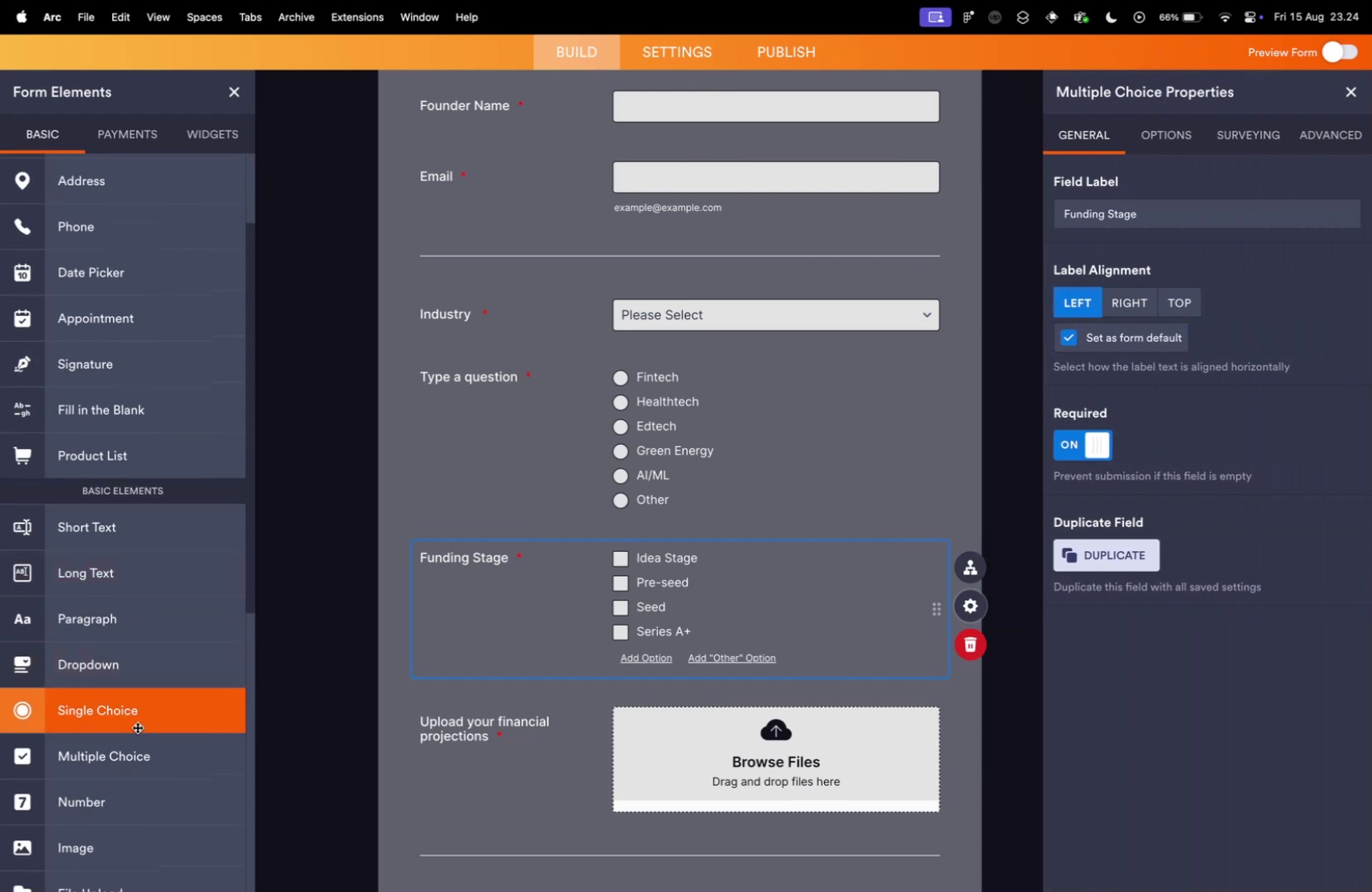 
left_click_drag(start_coordinate=[116, 722], to_coordinate=[641, 549])
 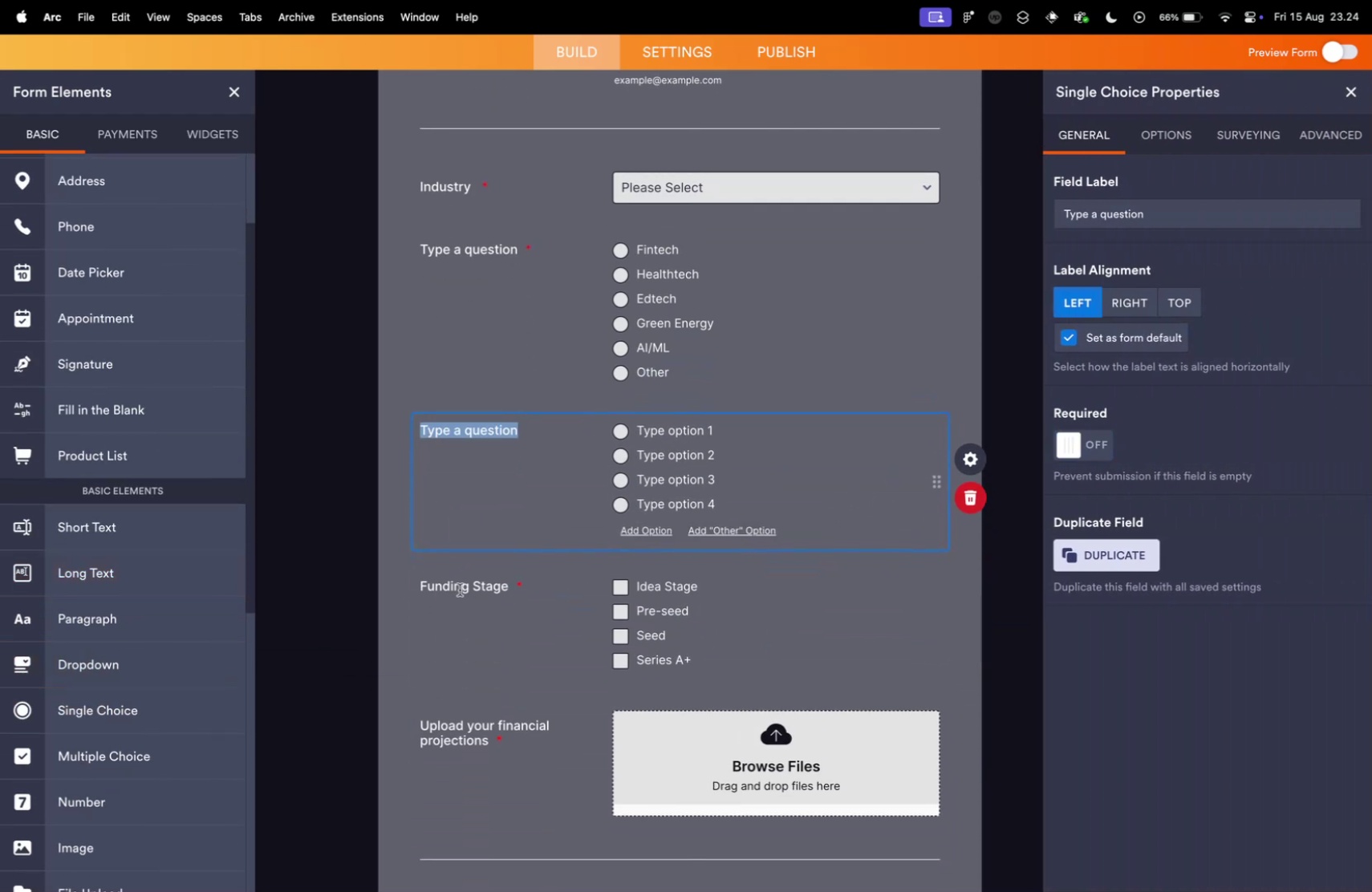 
double_click([460, 589])
 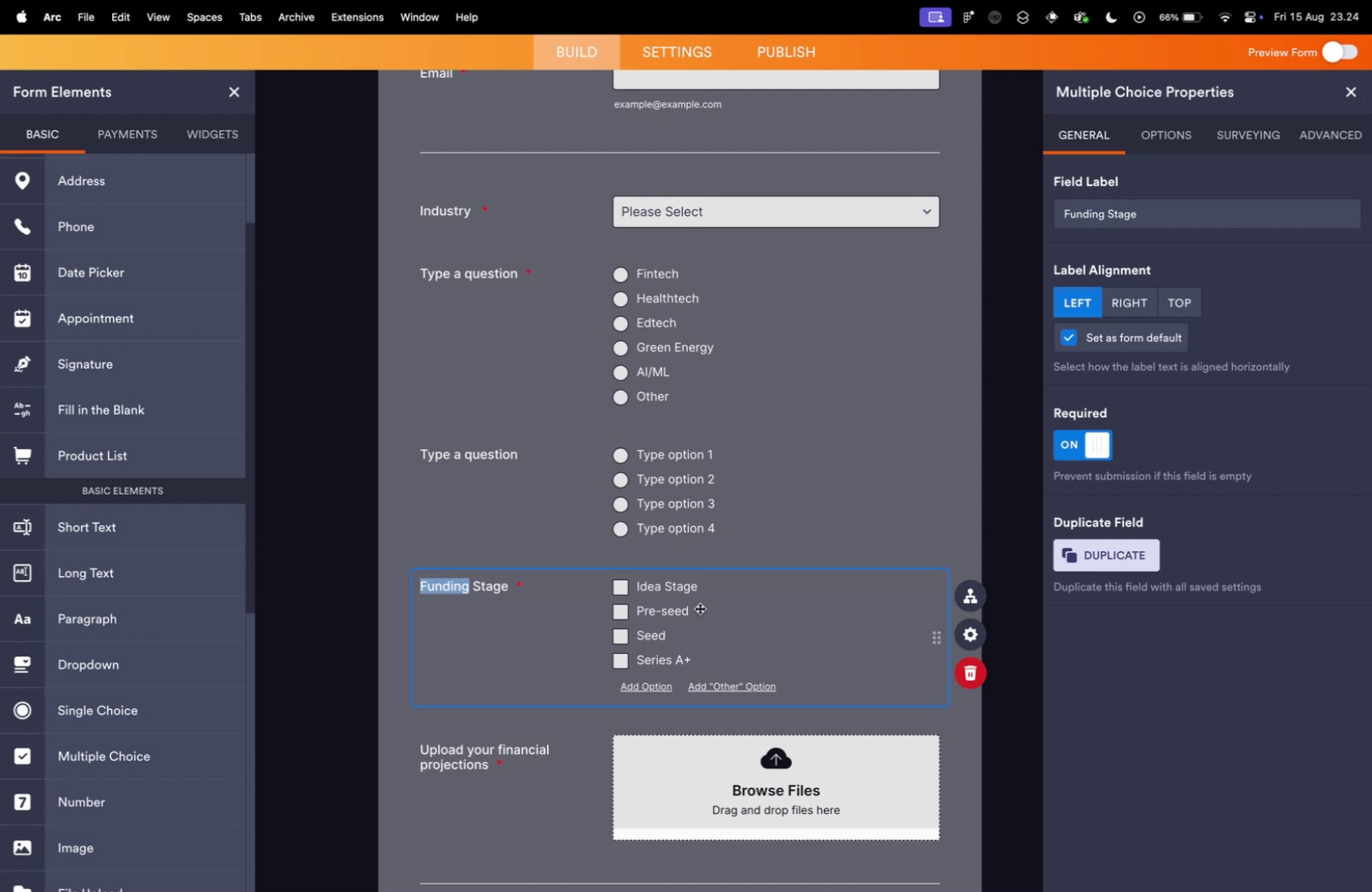 
left_click([700, 607])
 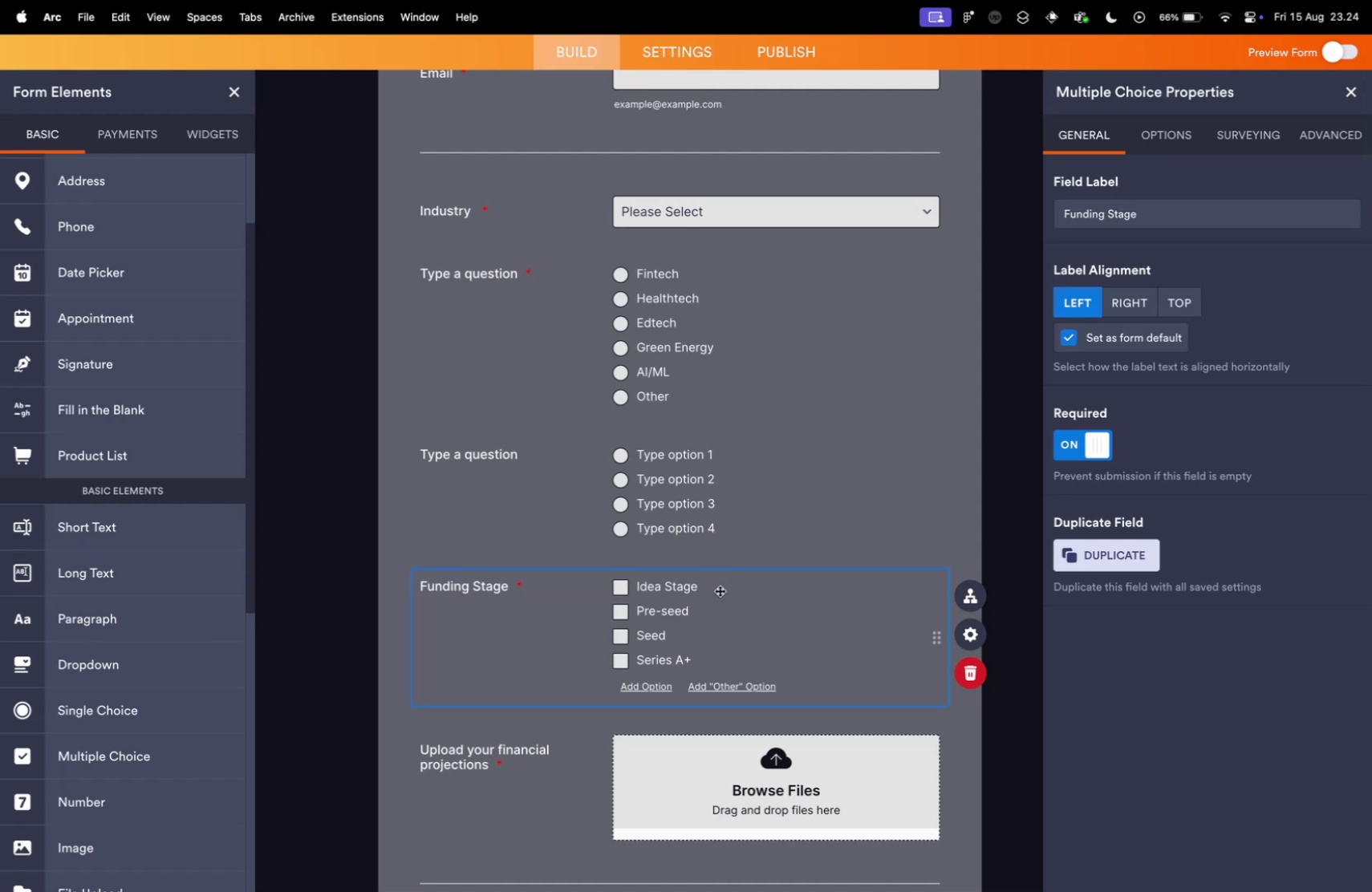 
left_click([712, 588])
 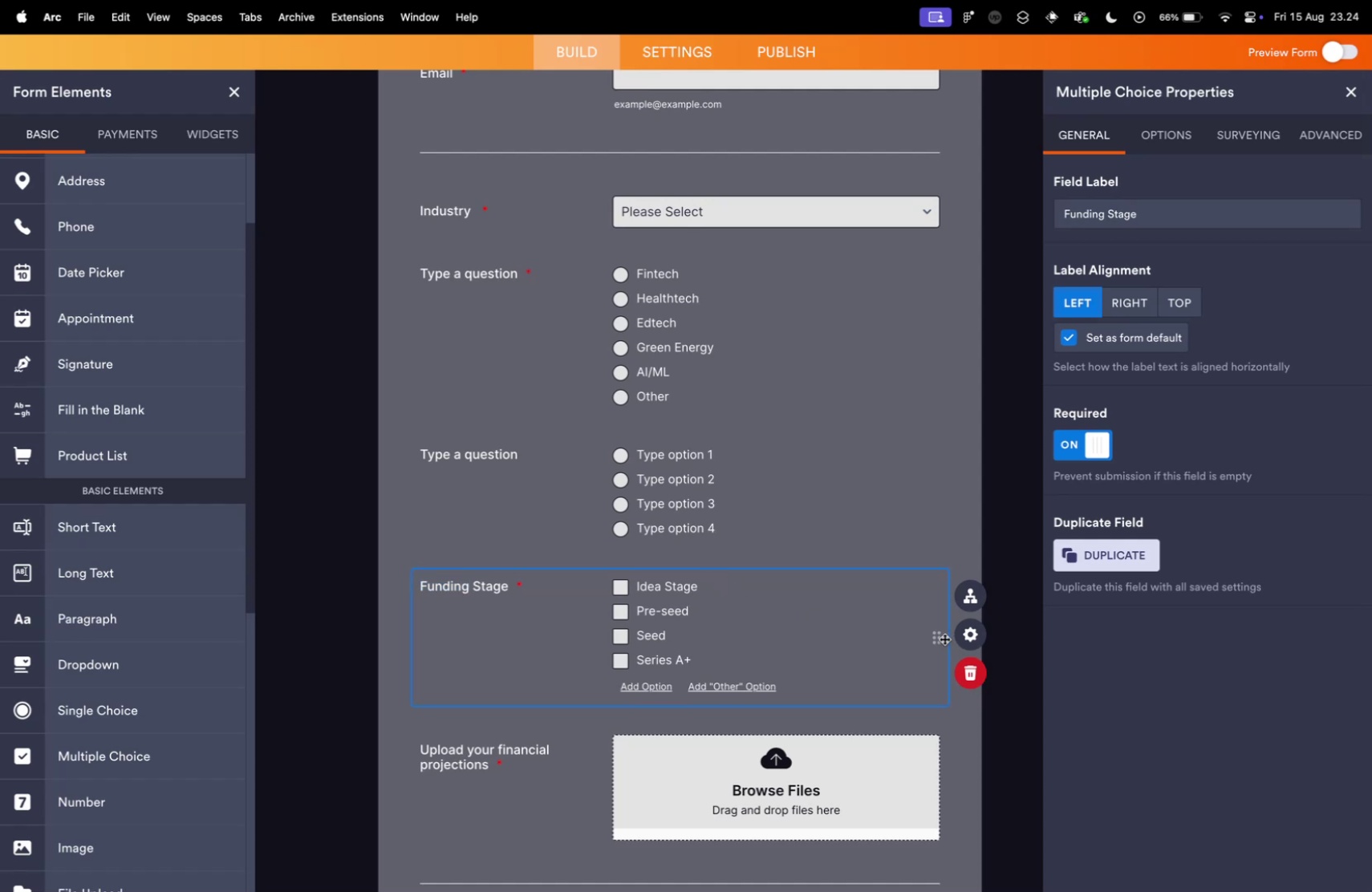 
left_click([935, 634])
 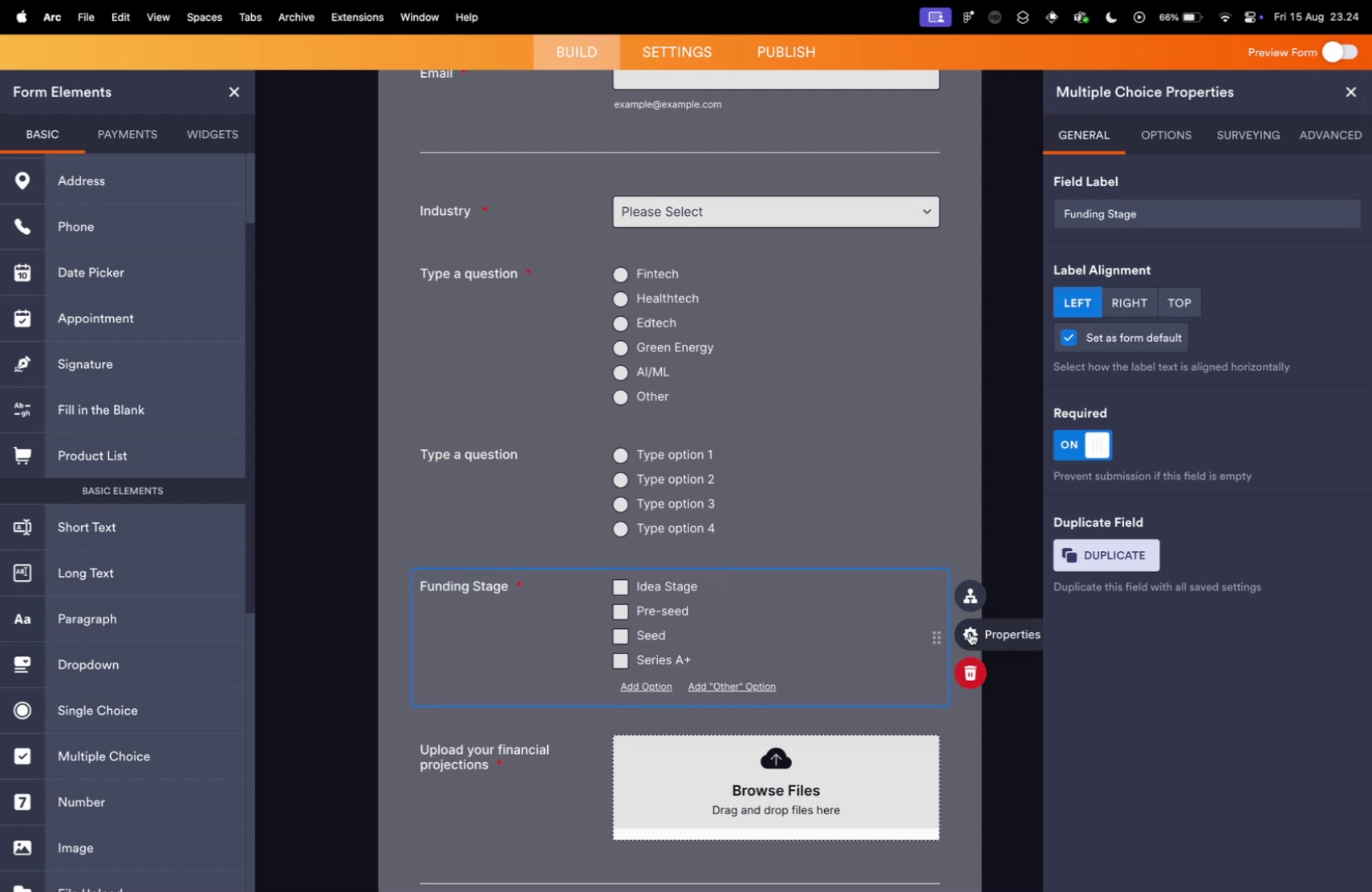 
left_click([970, 631])
 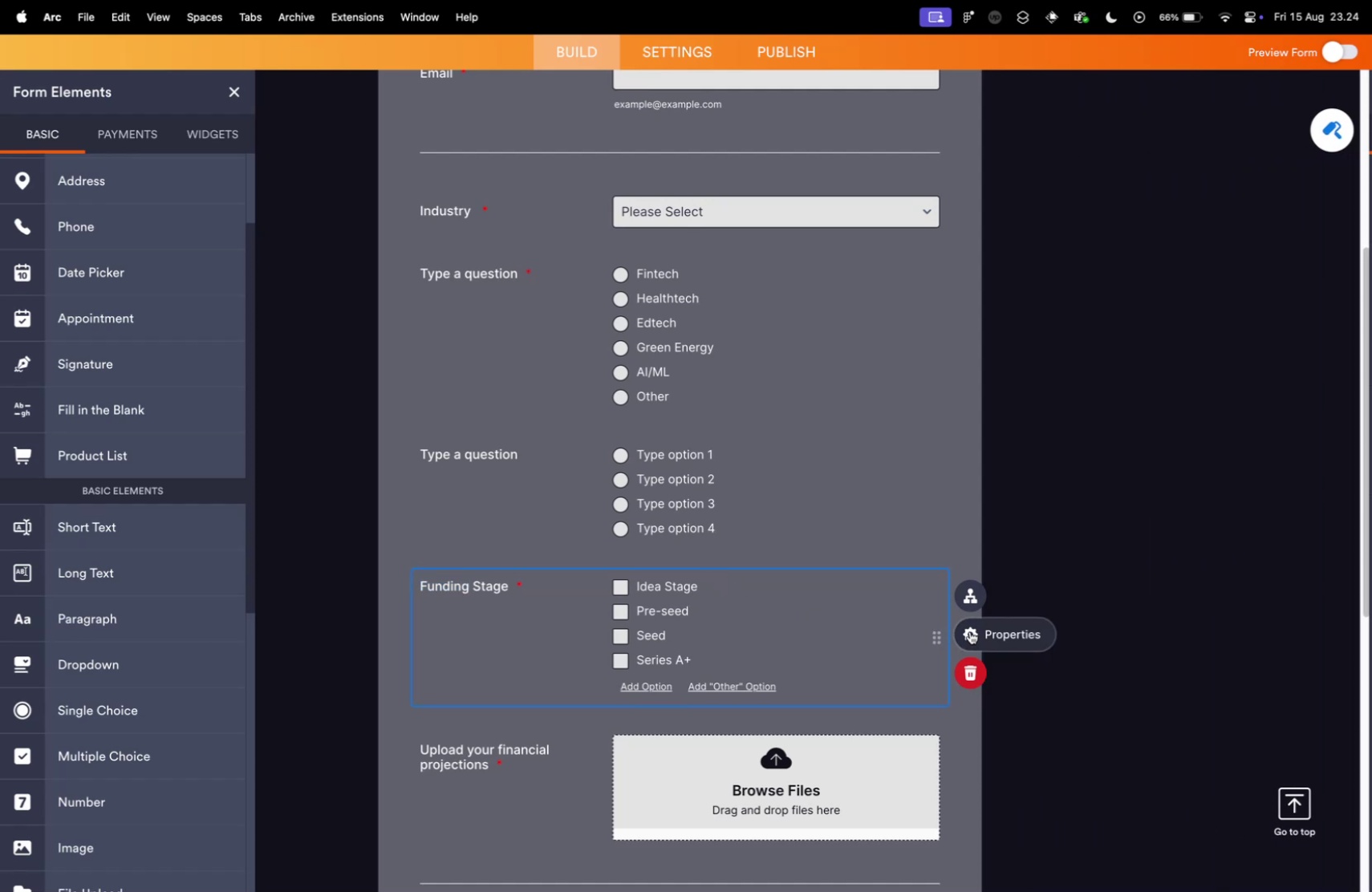 
left_click([970, 630])
 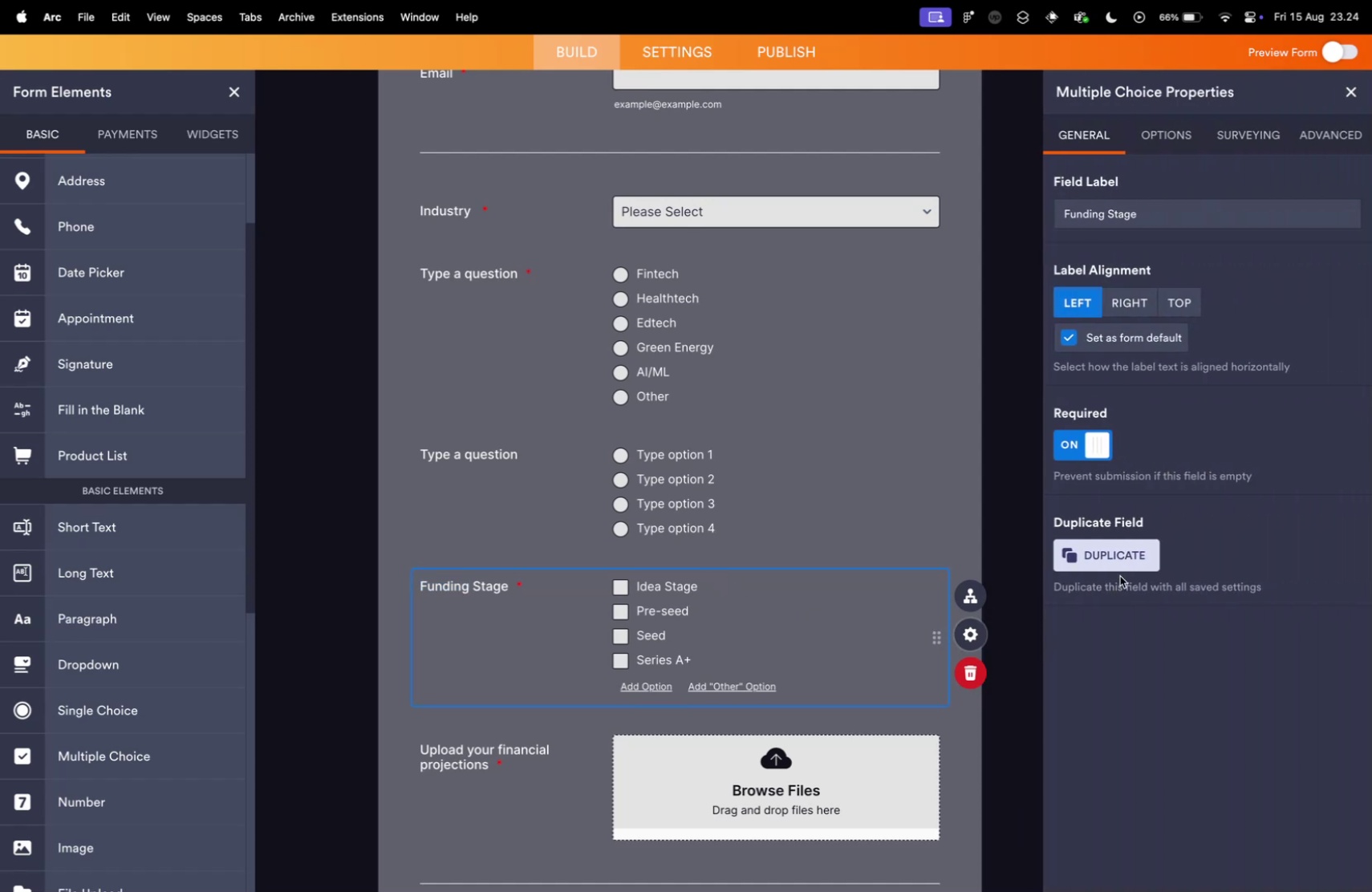 
left_click([1167, 144])
 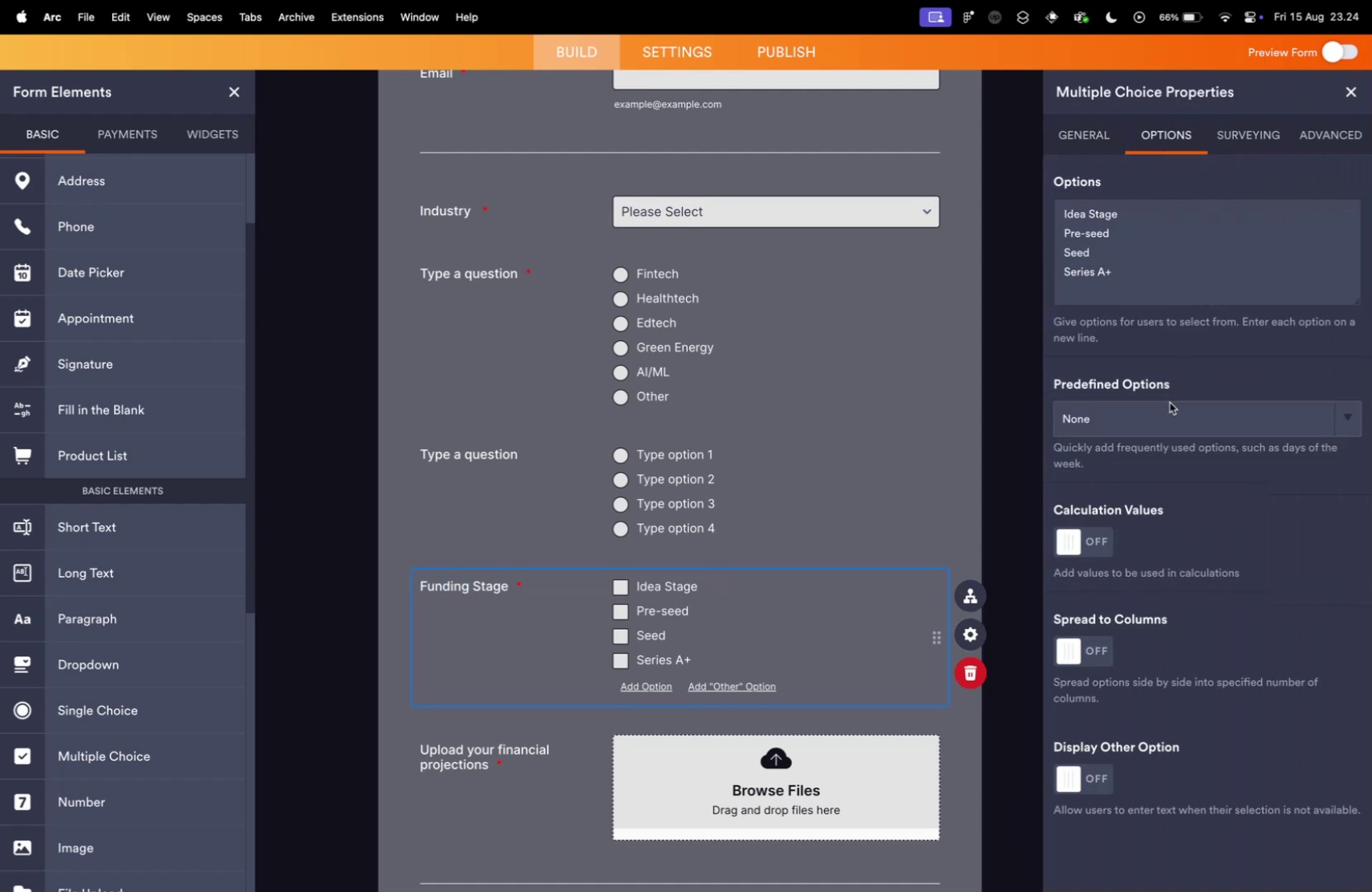 
scroll: coordinate [1140, 491], scroll_direction: down, amount: 10.0
 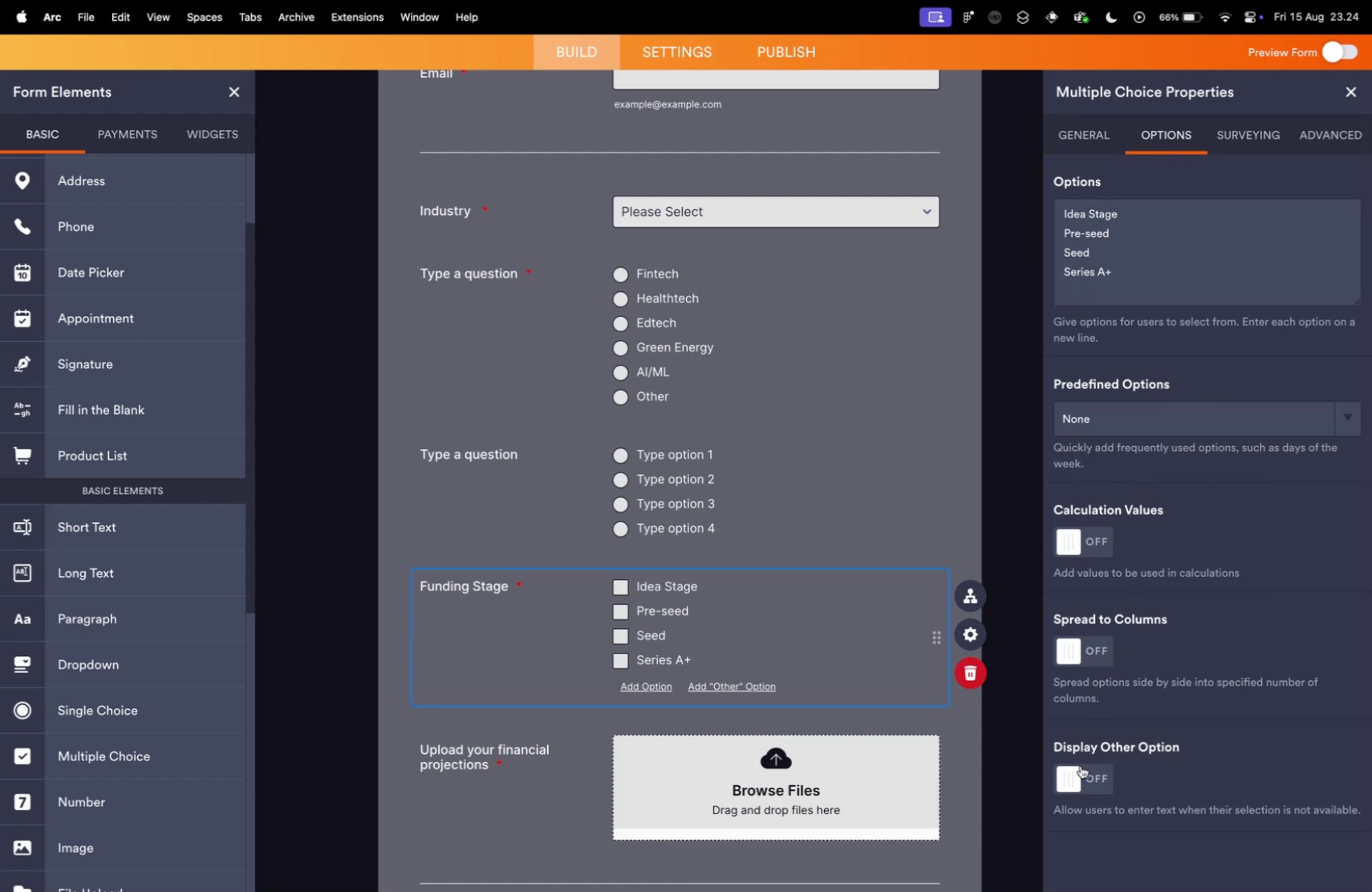 
left_click([1088, 774])
 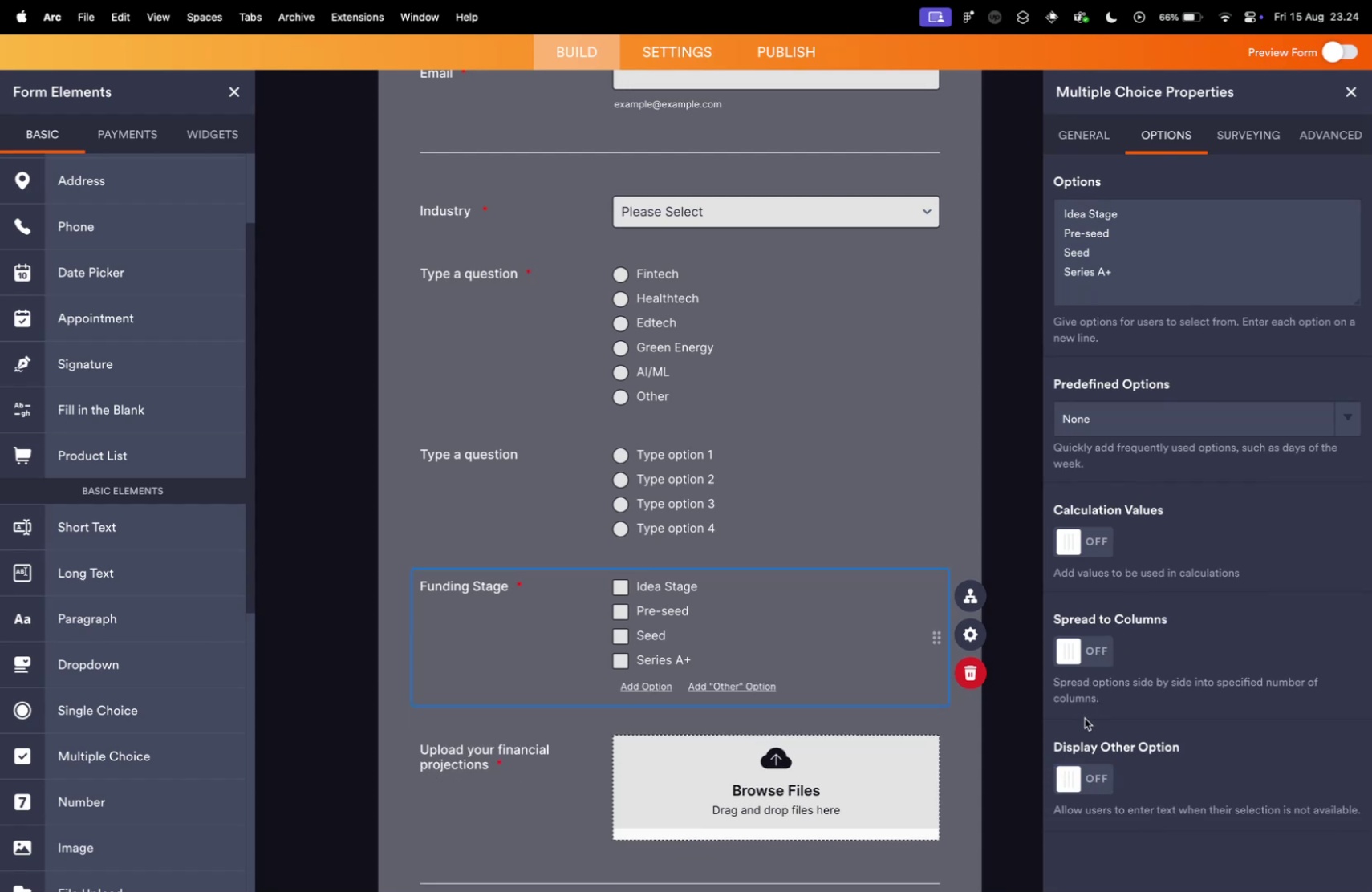 
left_click([1079, 661])
 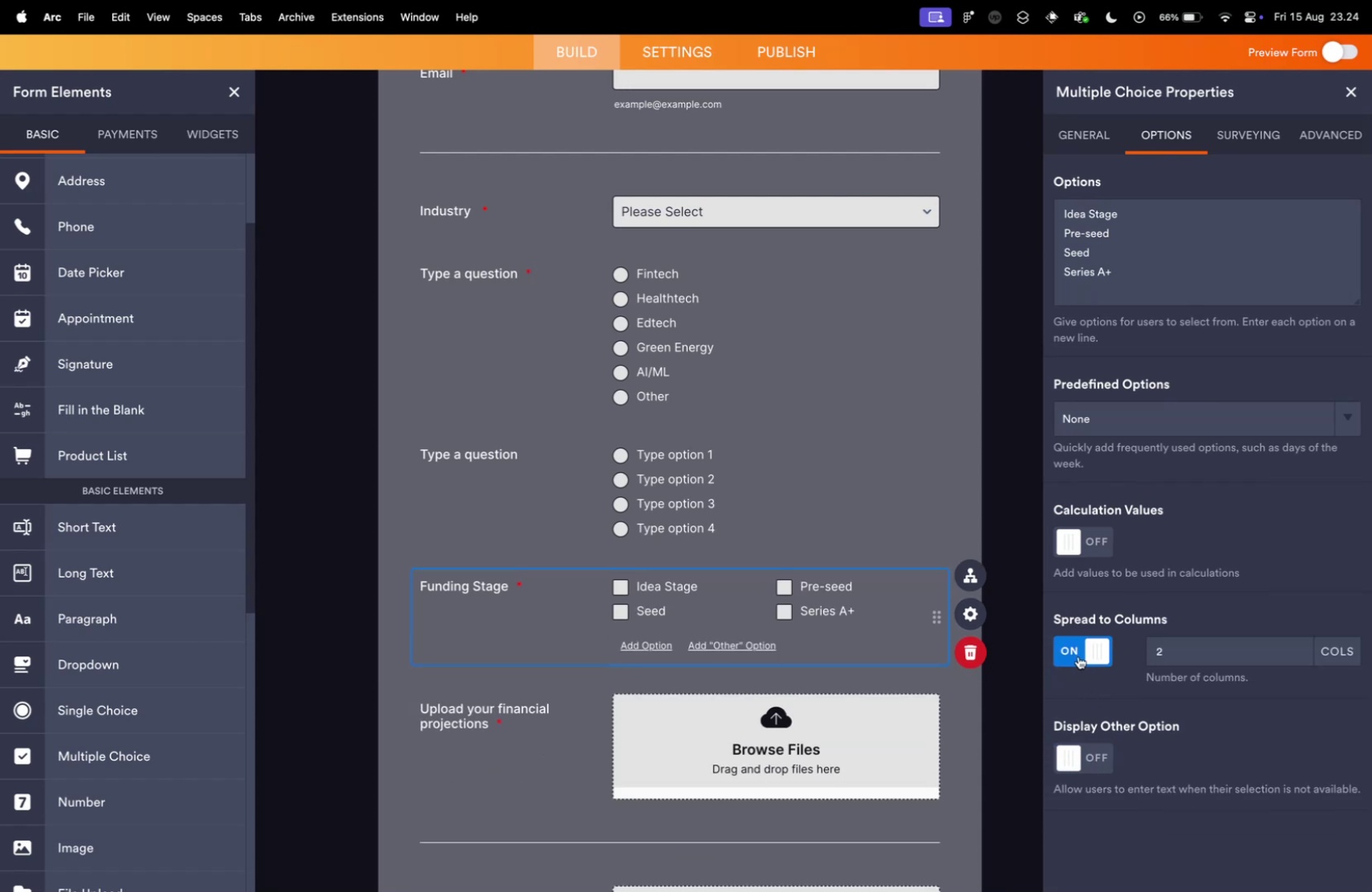 
left_click([1078, 655])
 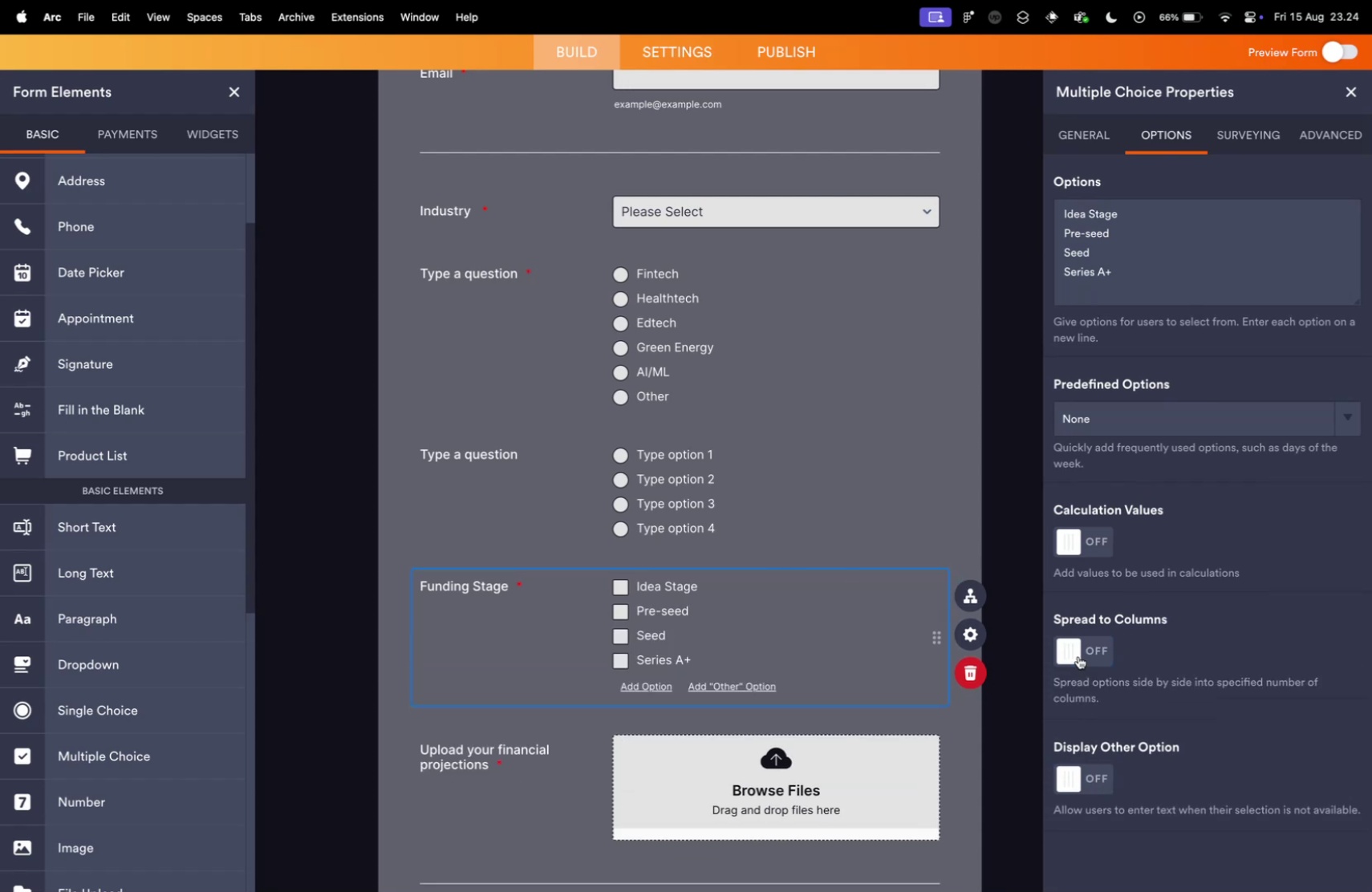 
left_click([1078, 655])
 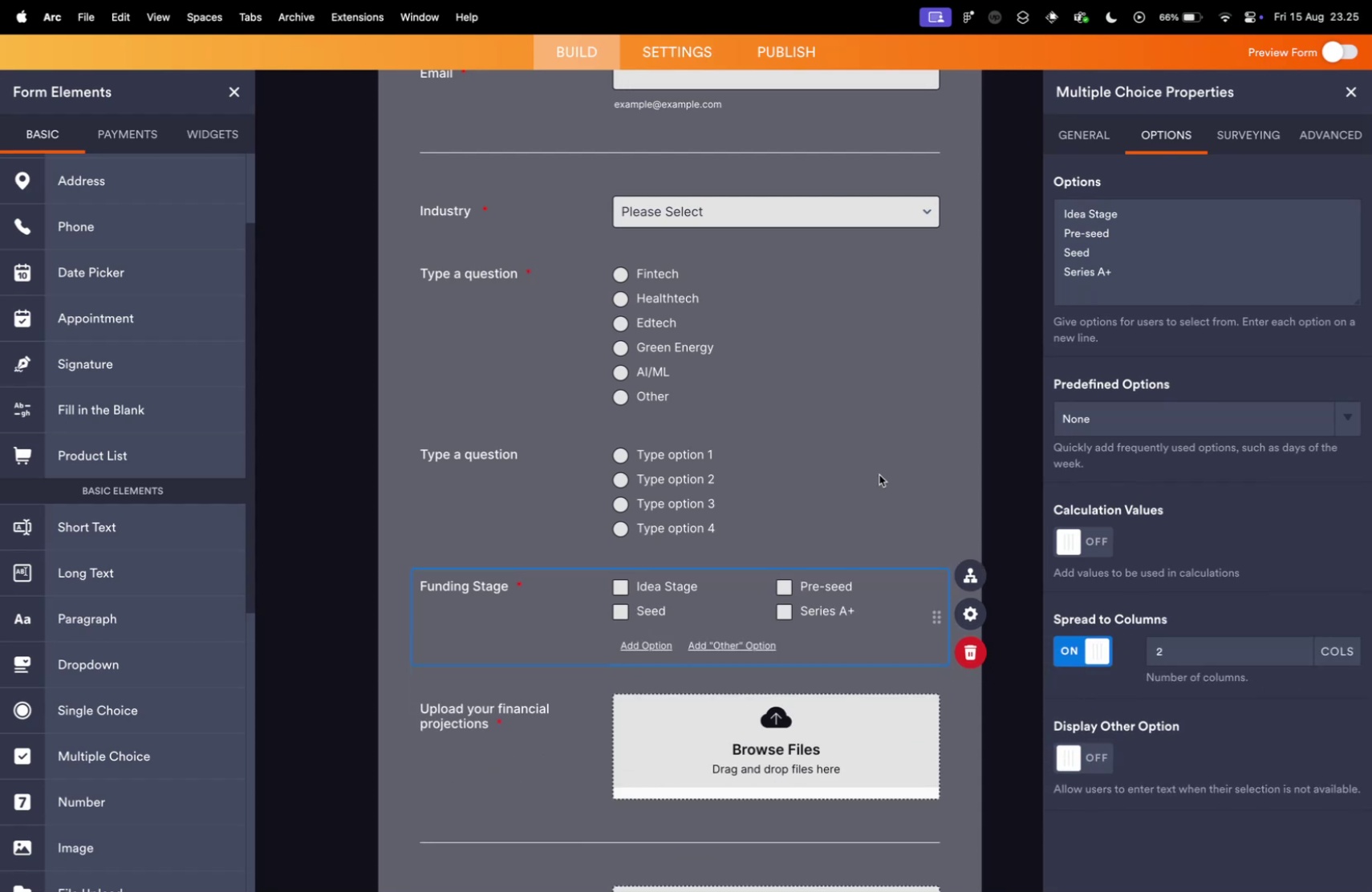 
left_click([769, 327])
 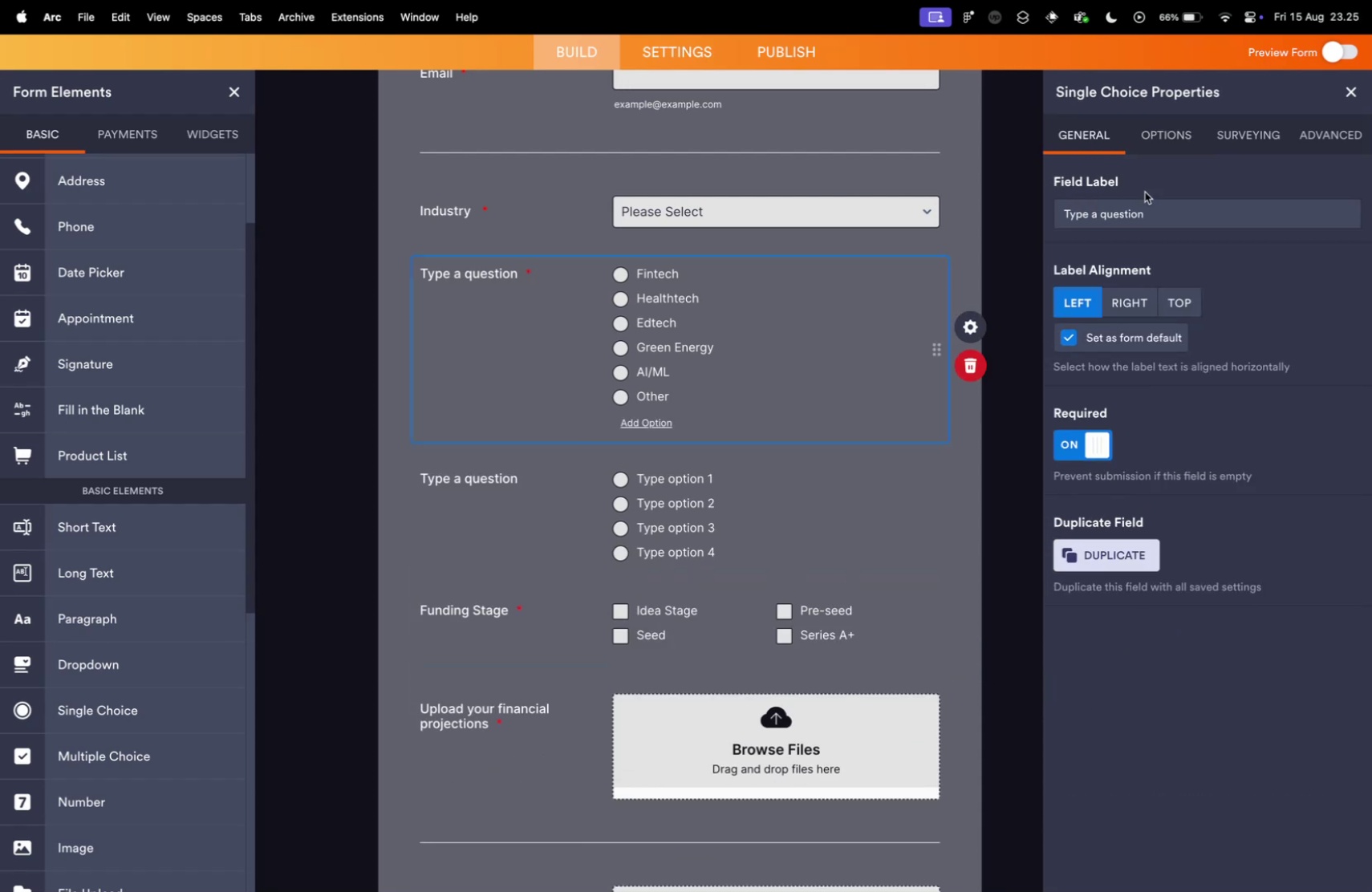 
left_click([1167, 144])
 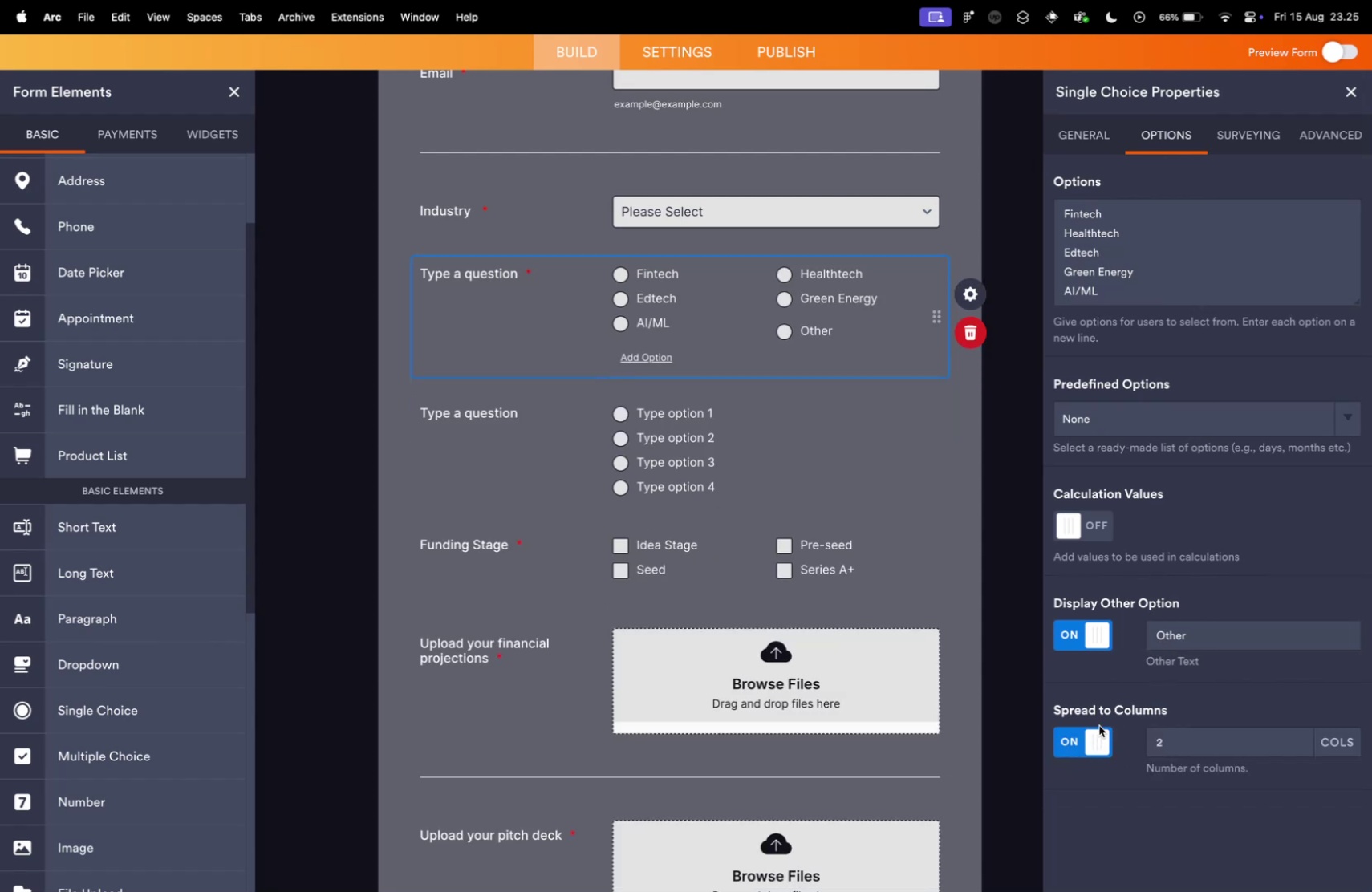 
double_click([1181, 638])
 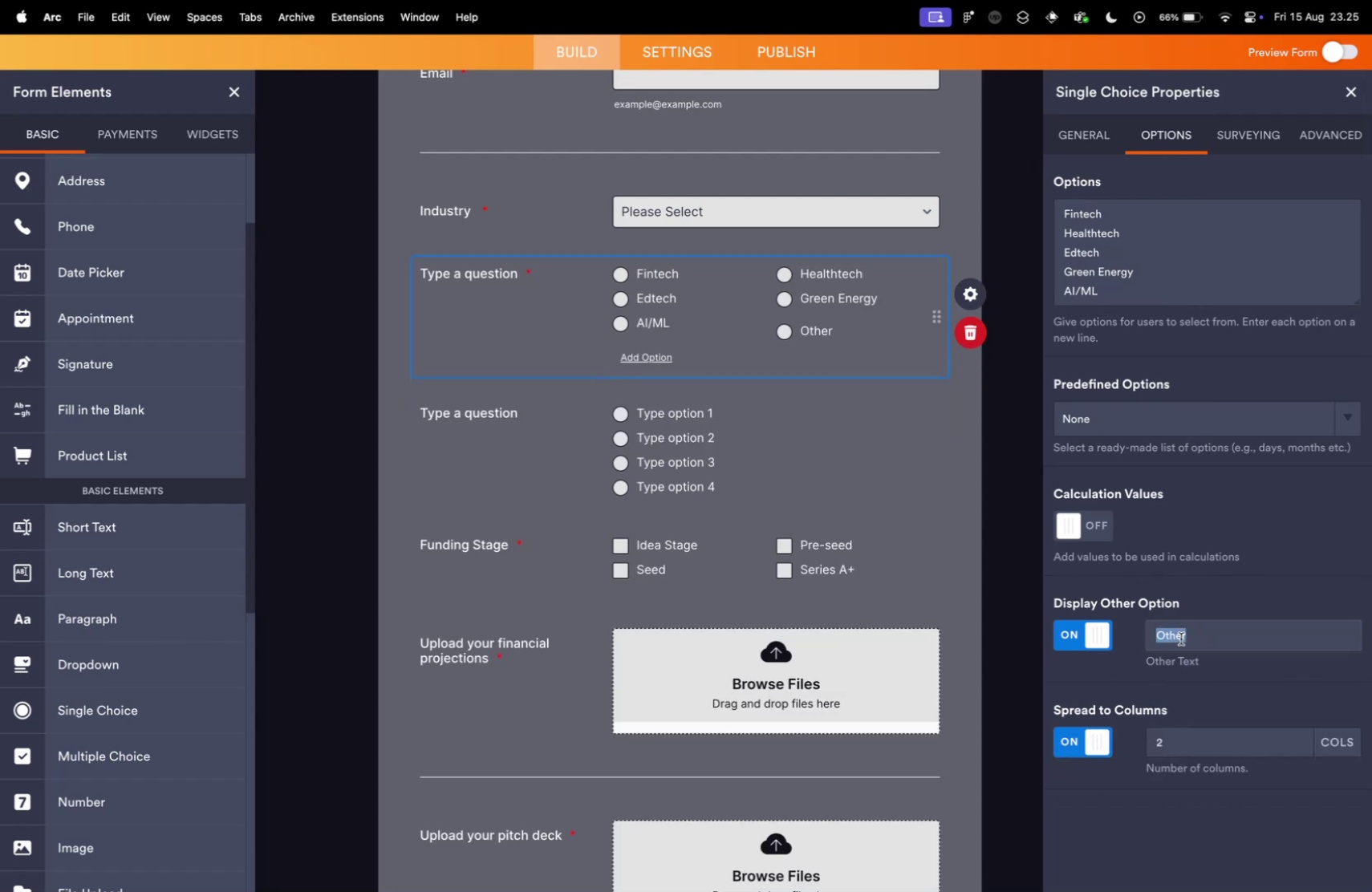 
triple_click([1181, 638])
 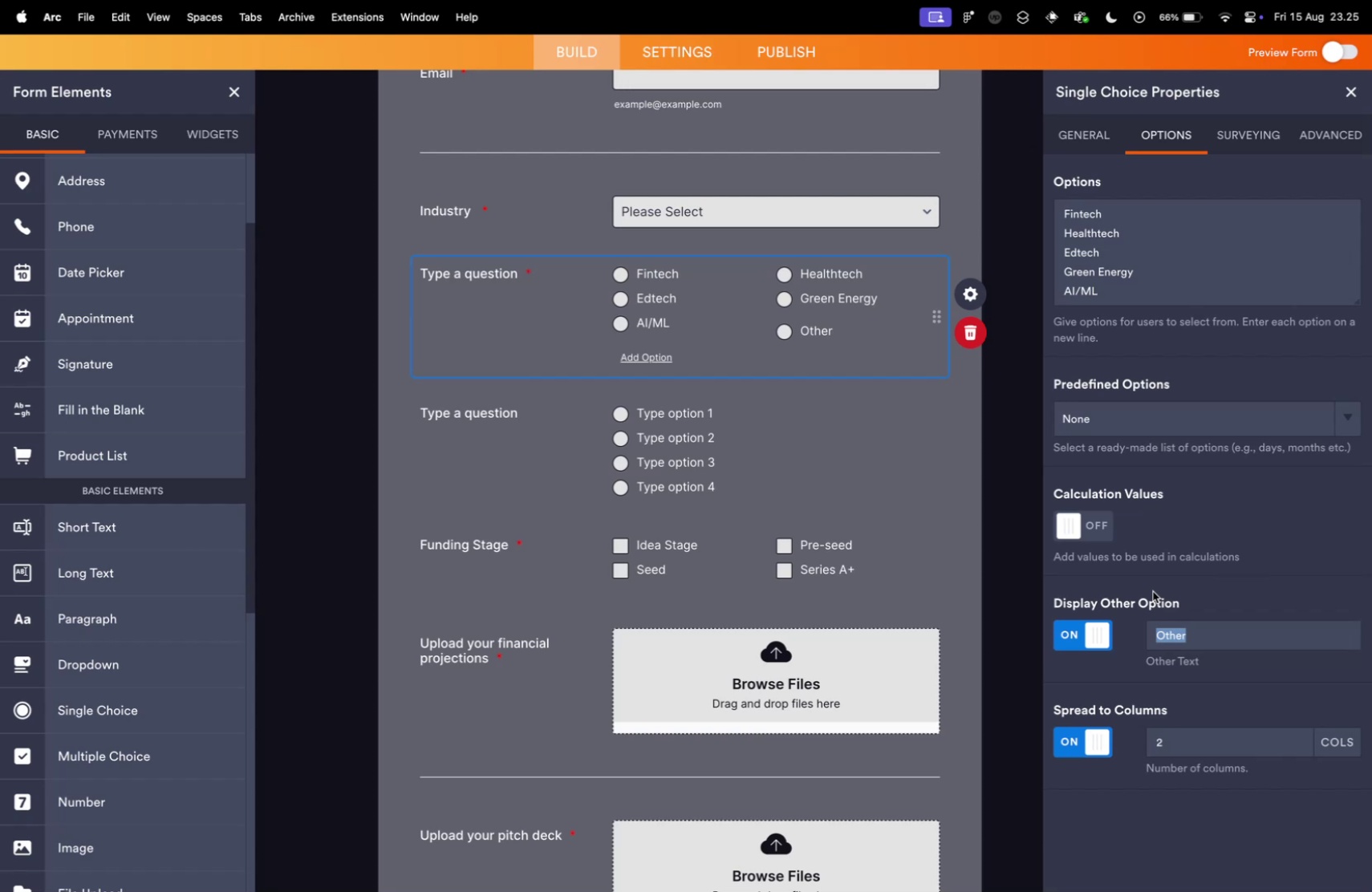 
wait(12.43)
 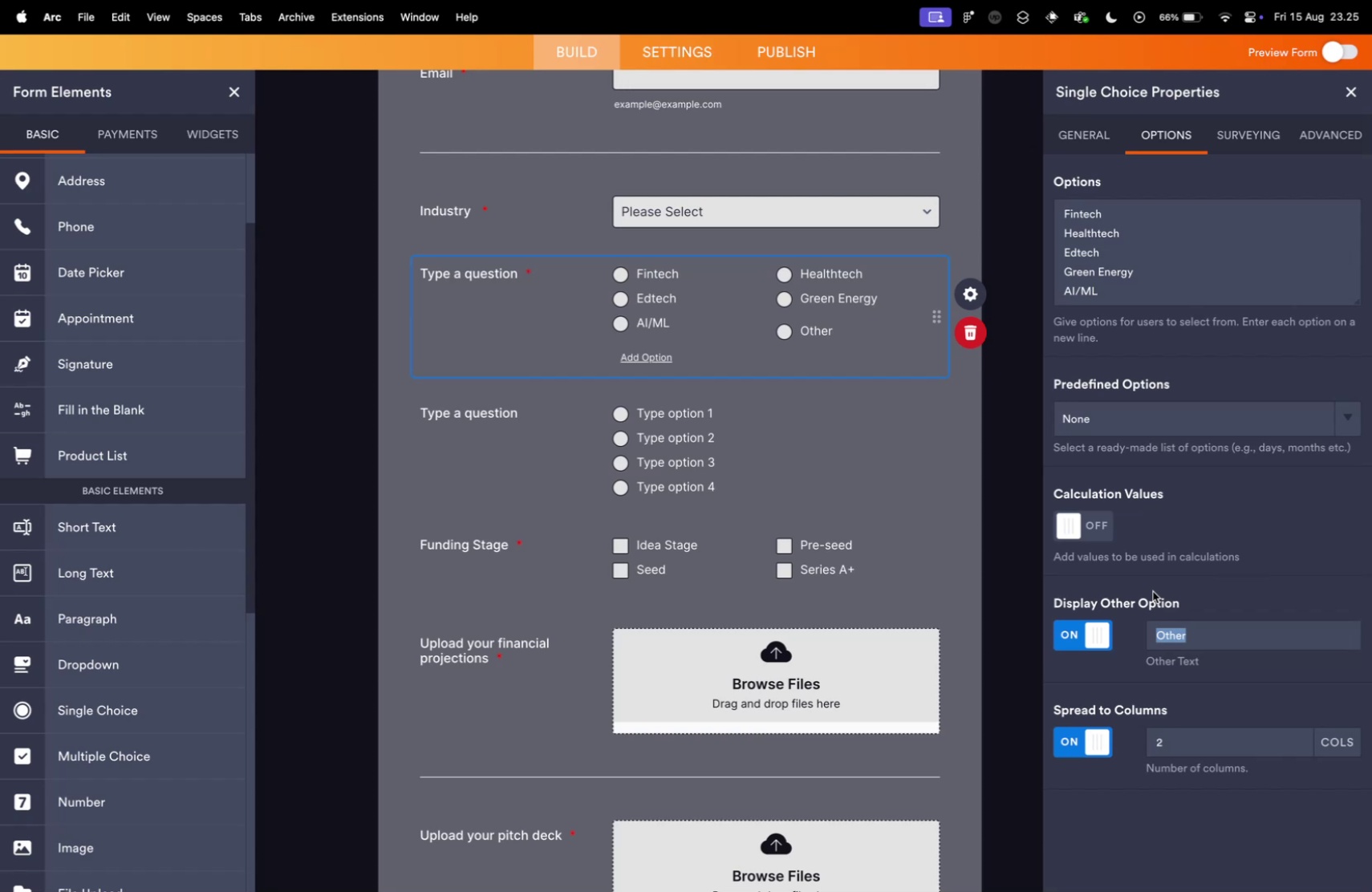 
key(Control+ControlLeft)
 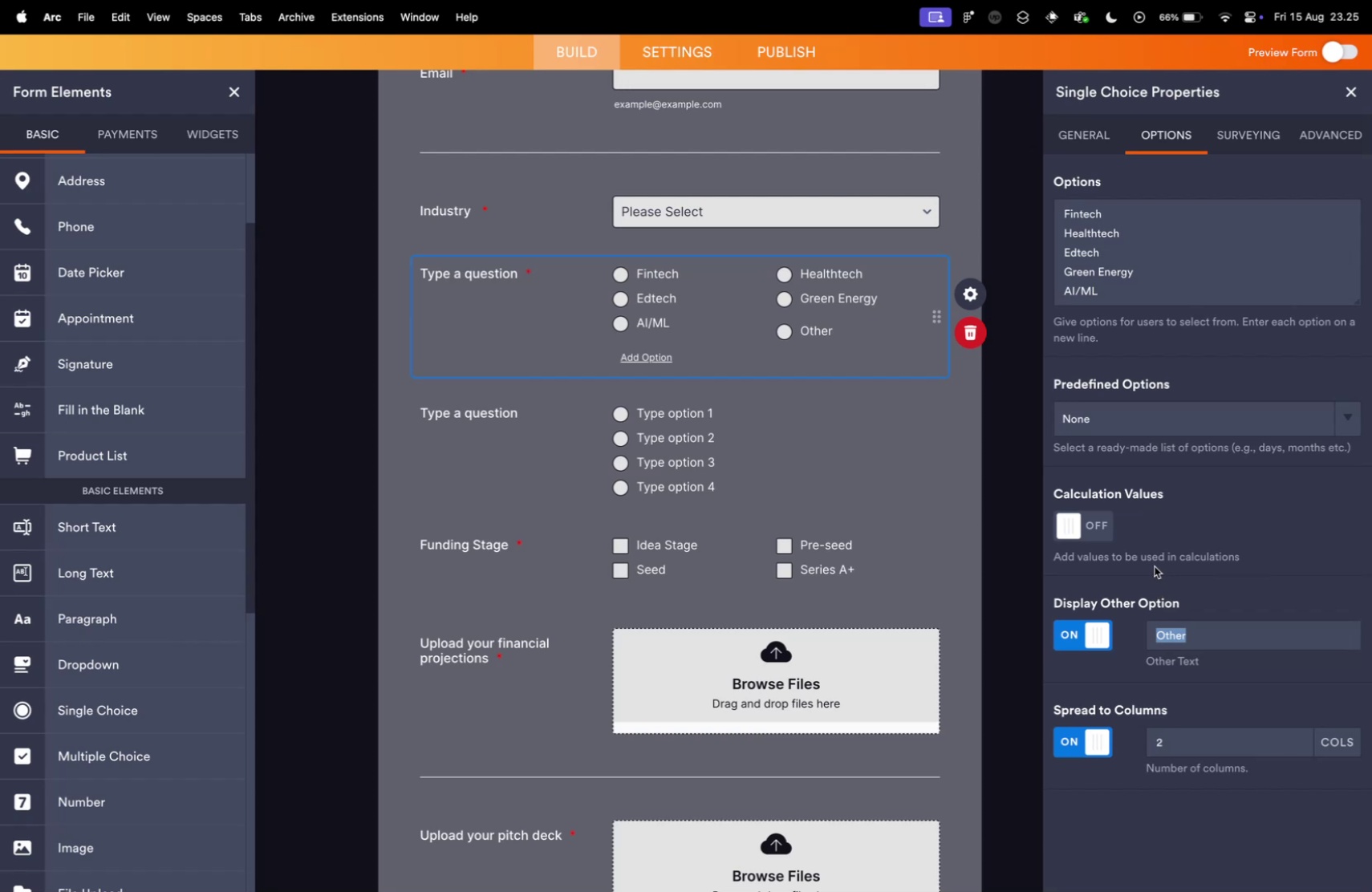 
key(Control+Tab)
 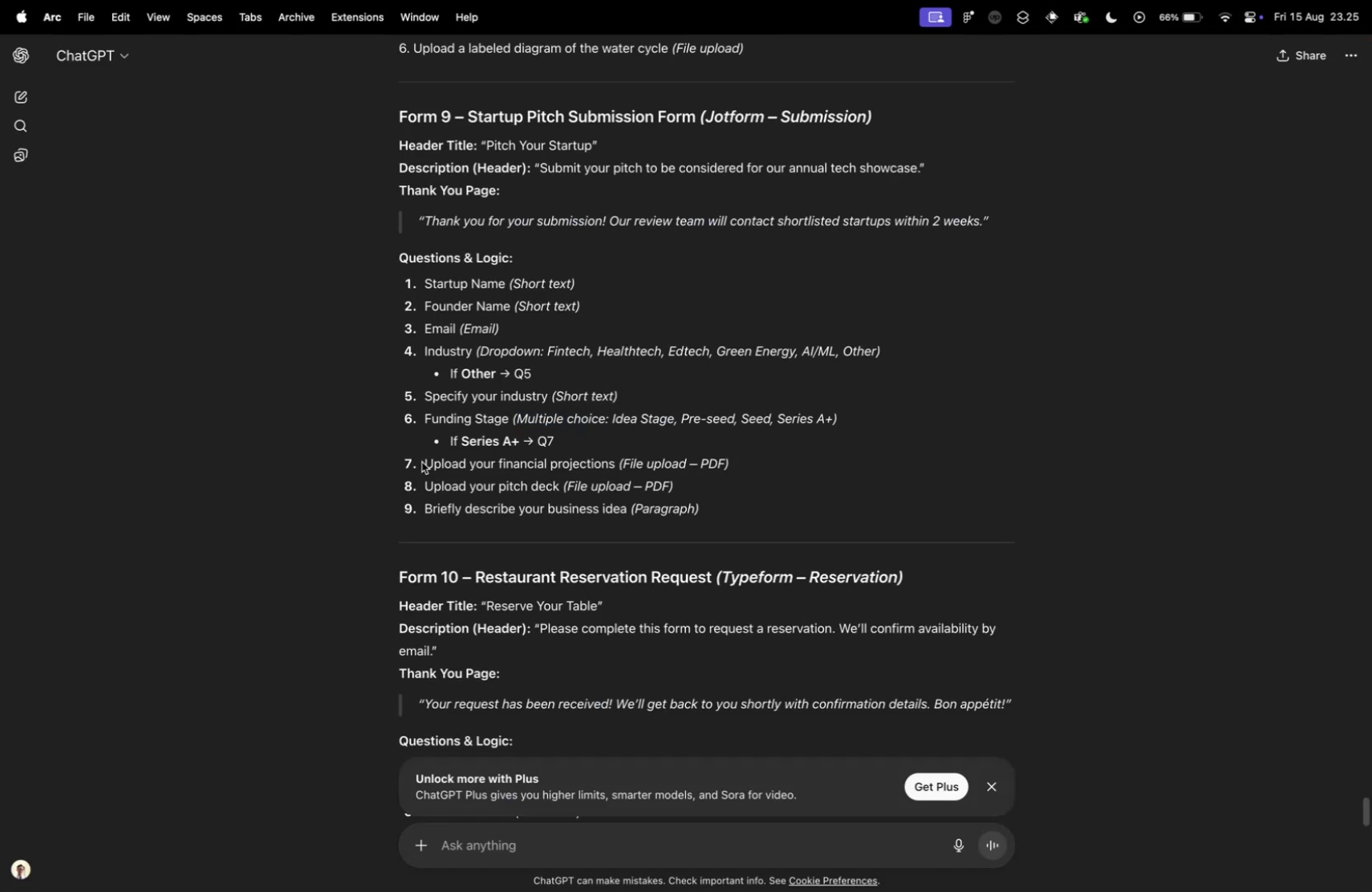 
left_click([432, 407])
 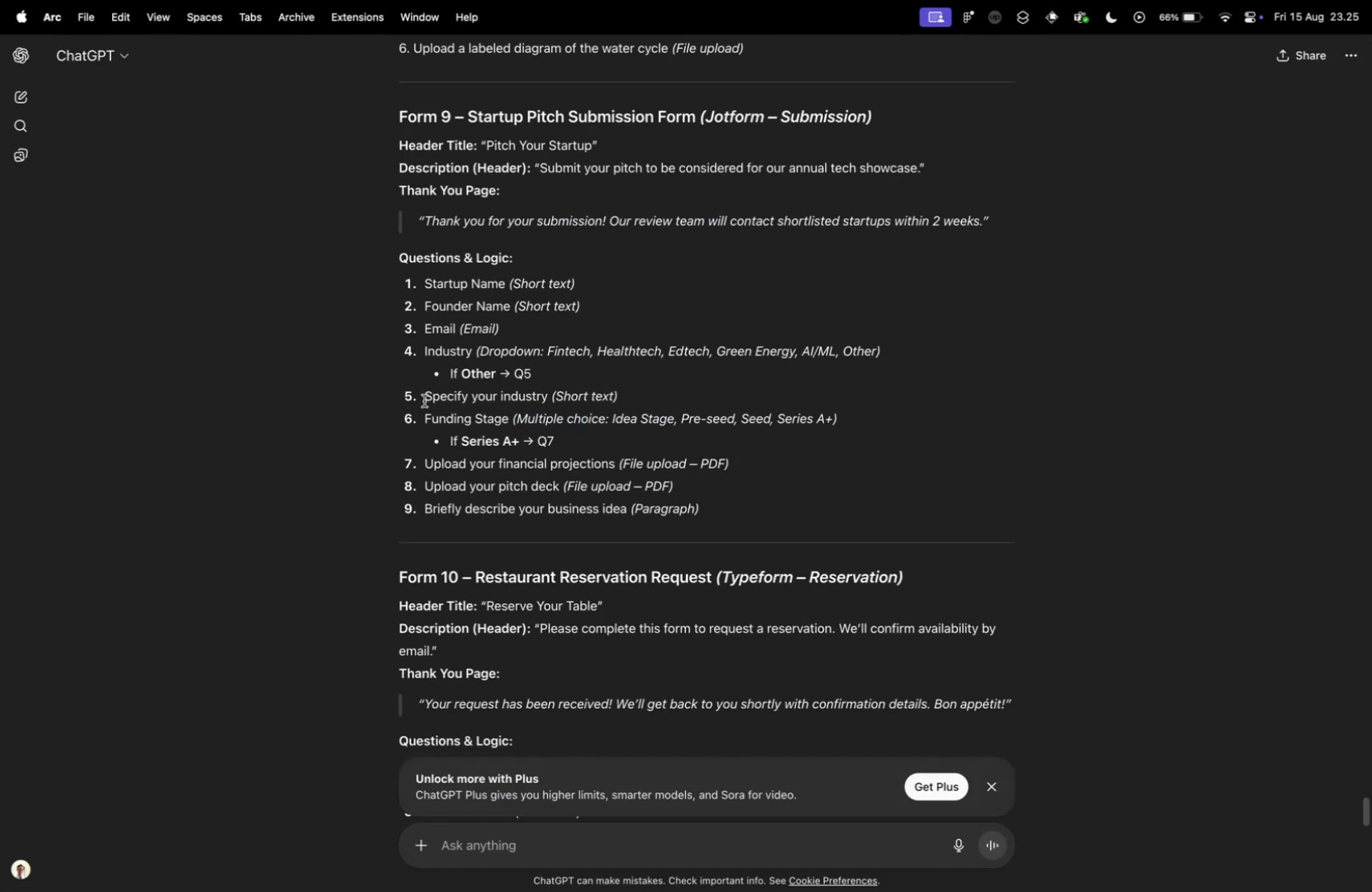 
left_click_drag(start_coordinate=[424, 399], to_coordinate=[547, 397])
 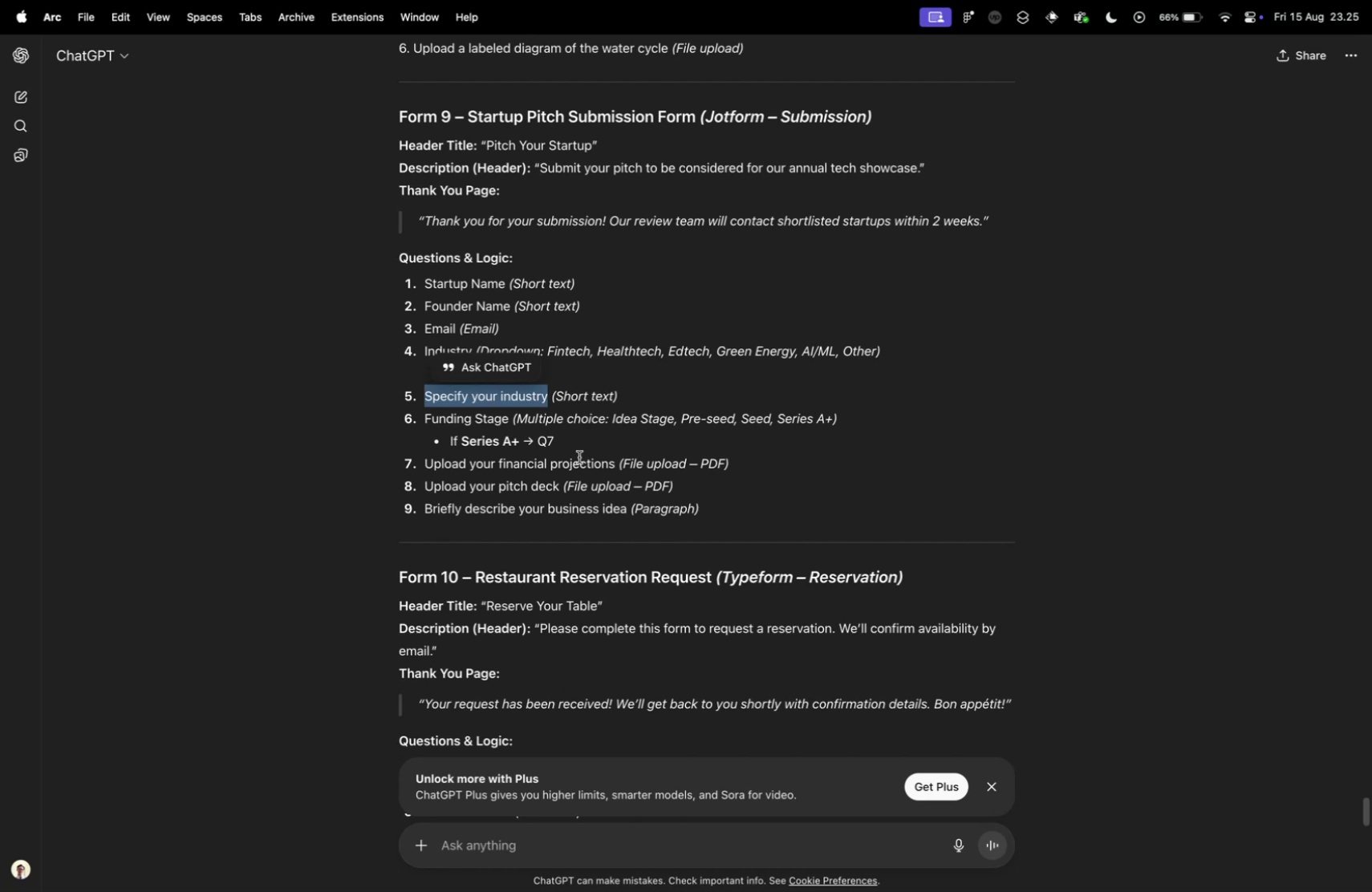 
key(Meta+CommandLeft)
 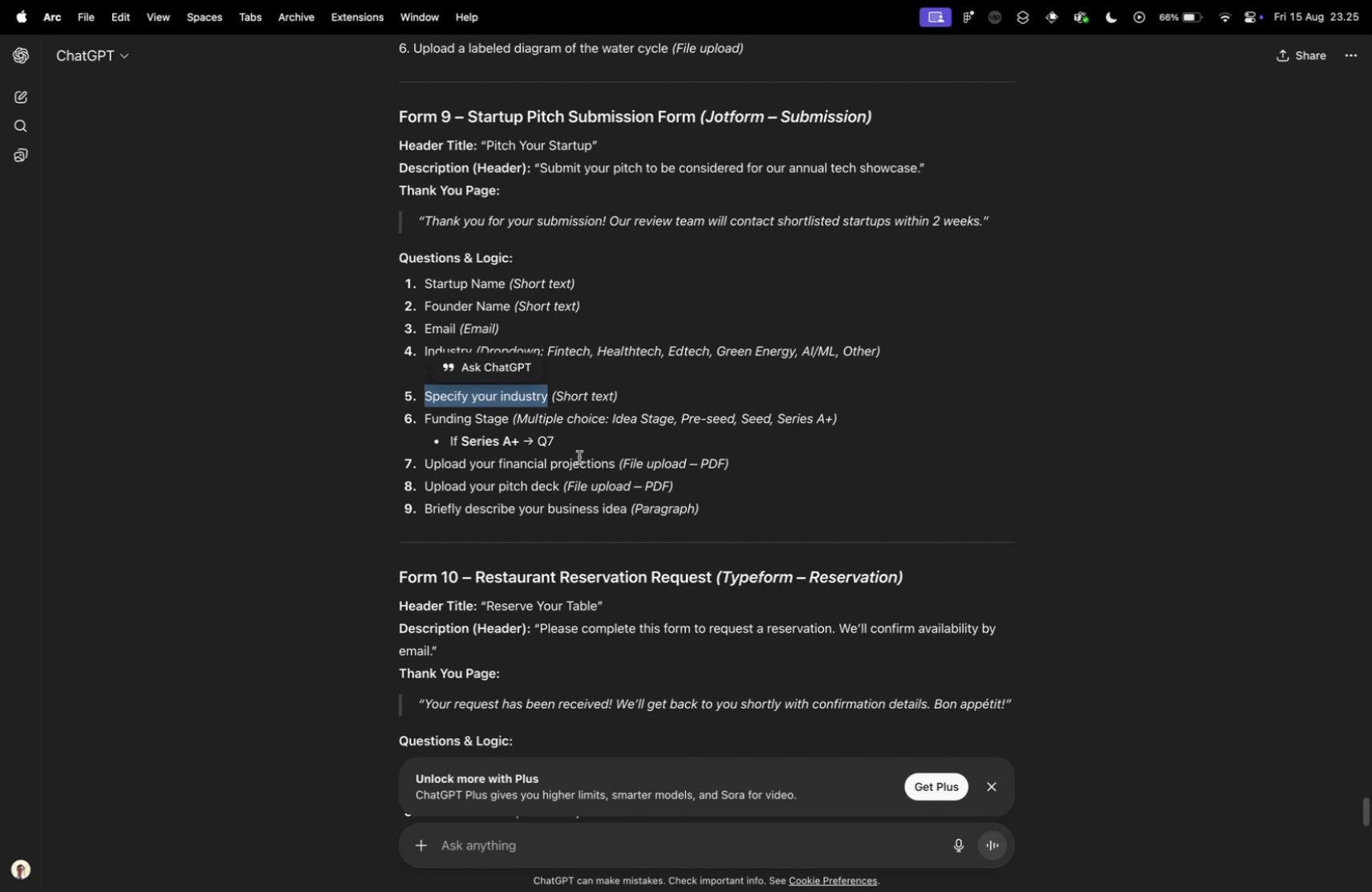 
key(Meta+C)
 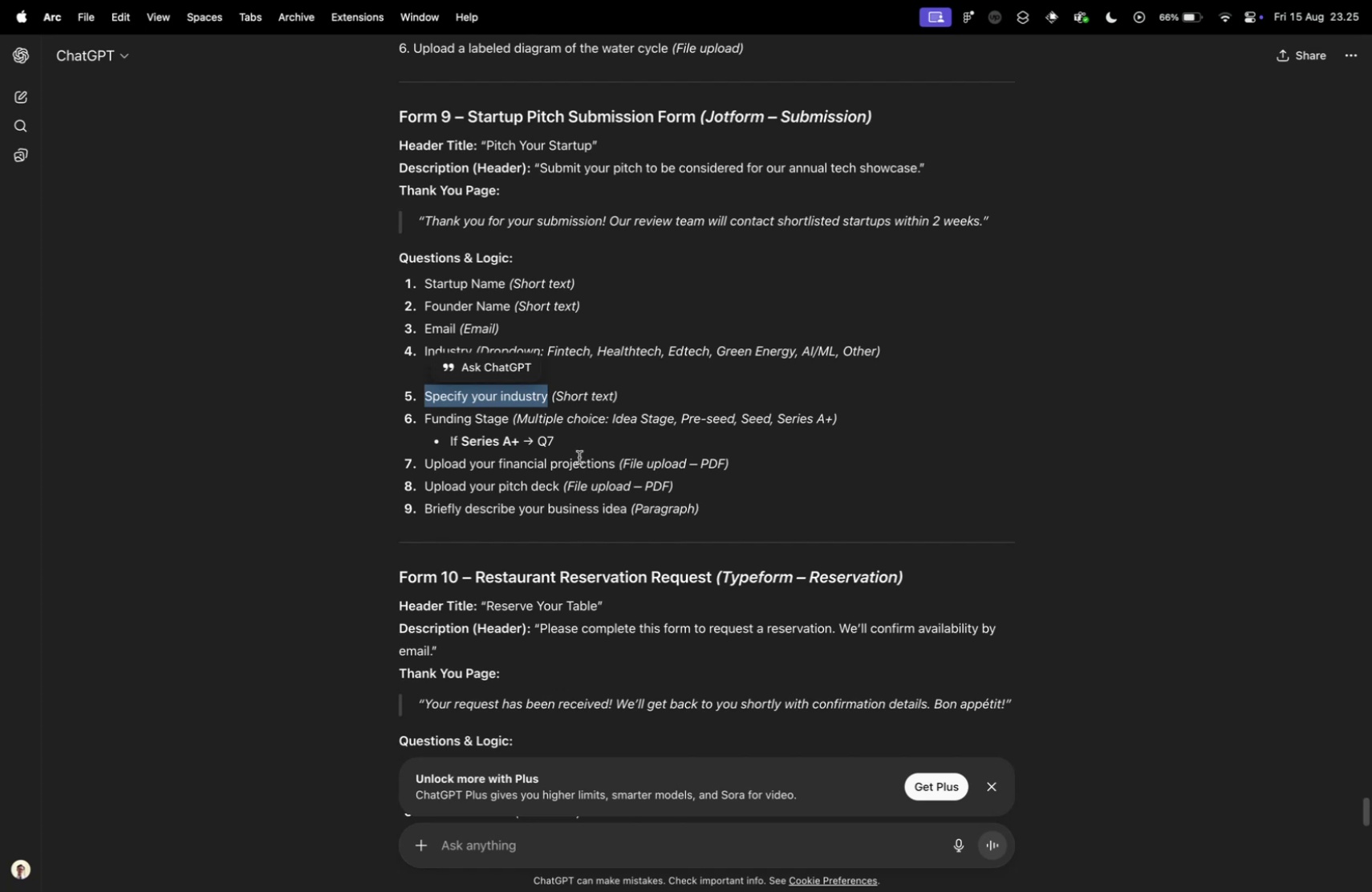 
key(Control+ControlLeft)
 